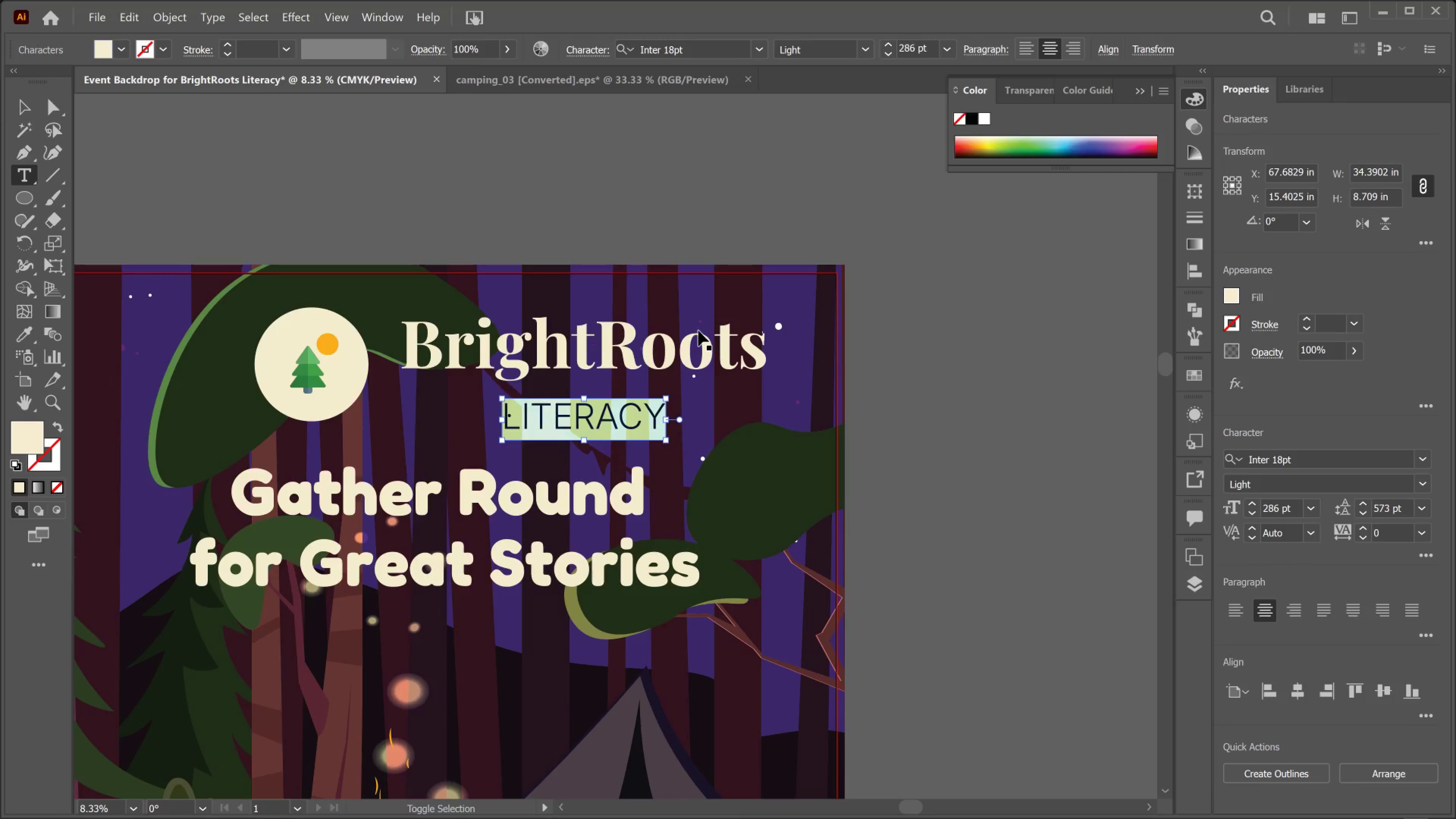 
key(Control+Shift+Comma)
 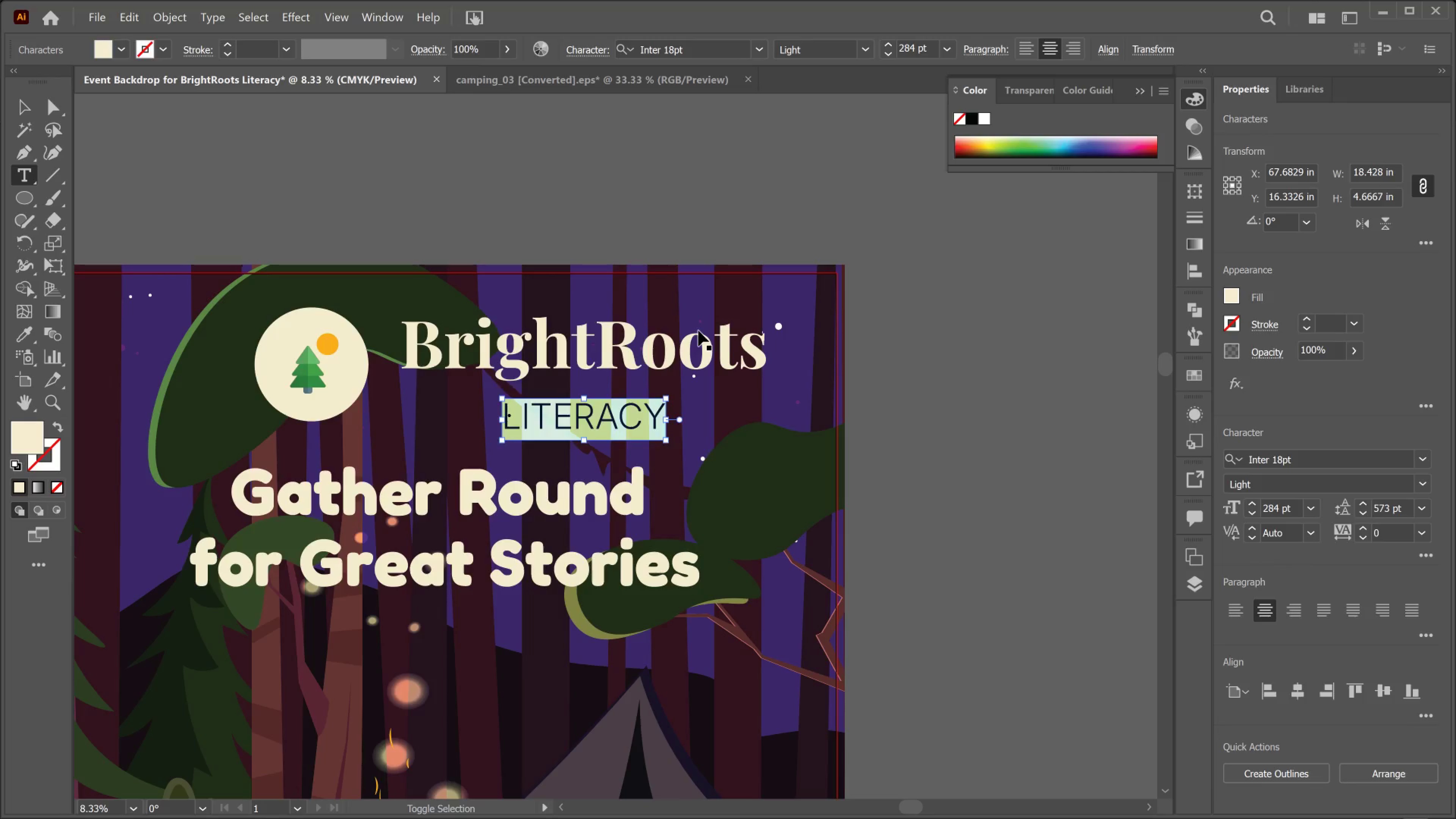 
key(Control+Shift+Comma)
 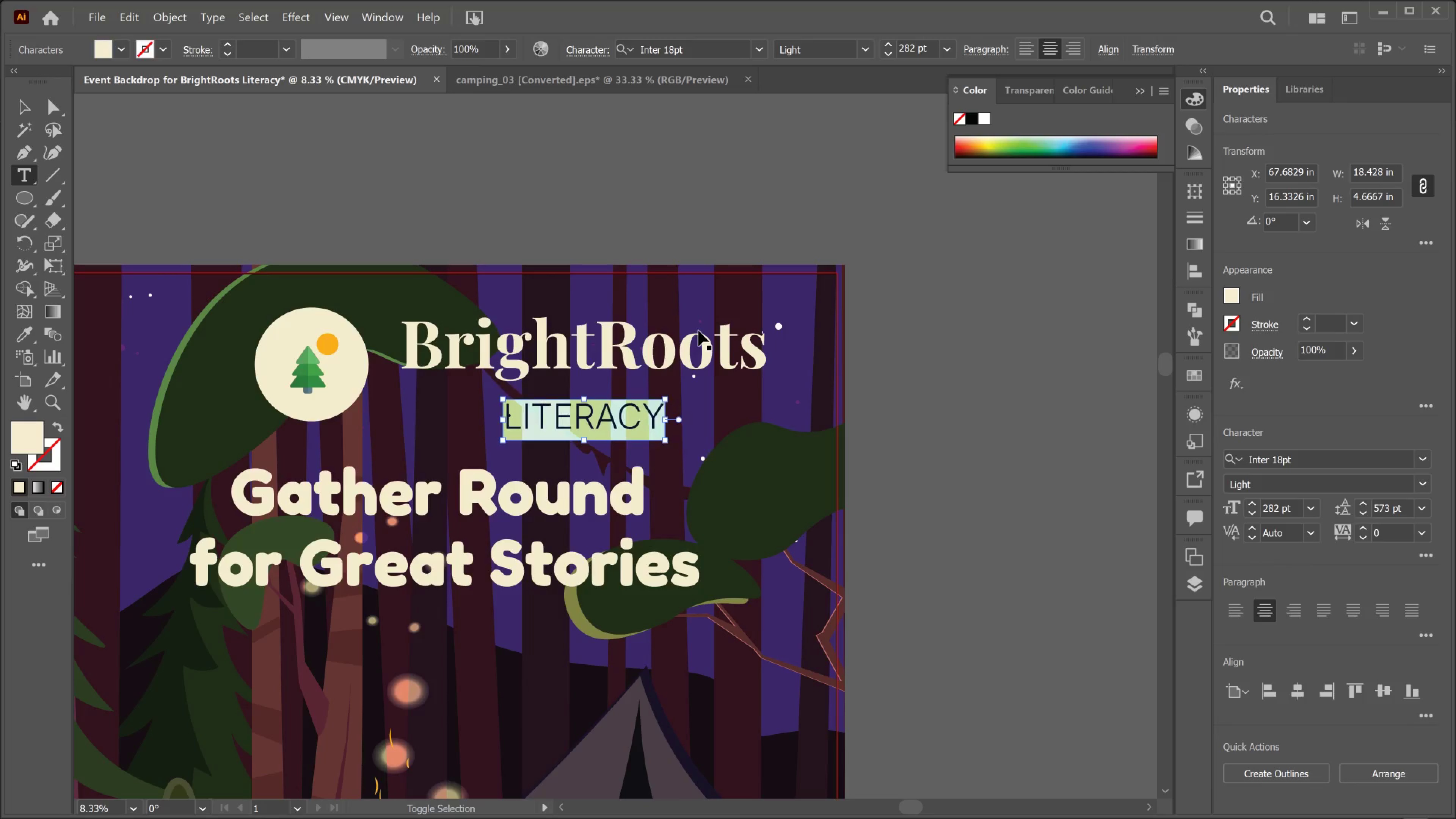 
key(Control+Shift+Comma)
 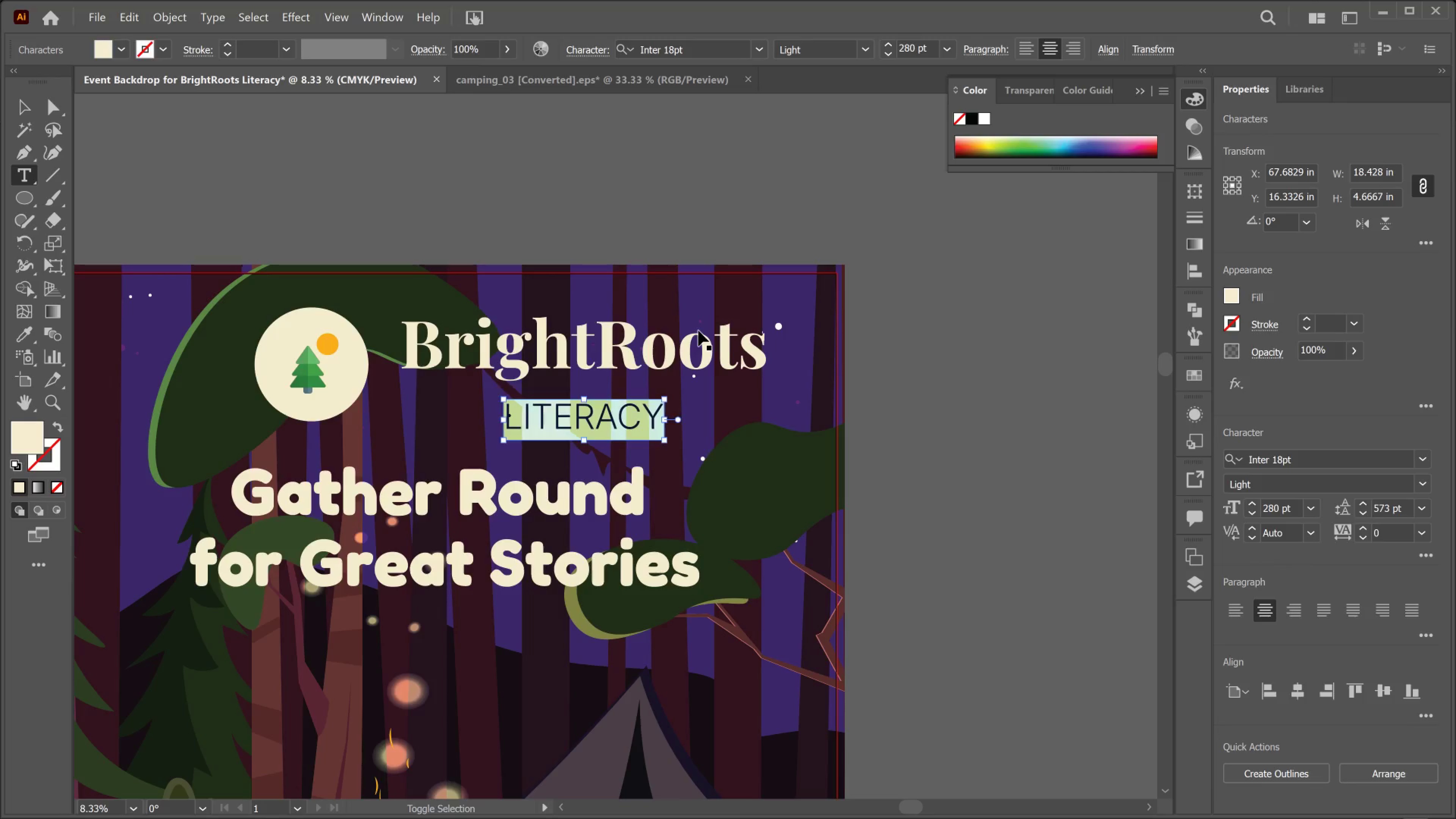 
key(Control+Shift+Comma)
 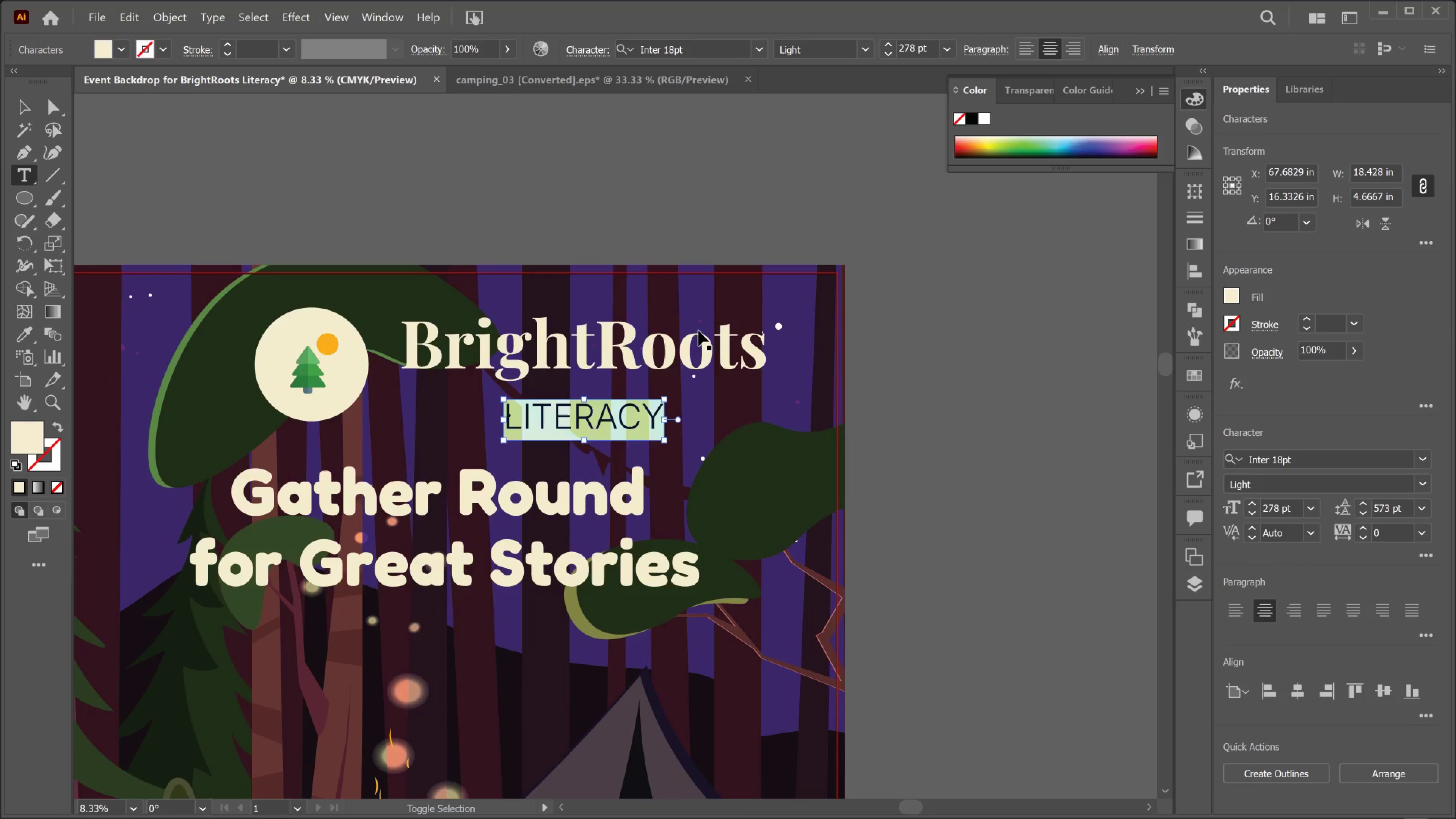 
key(Control+Shift+Comma)
 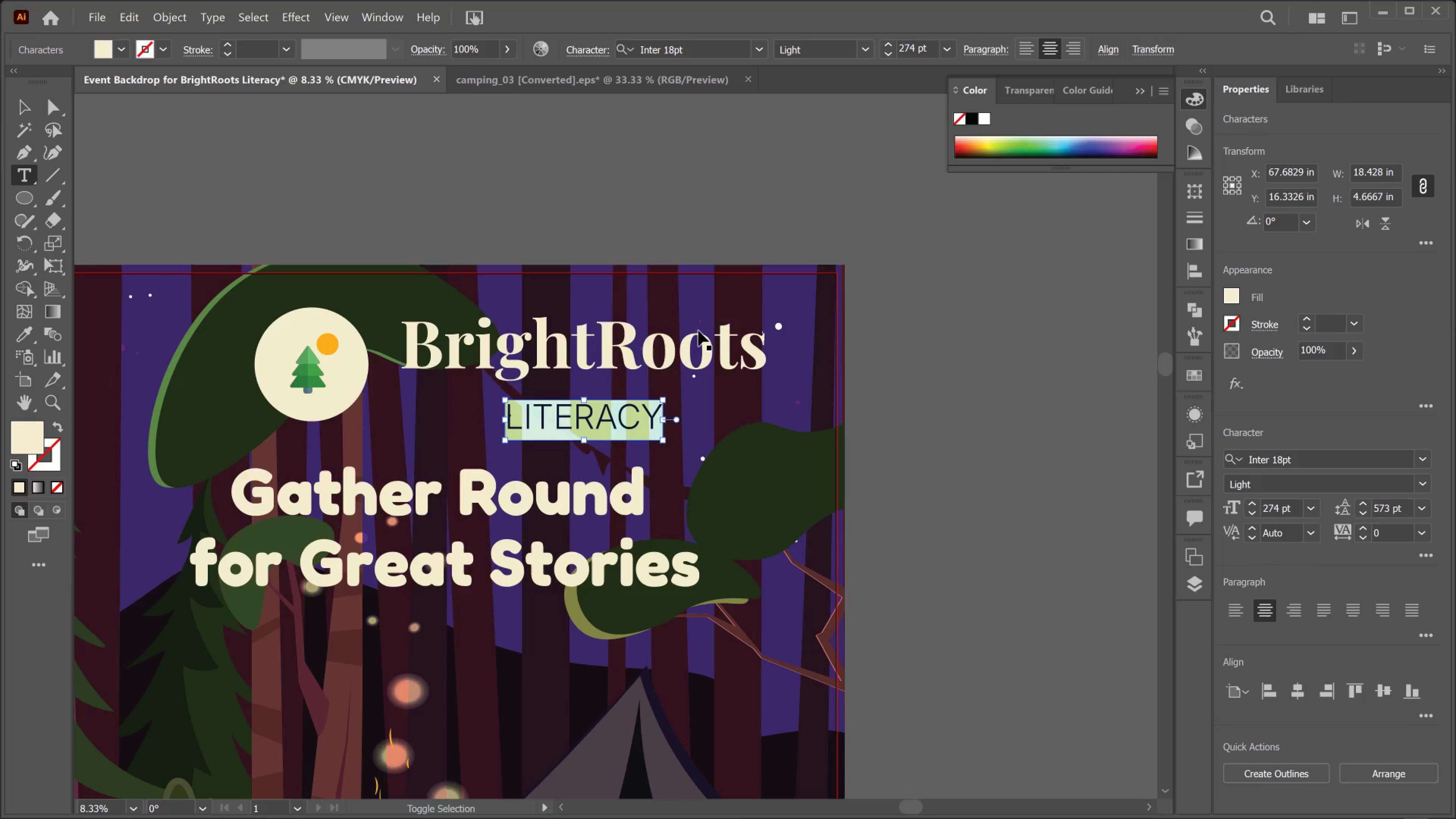 
key(Control+Shift+Comma)
 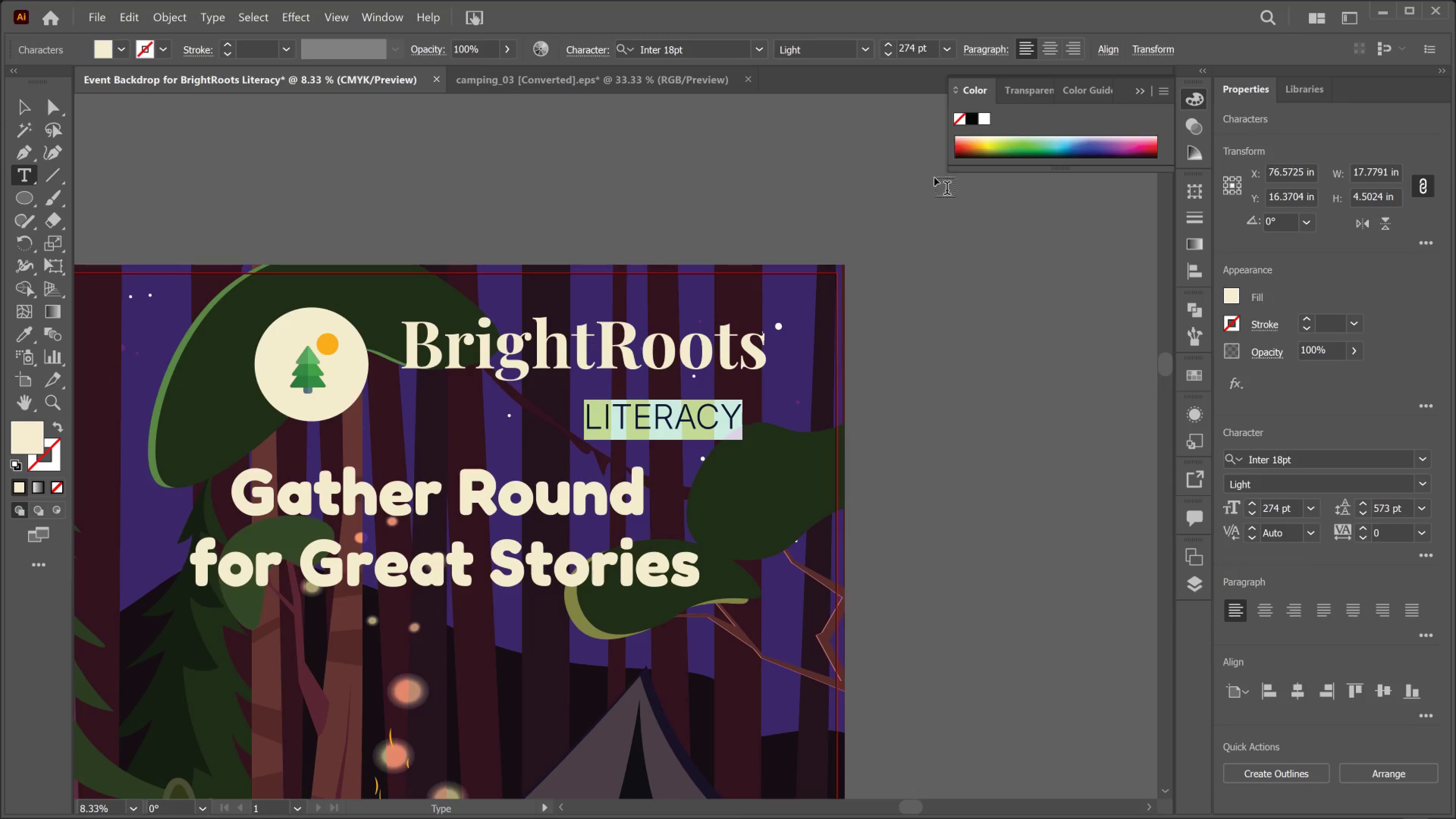 
wait(9.07)
 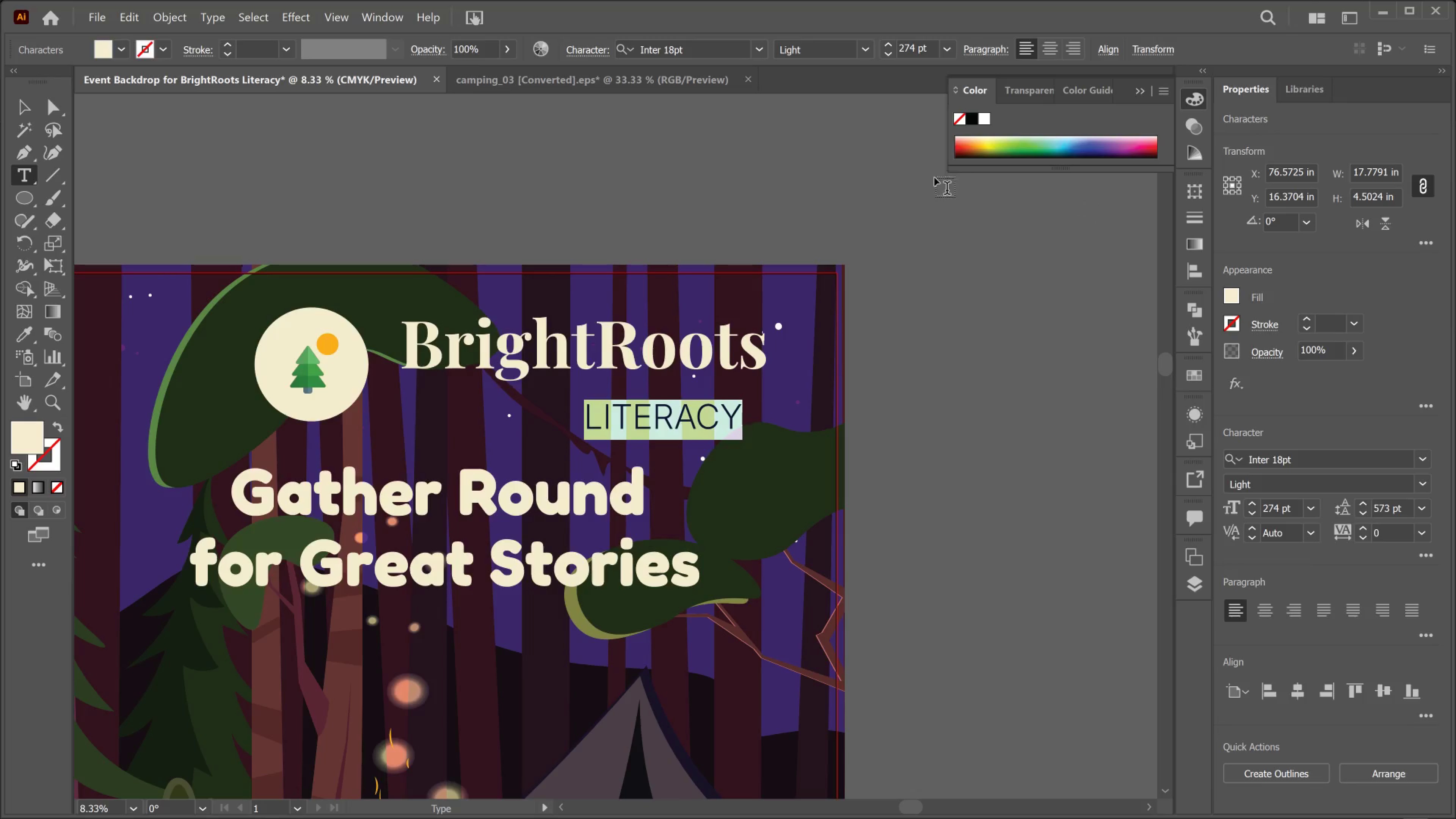 
left_click_drag(start_coordinate=[1390, 530], to_coordinate=[1354, 531])
 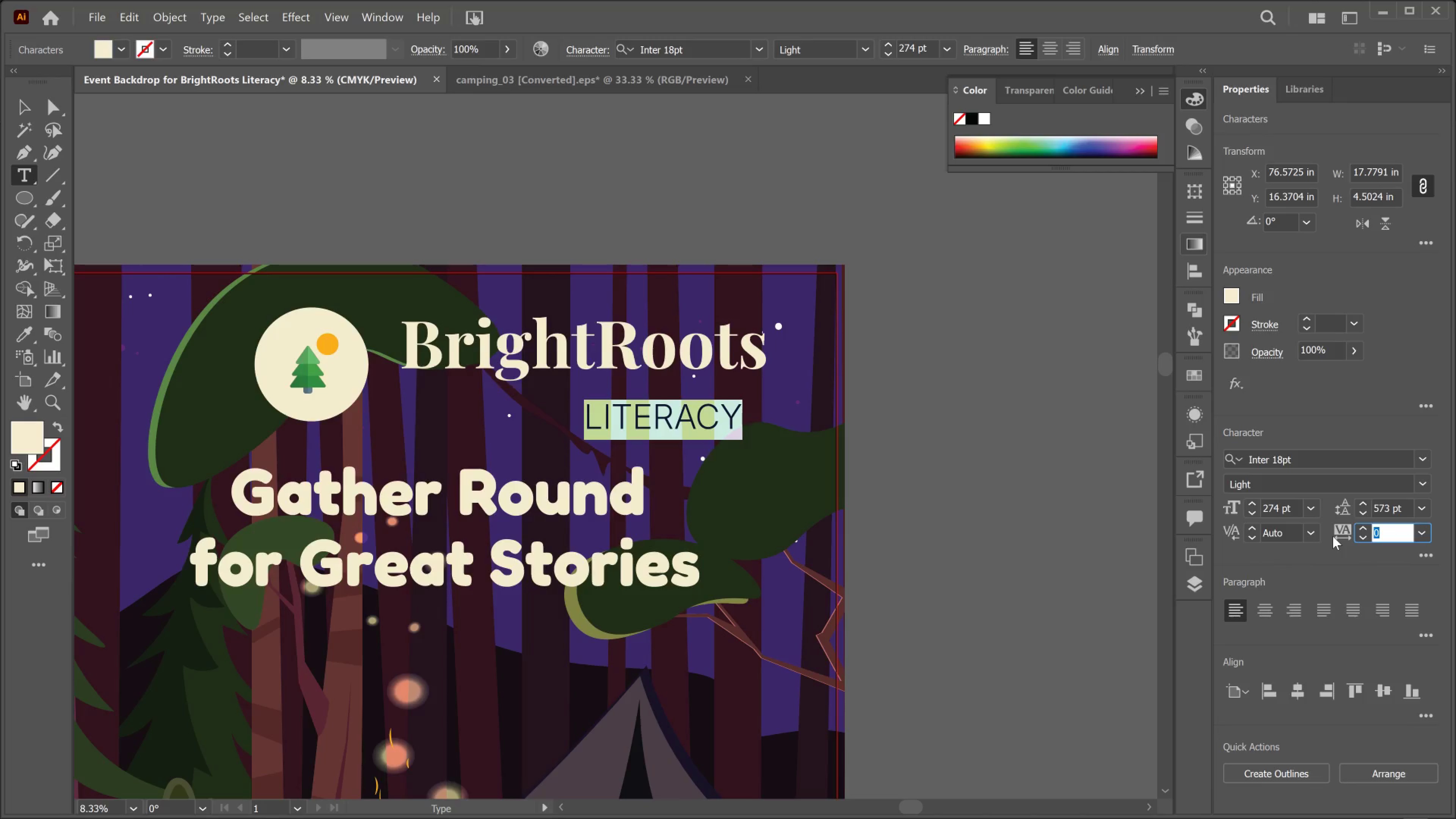 
key(Numpad1)
 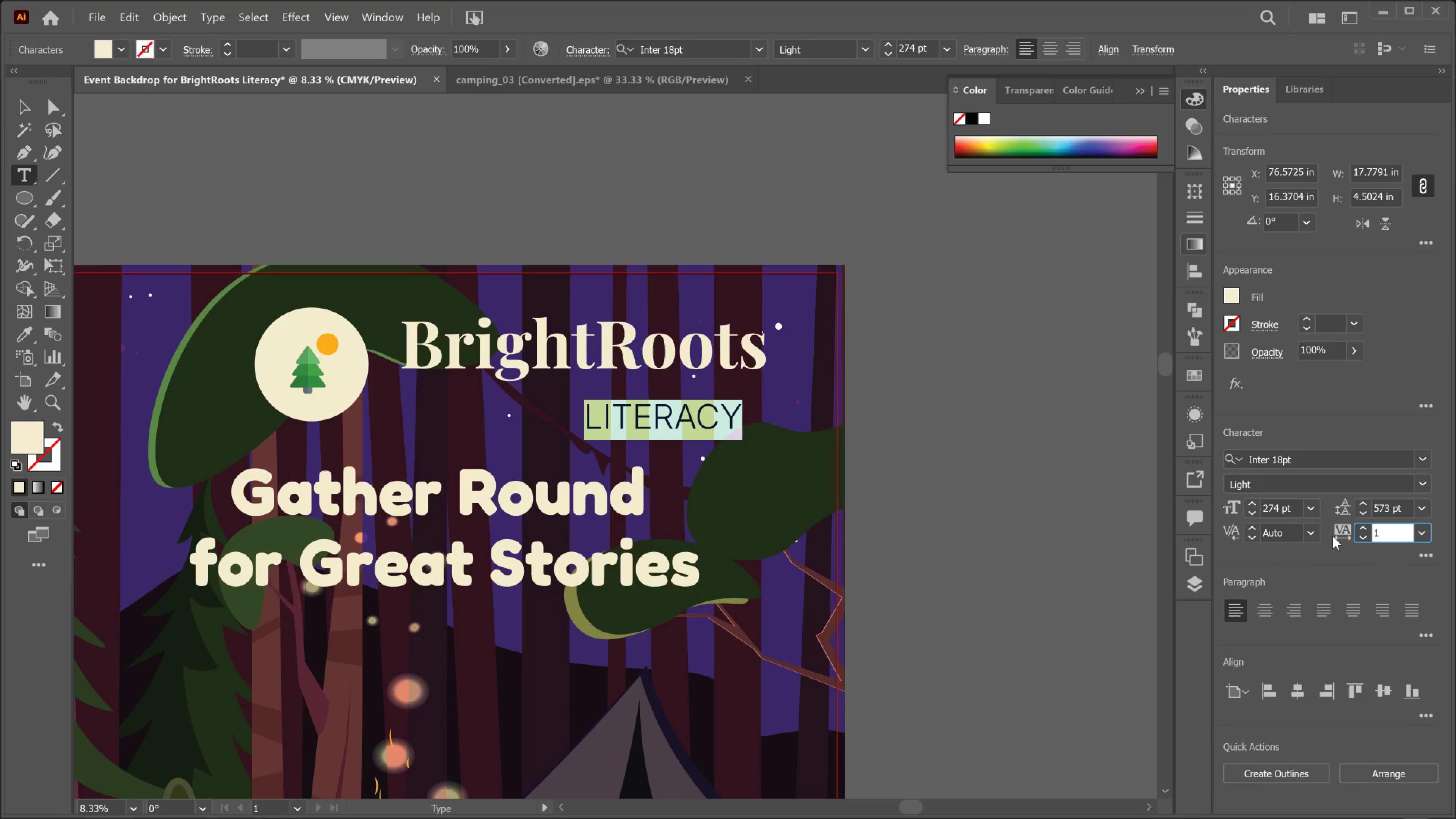 
key(Numpad0)
 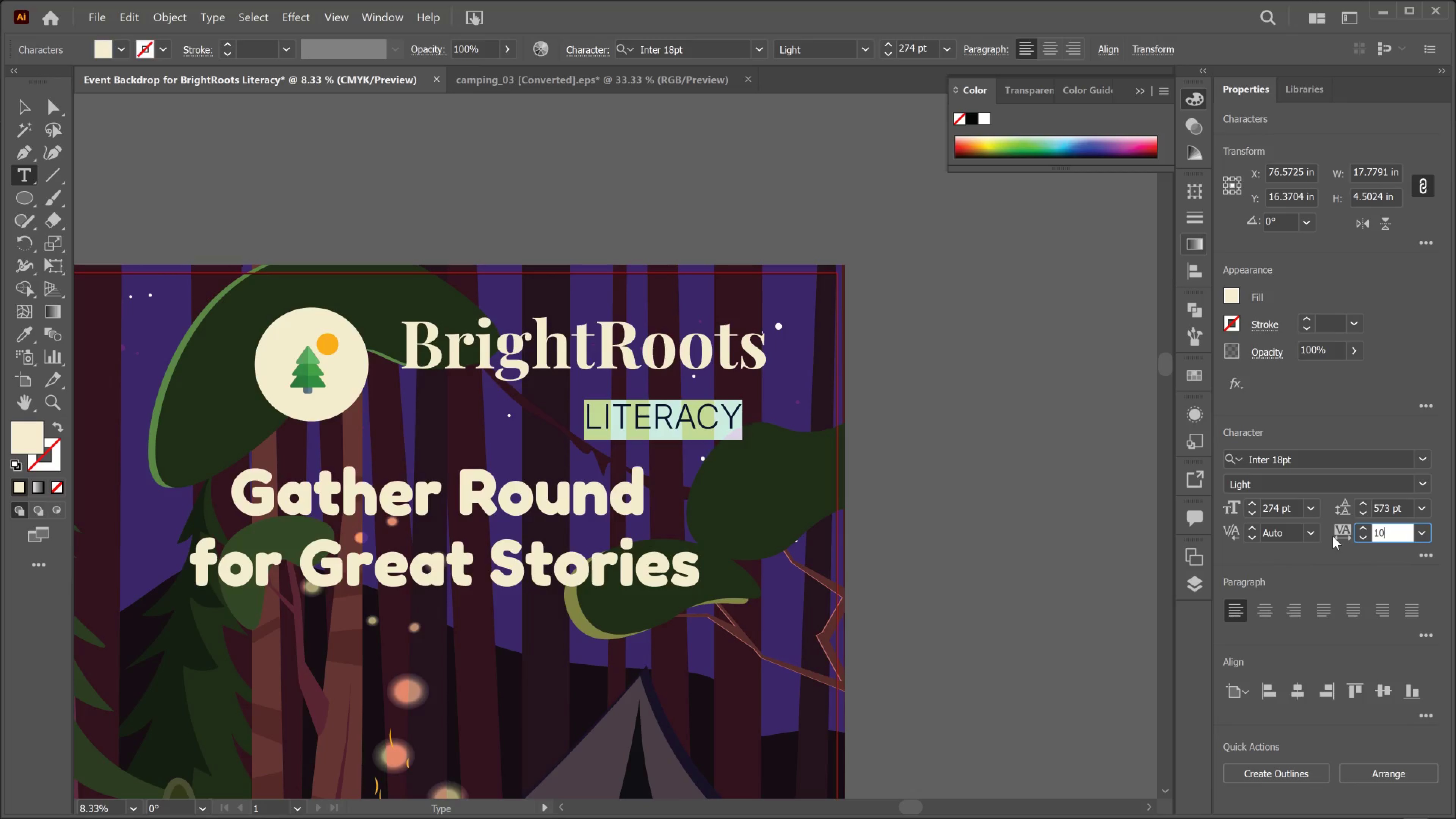 
key(Numpad0)
 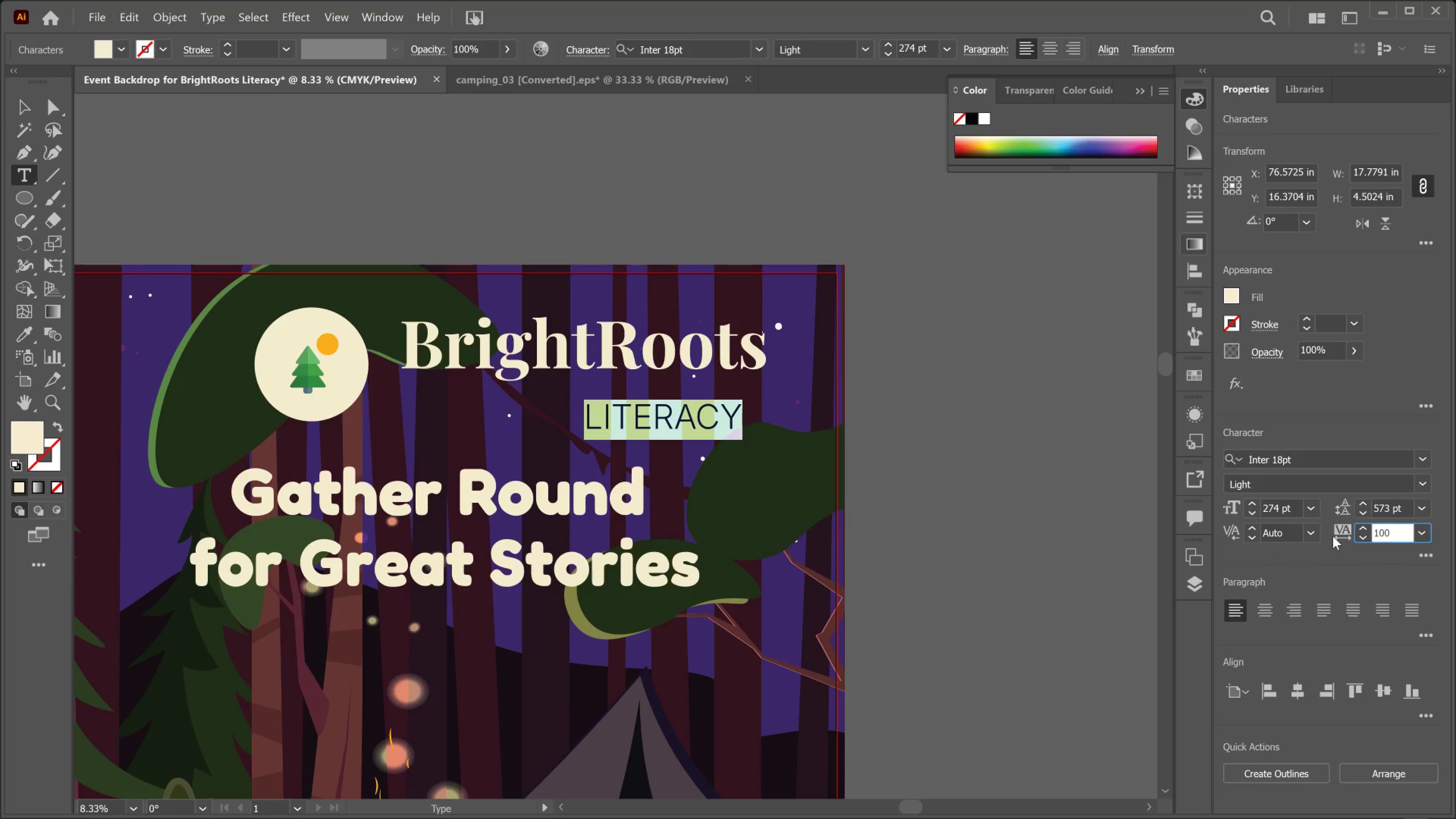 
key(Enter)
 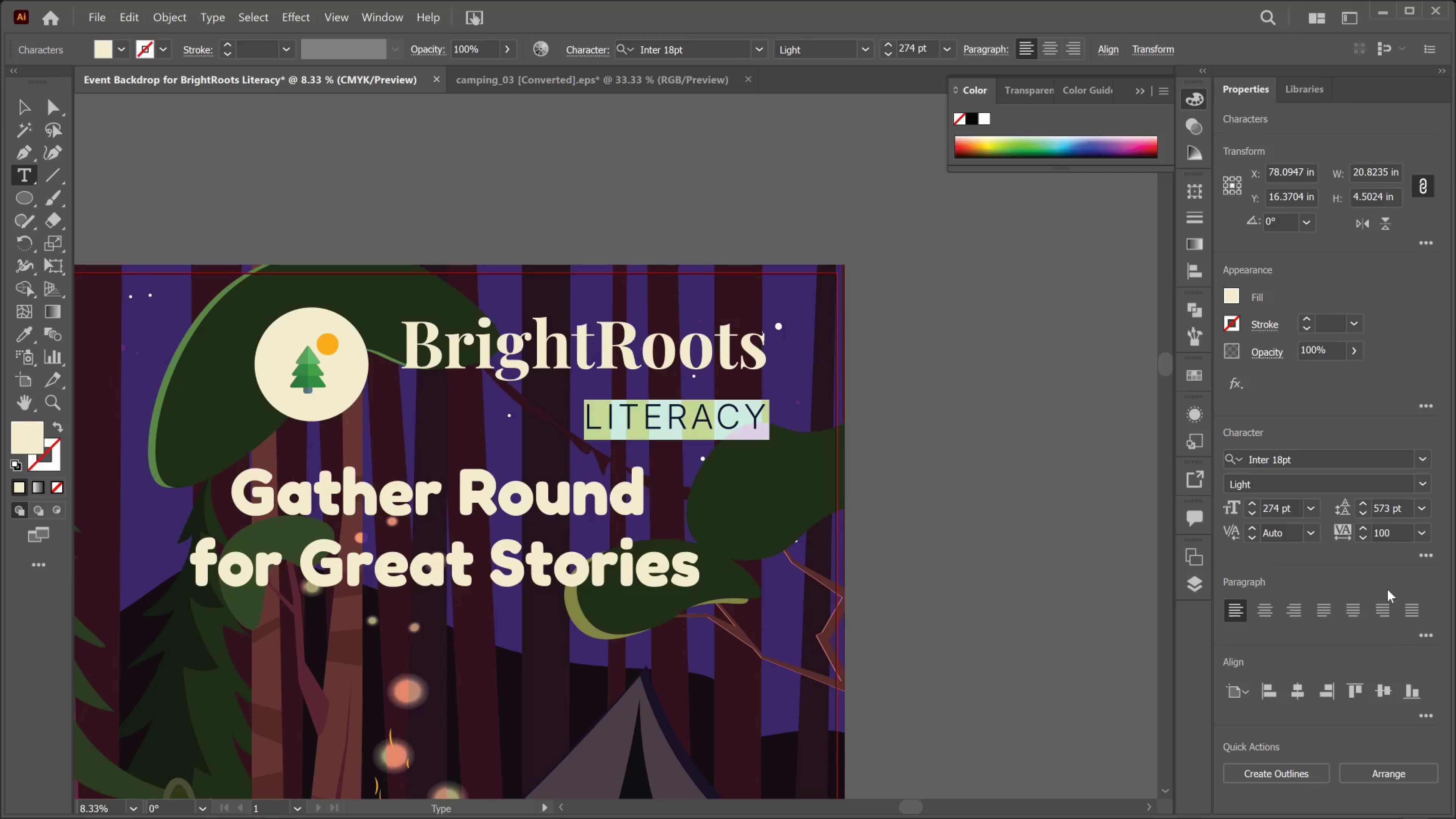 
wait(5.47)
 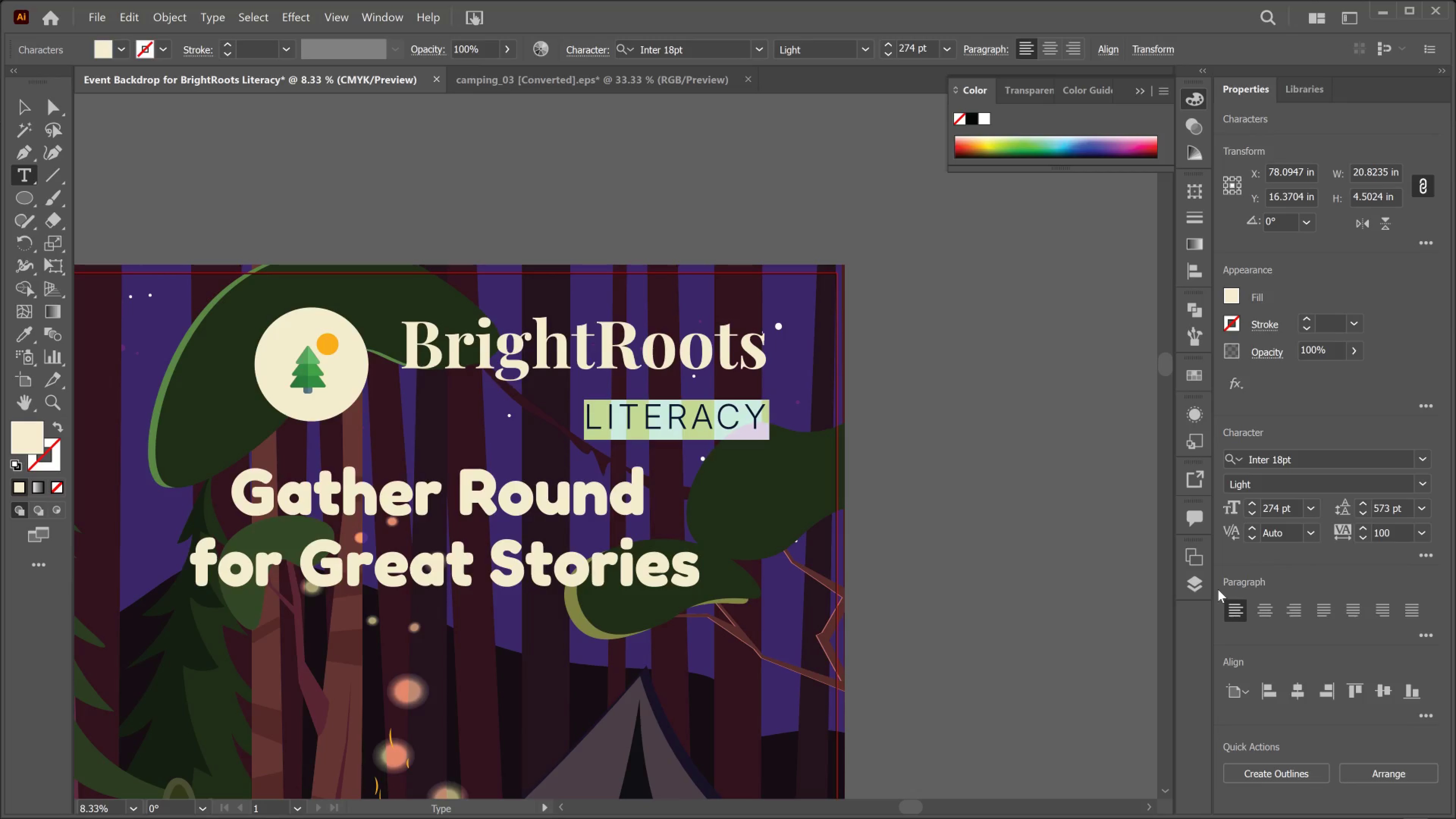 
left_click_drag(start_coordinate=[1401, 535], to_coordinate=[1307, 549])
 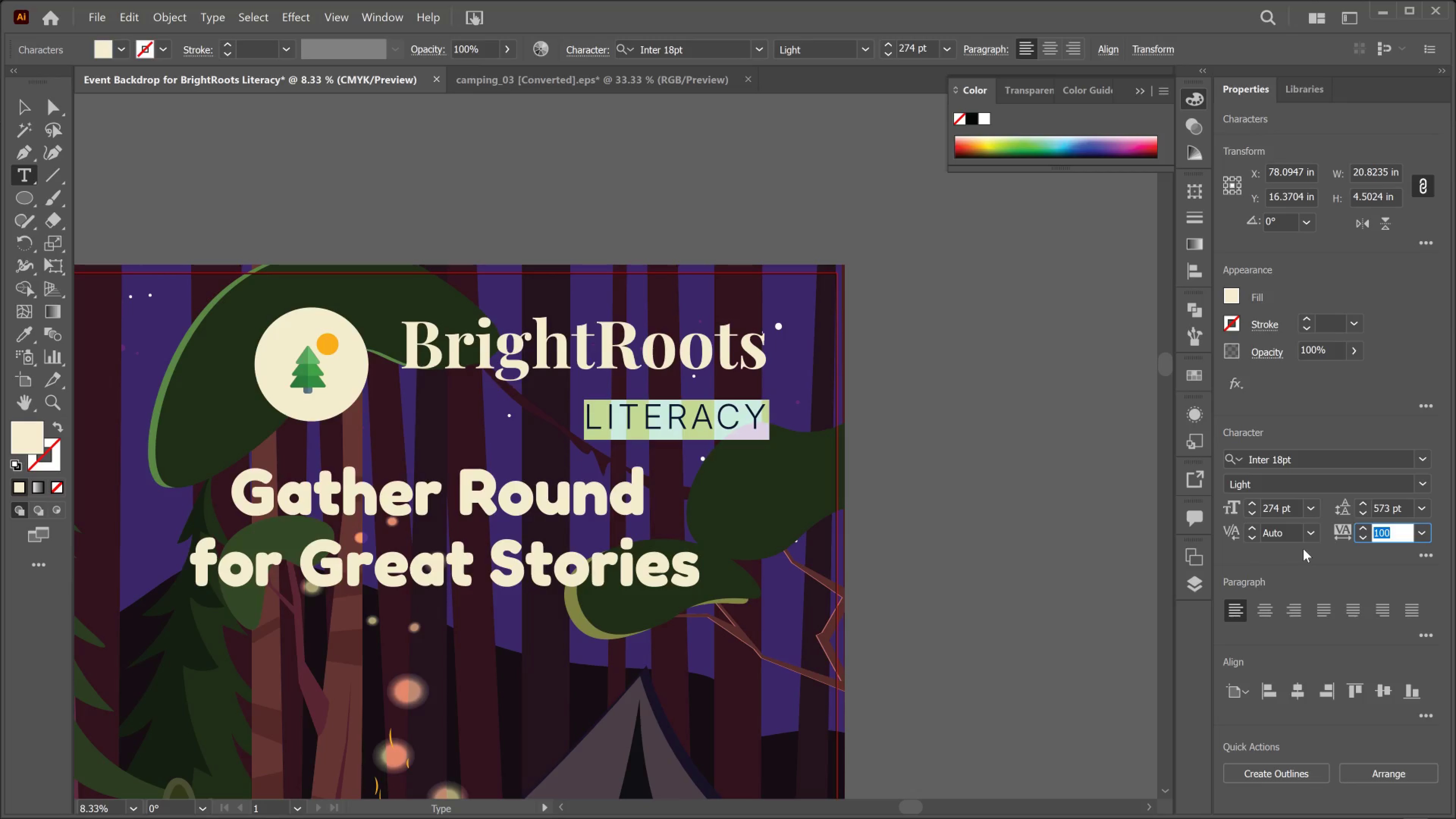 
key(Numpad3)
 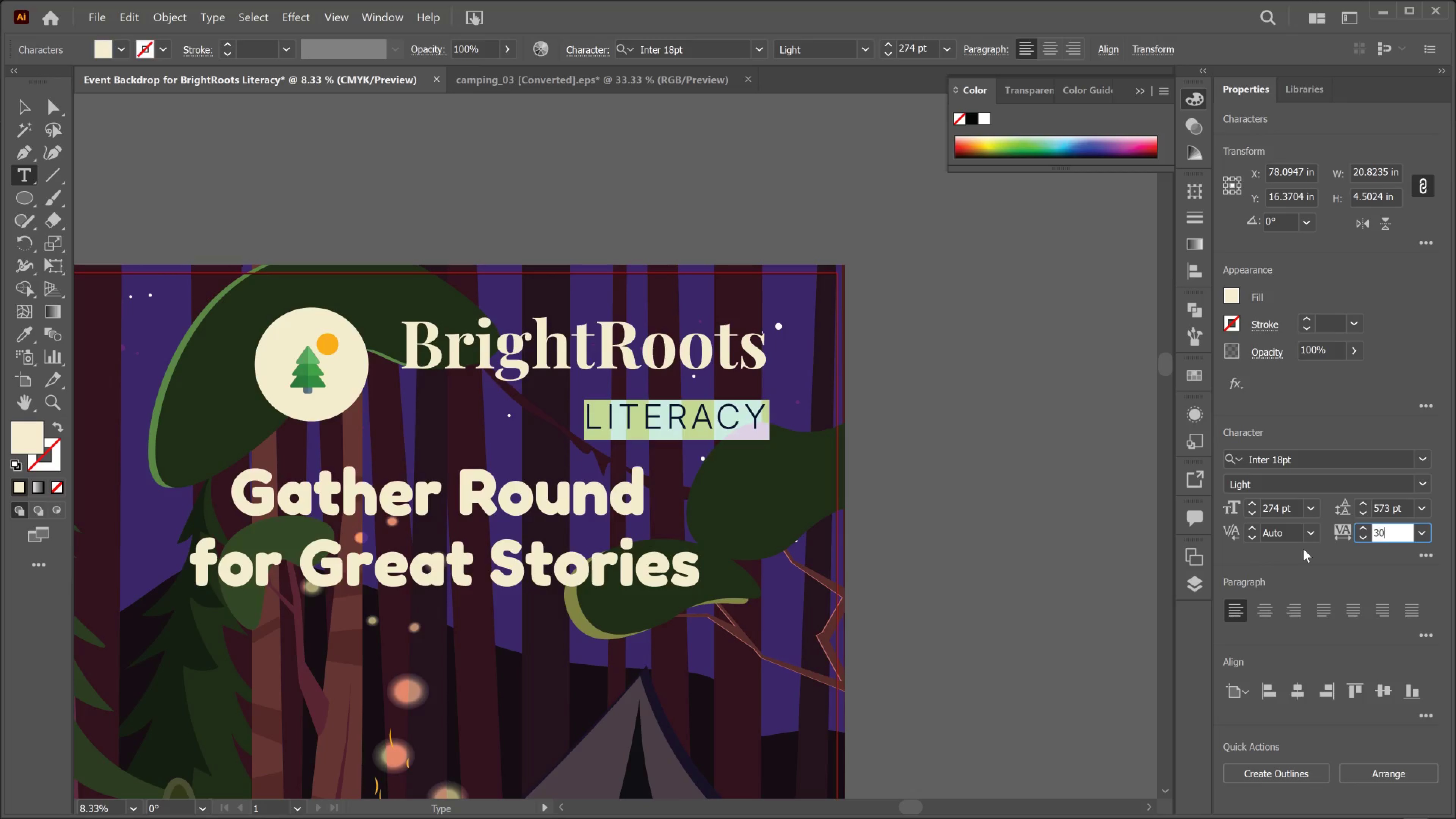 
key(Numpad0)
 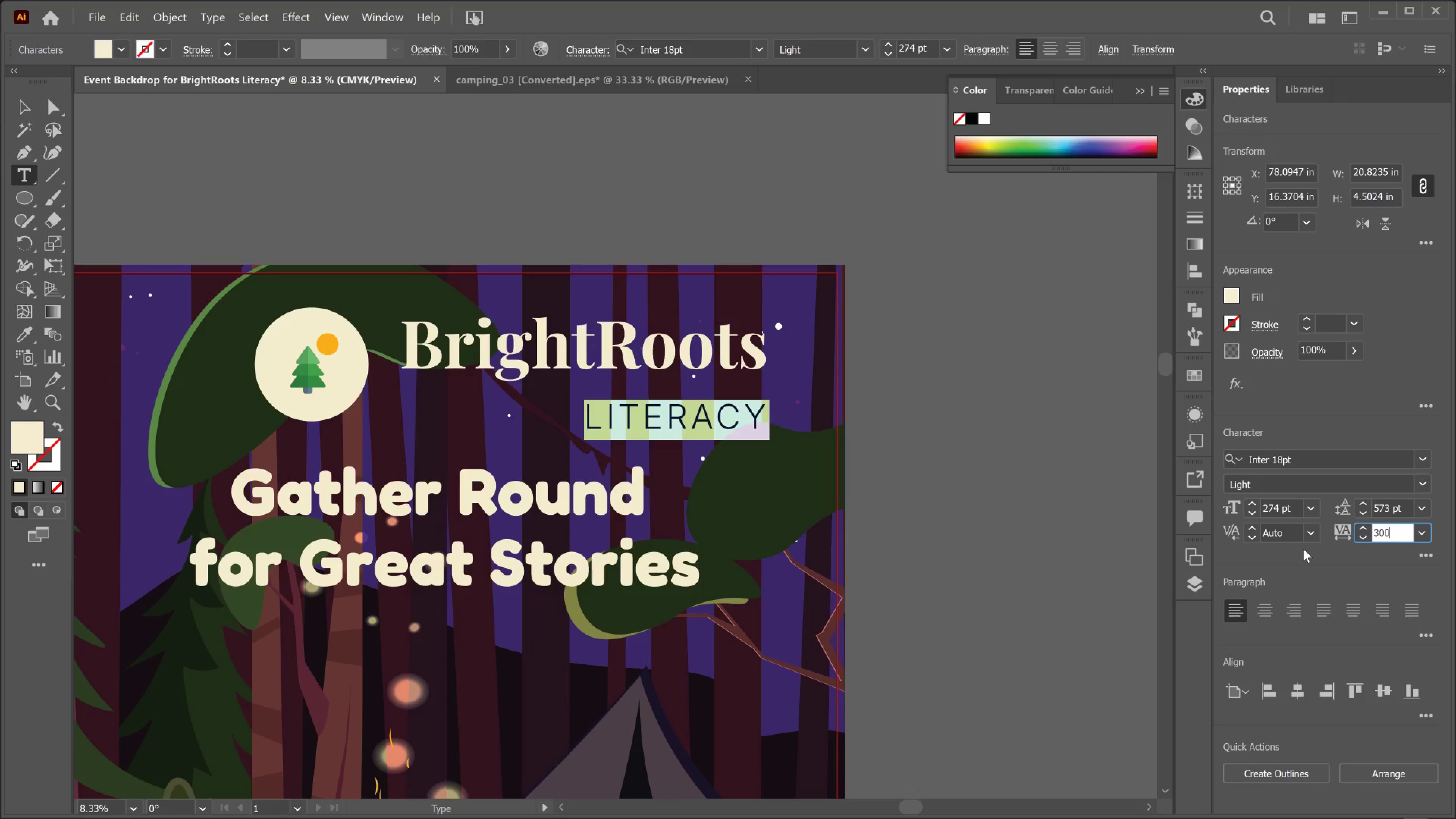 
key(Numpad0)
 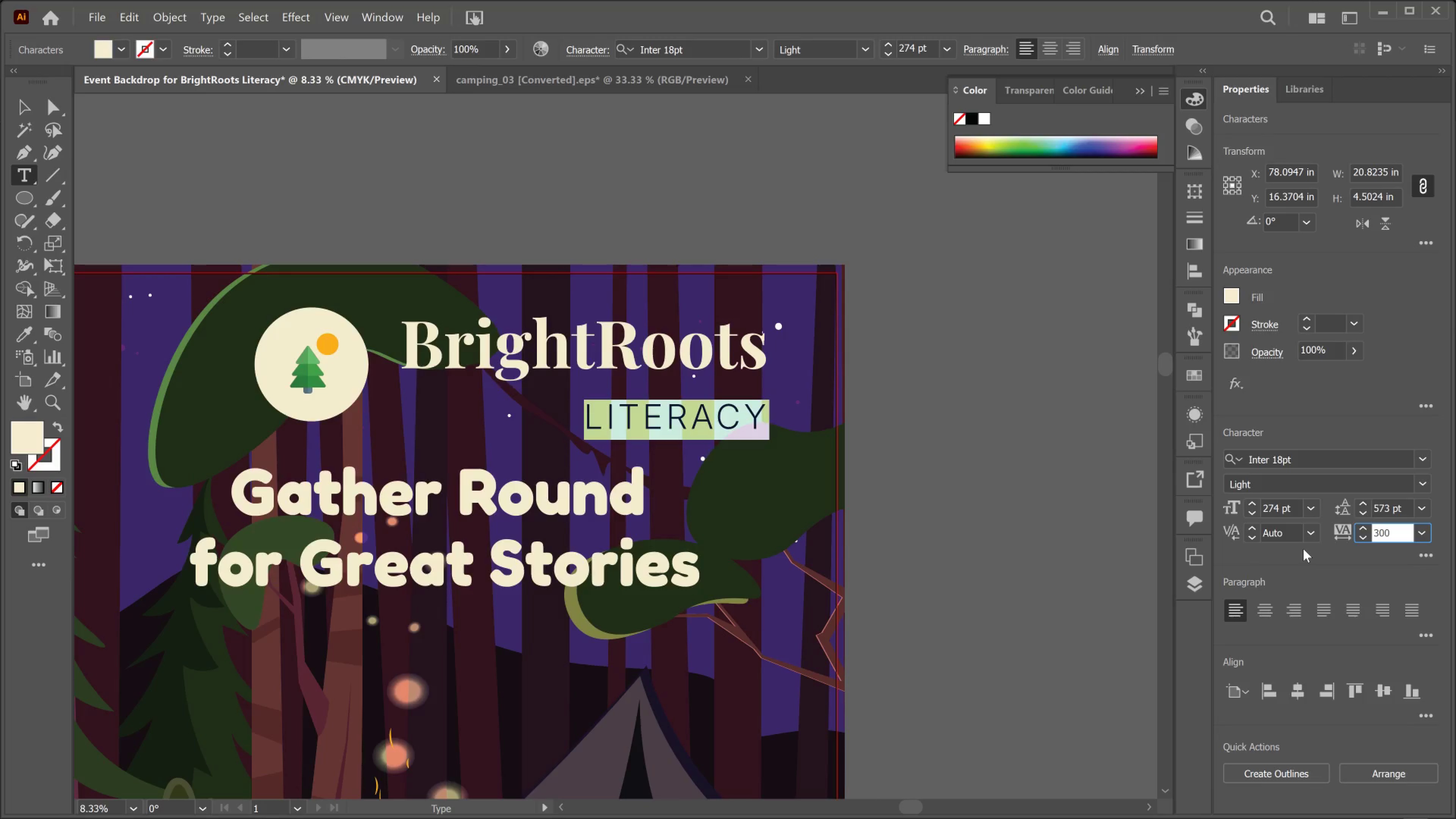 
key(Enter)
 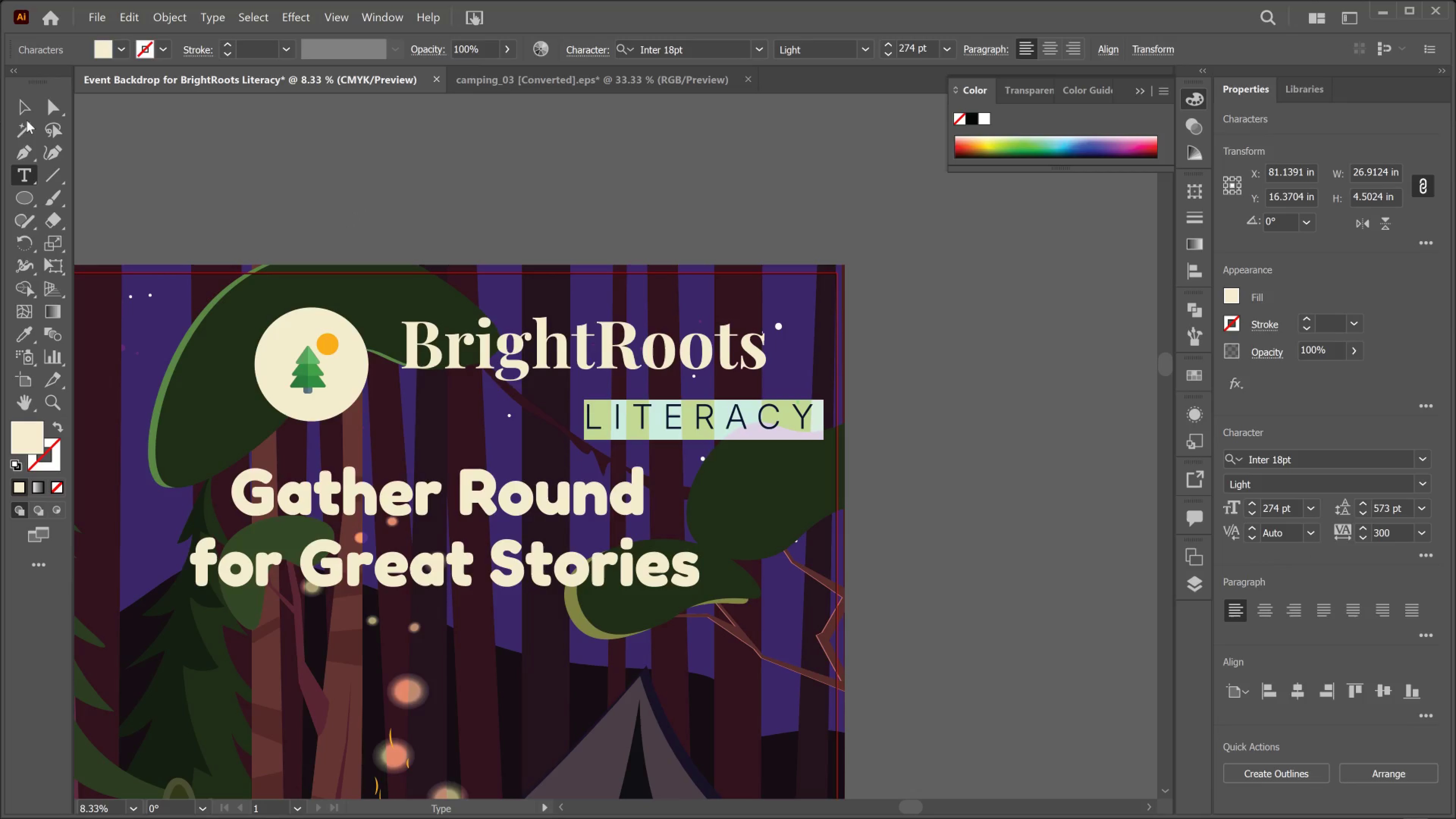 
left_click([26, 108])
 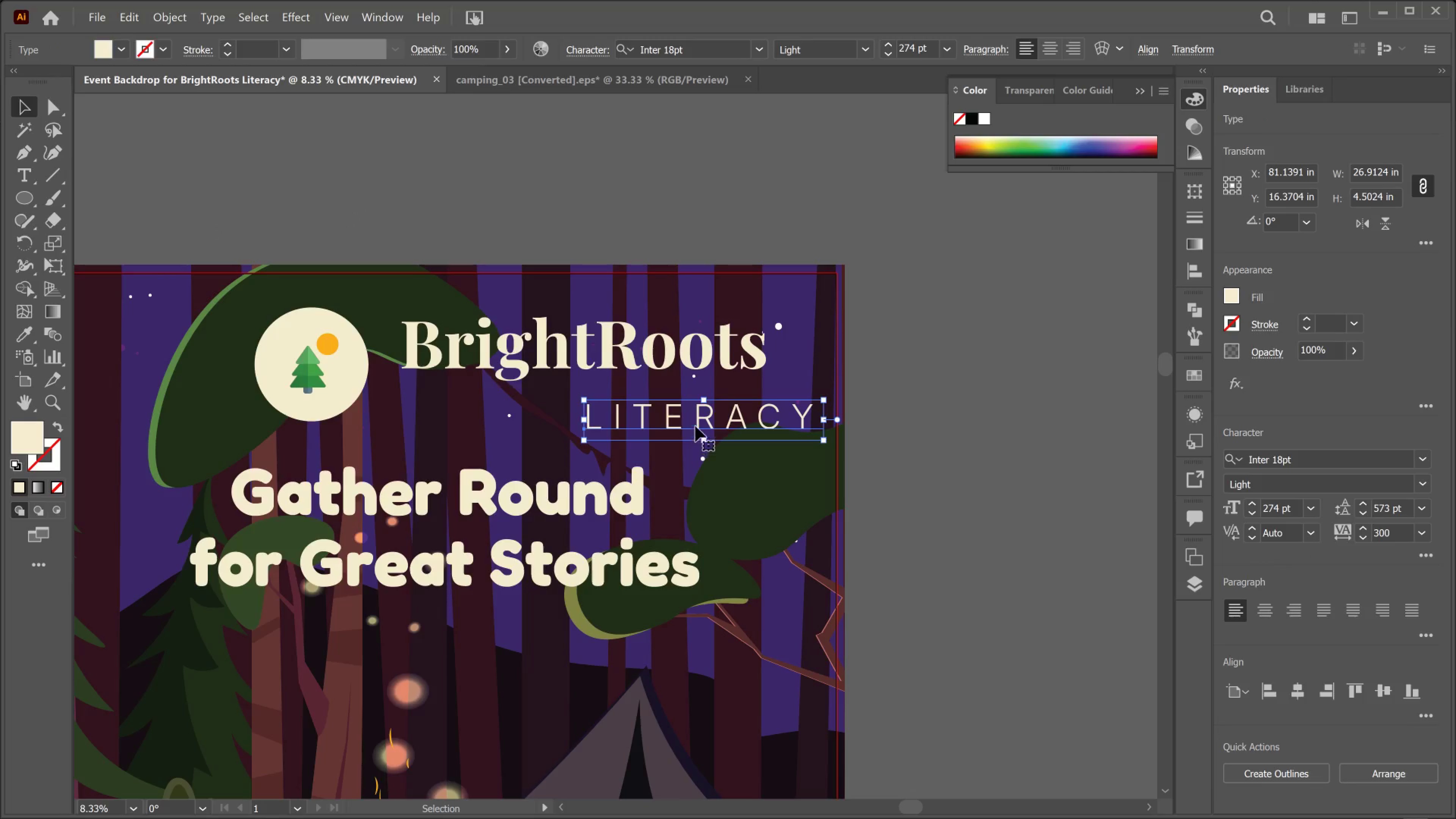 
left_click_drag(start_coordinate=[699, 424], to_coordinate=[518, 405])
 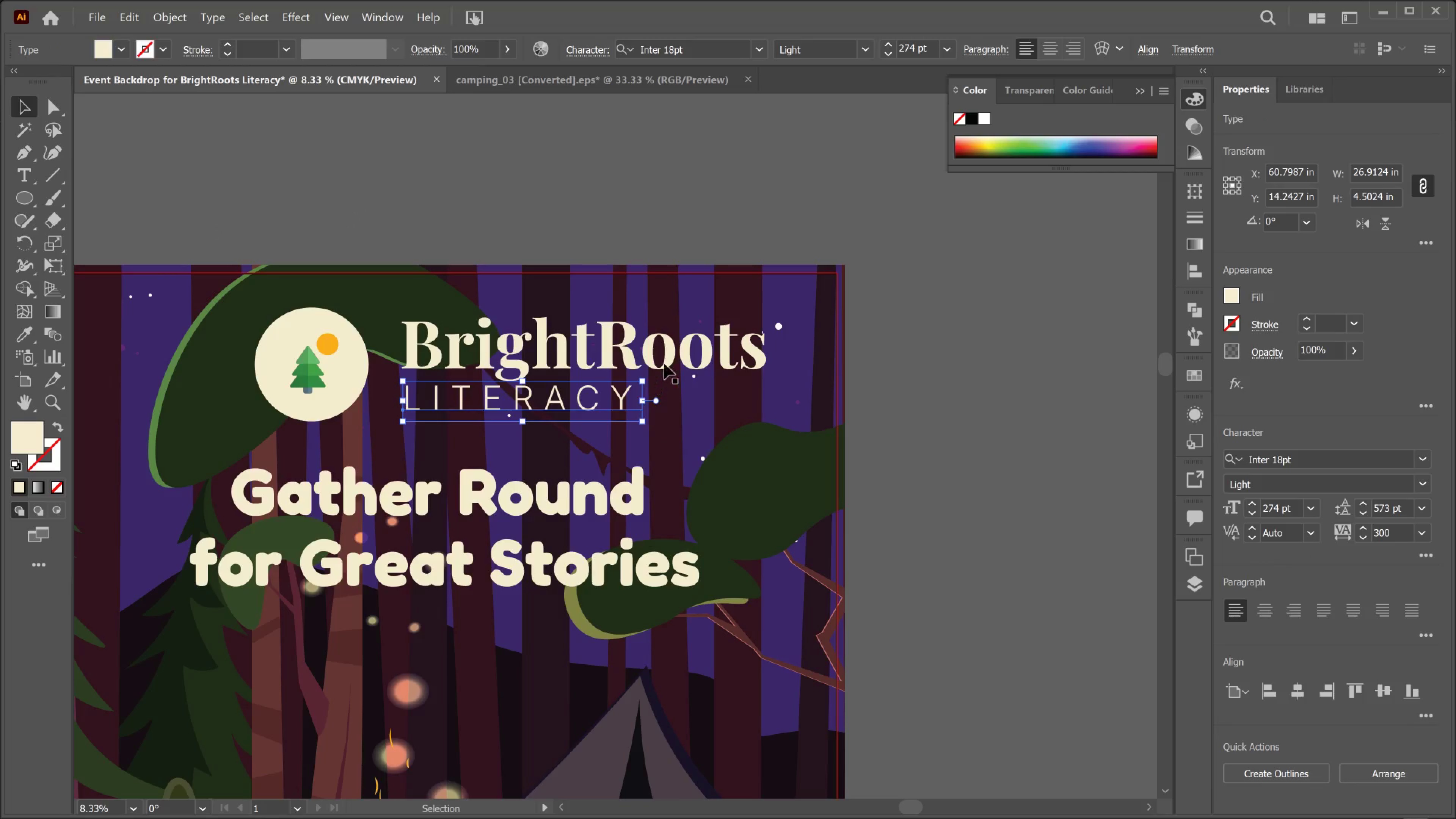 
left_click([666, 361])
 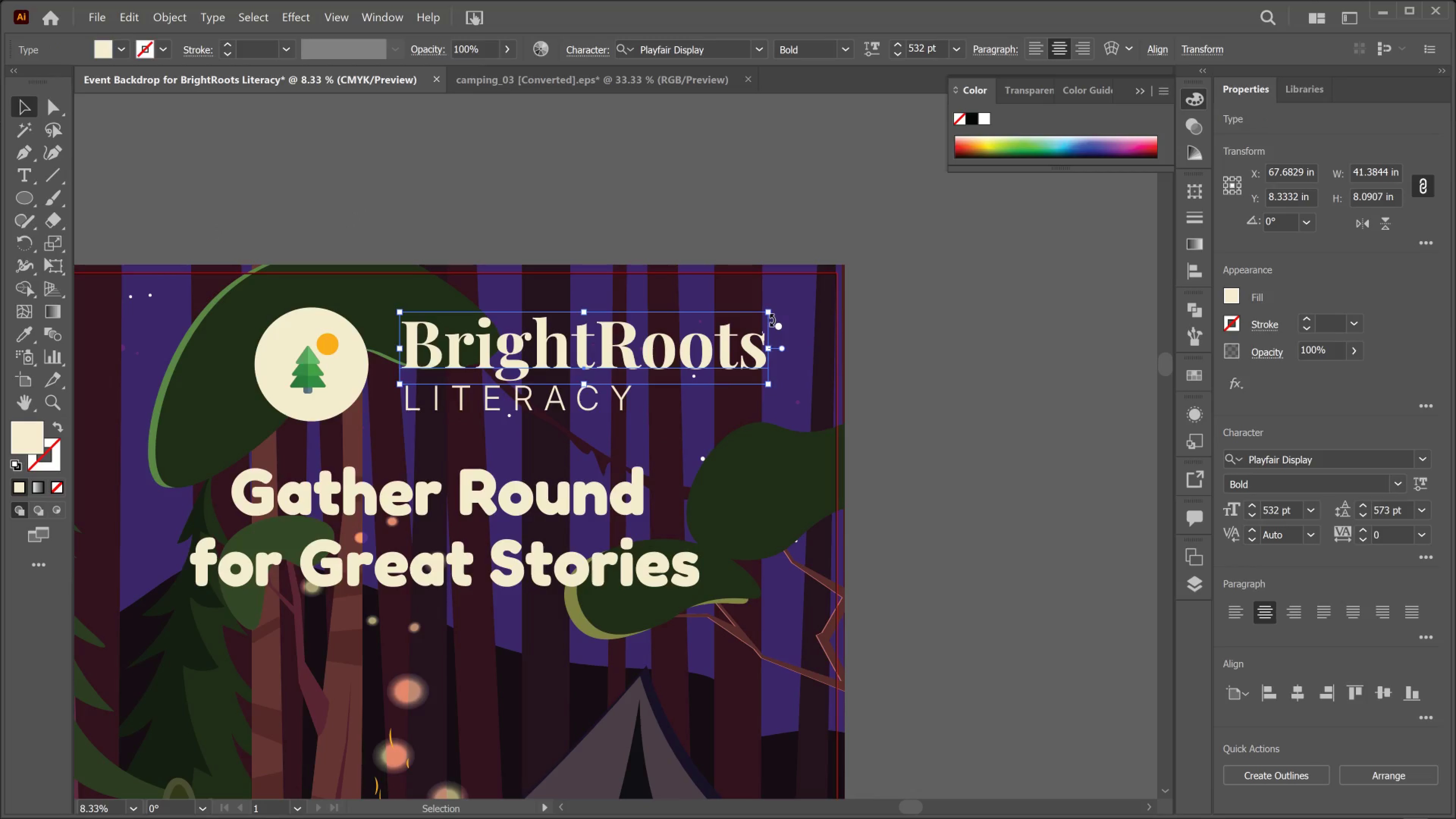 
left_click_drag(start_coordinate=[770, 314], to_coordinate=[729, 337])
 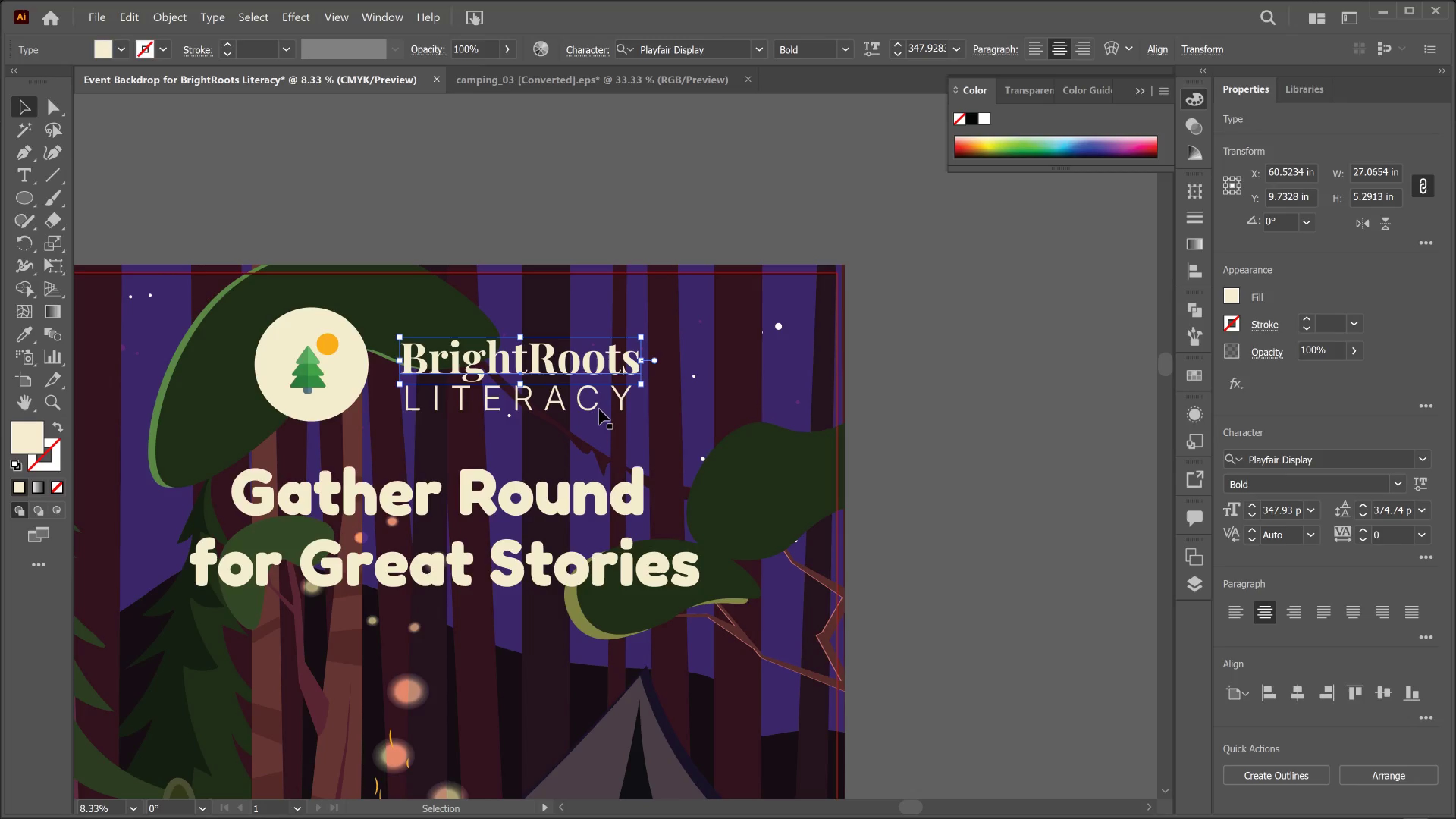 
hold_key(key=ShiftLeft, duration=2.43)
 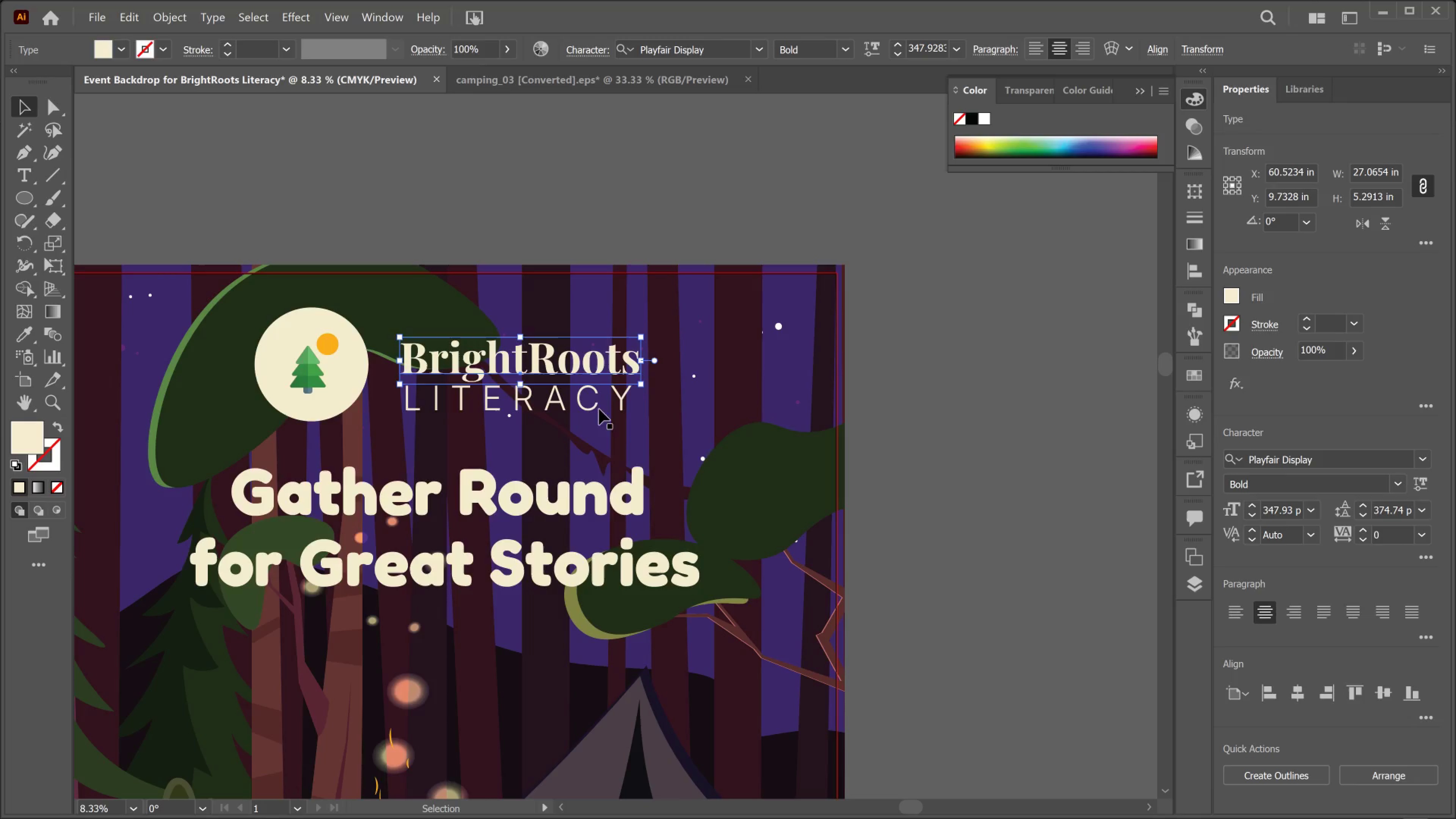 
left_click([599, 409])
 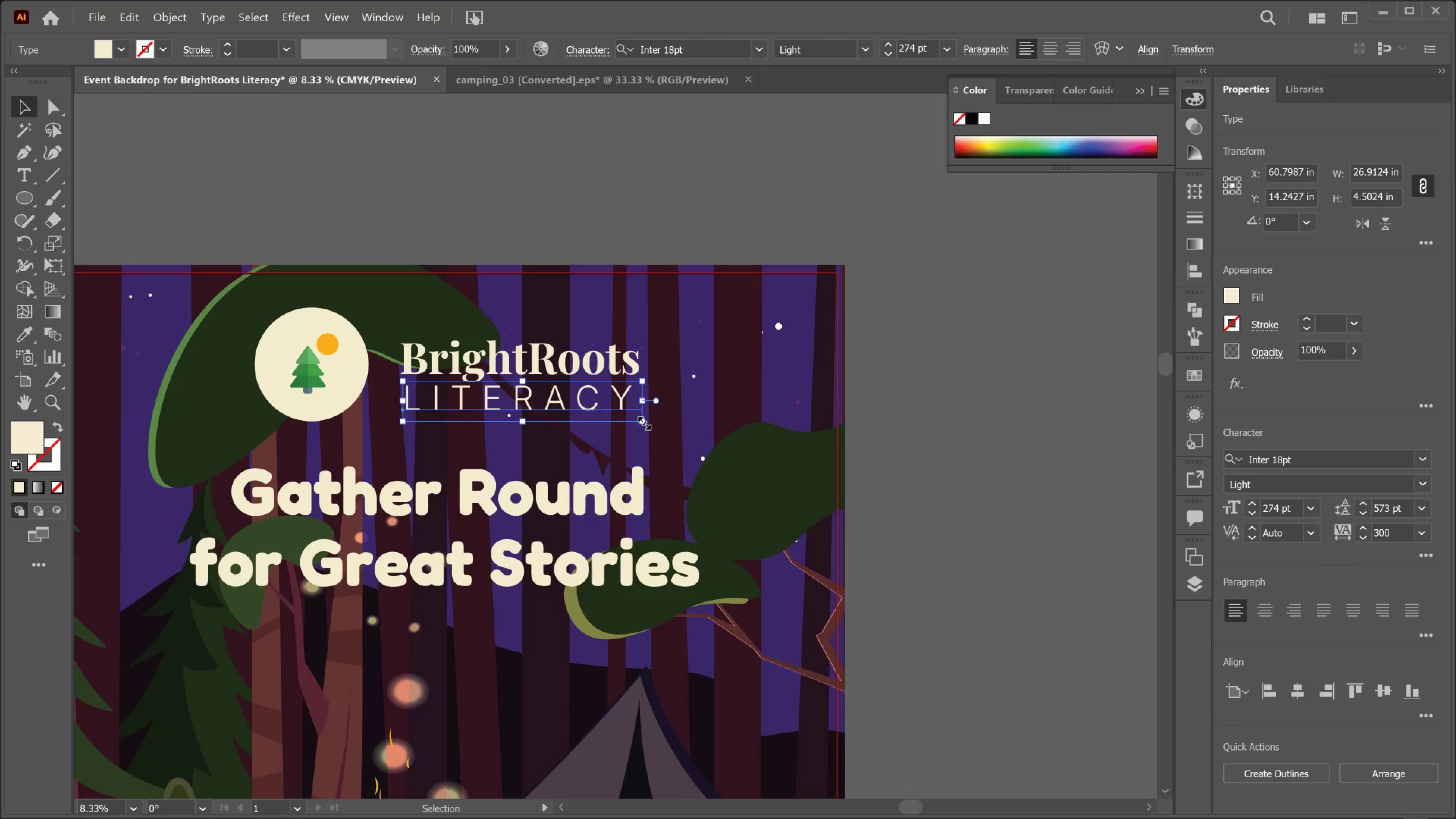 
left_click_drag(start_coordinate=[643, 421], to_coordinate=[565, 403])
 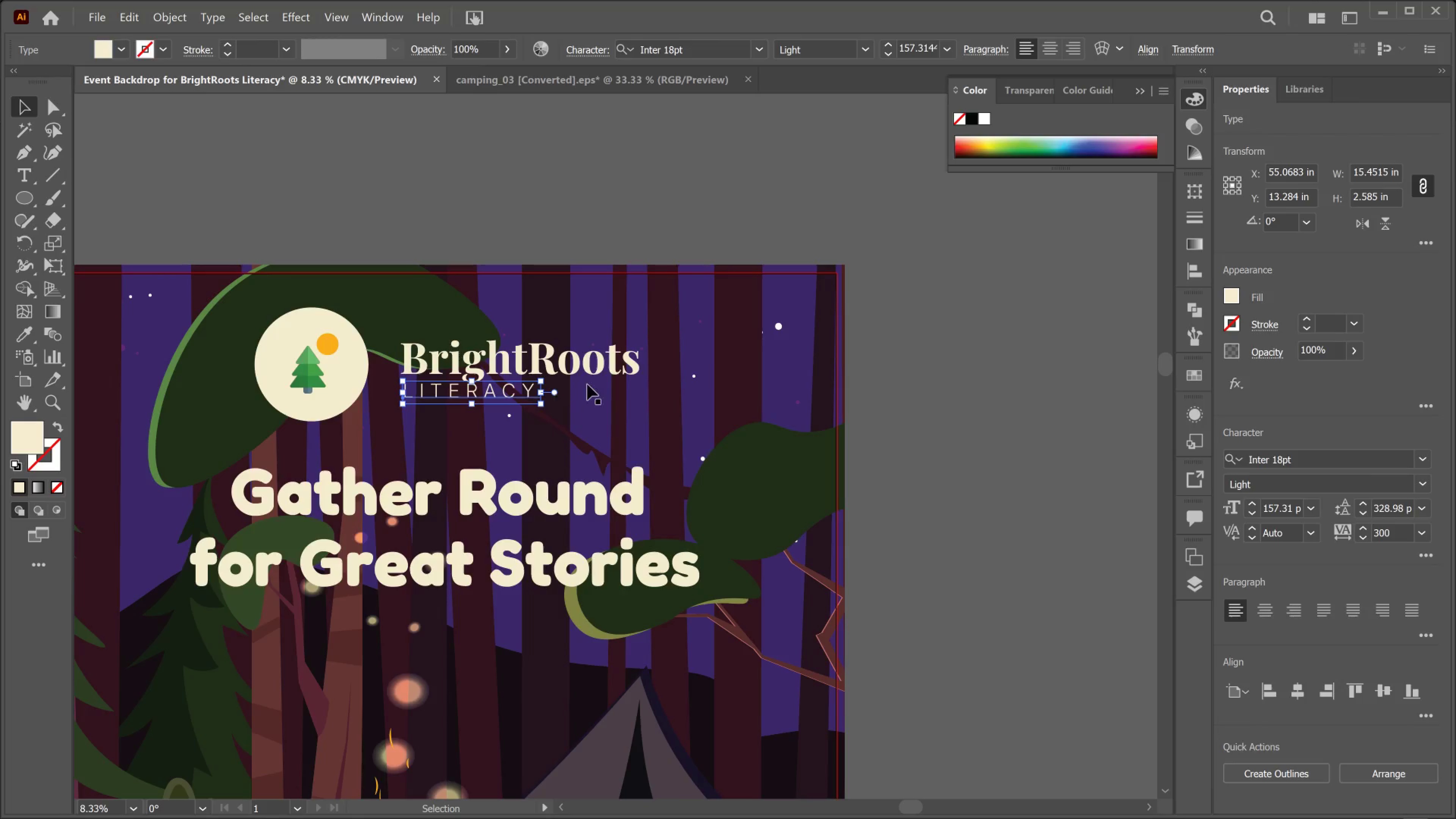 
hold_key(key=ShiftLeft, duration=7.31)
 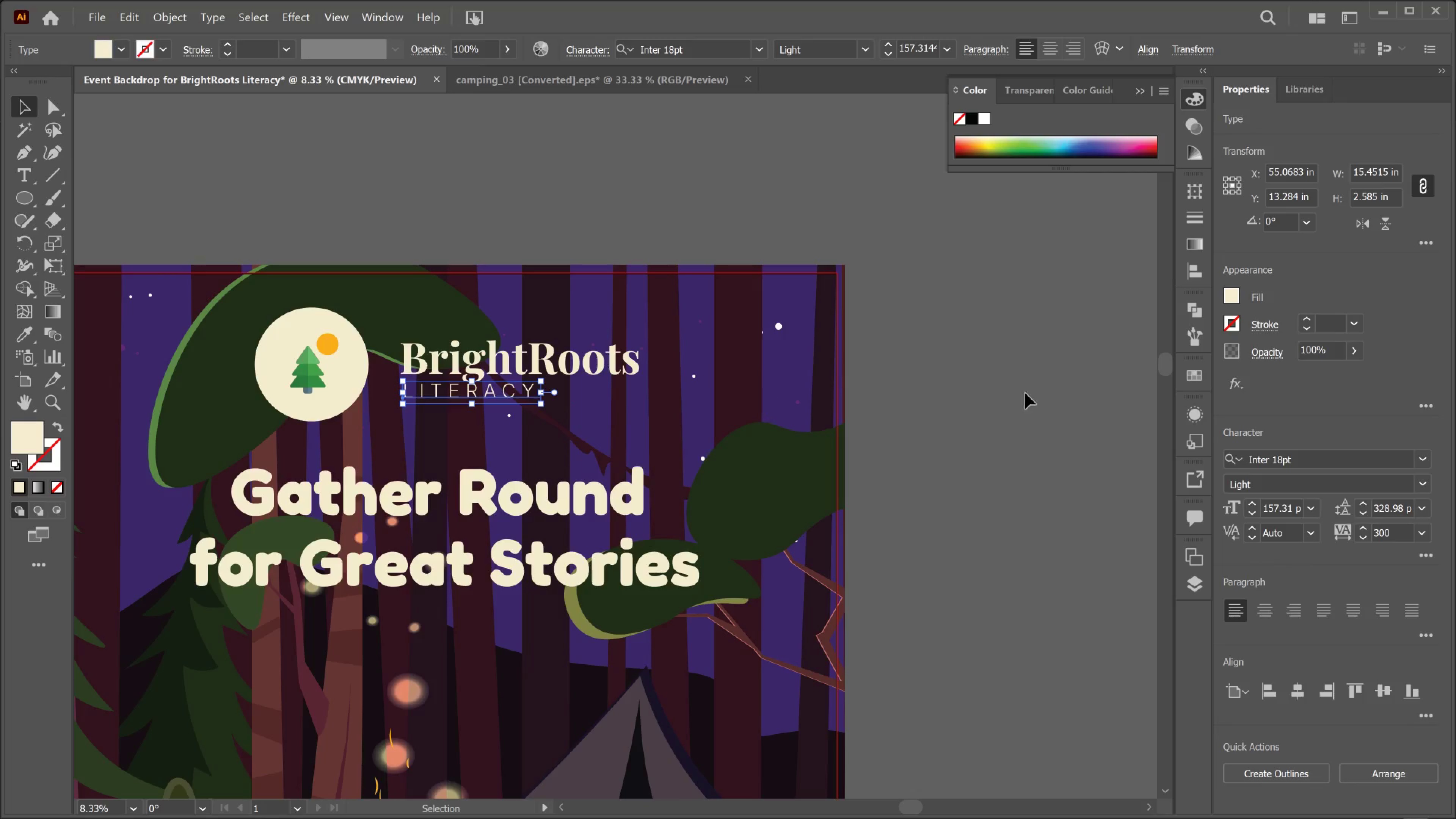 
wait(5.51)
 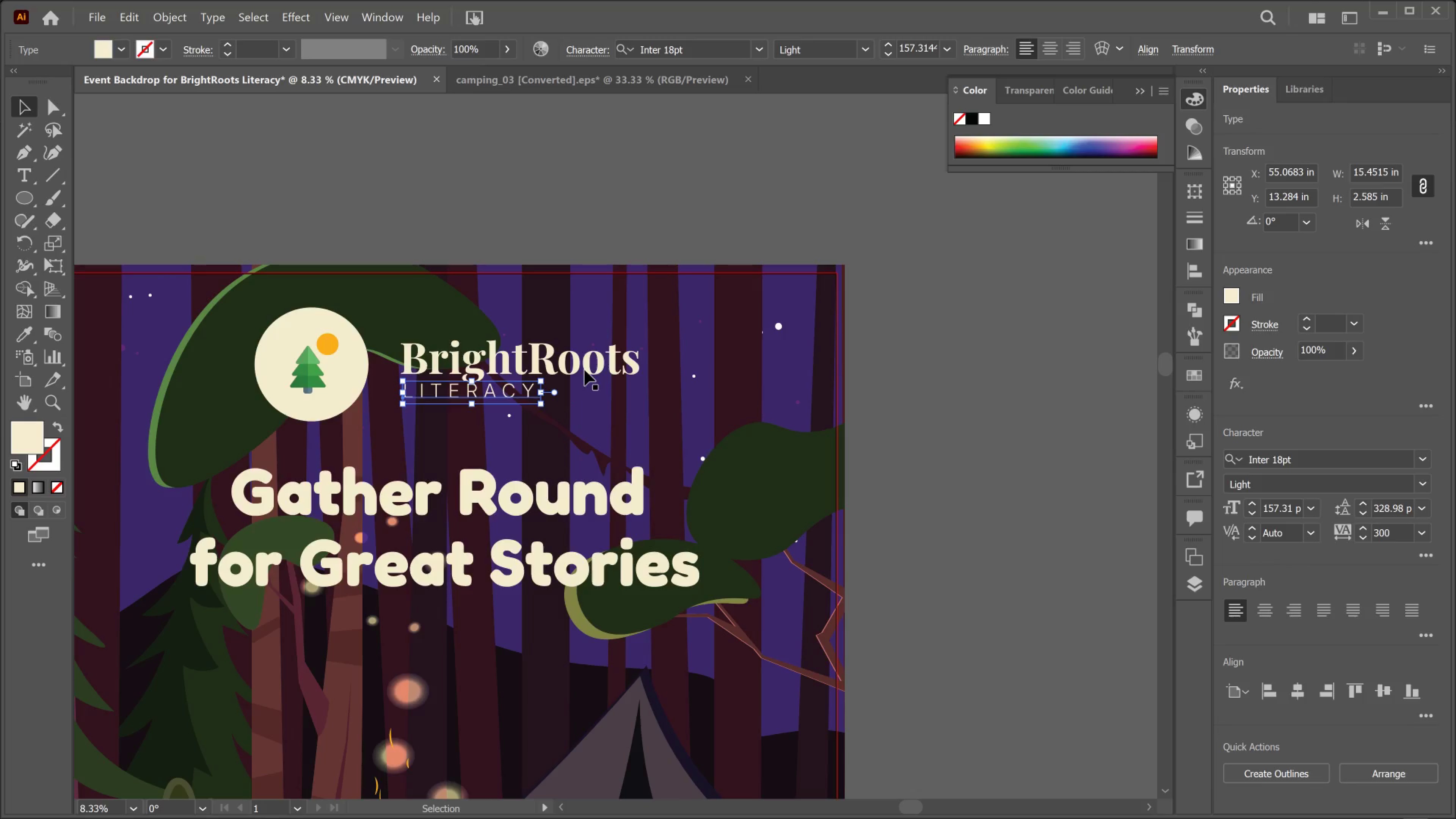 
left_click_drag(start_coordinate=[1407, 535], to_coordinate=[1329, 537])
 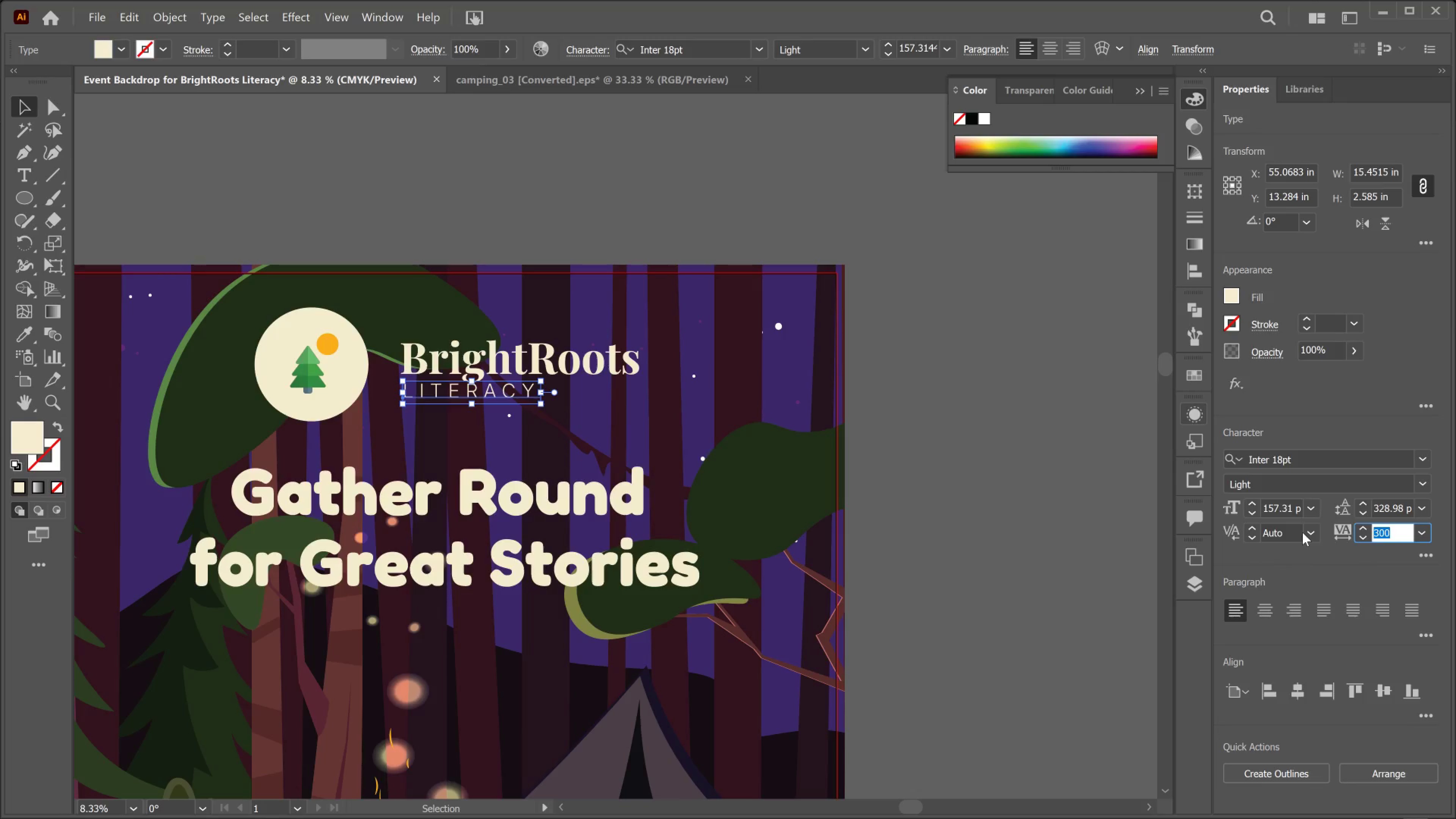 
key(Numpad5)
 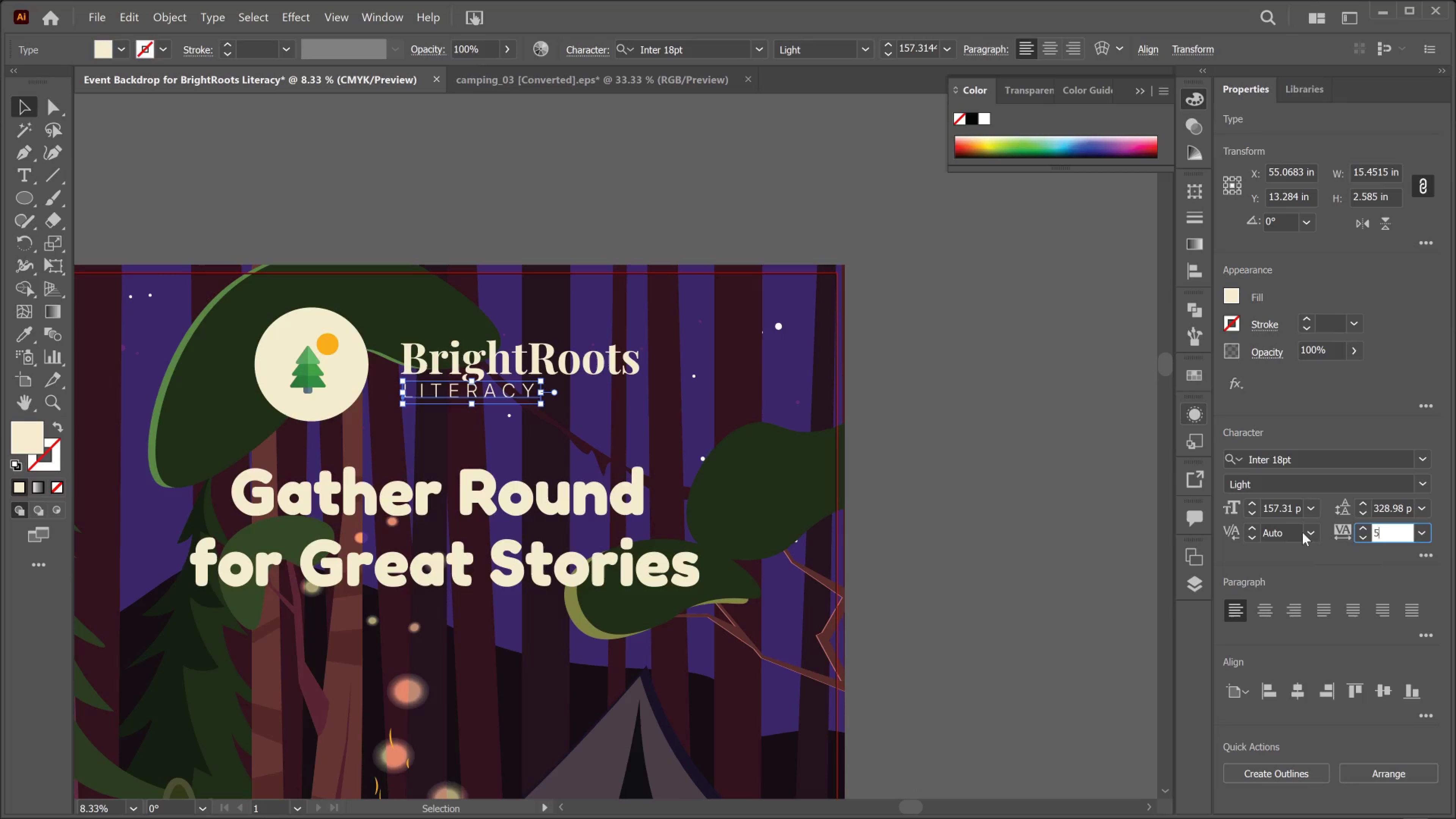 
key(Numpad0)
 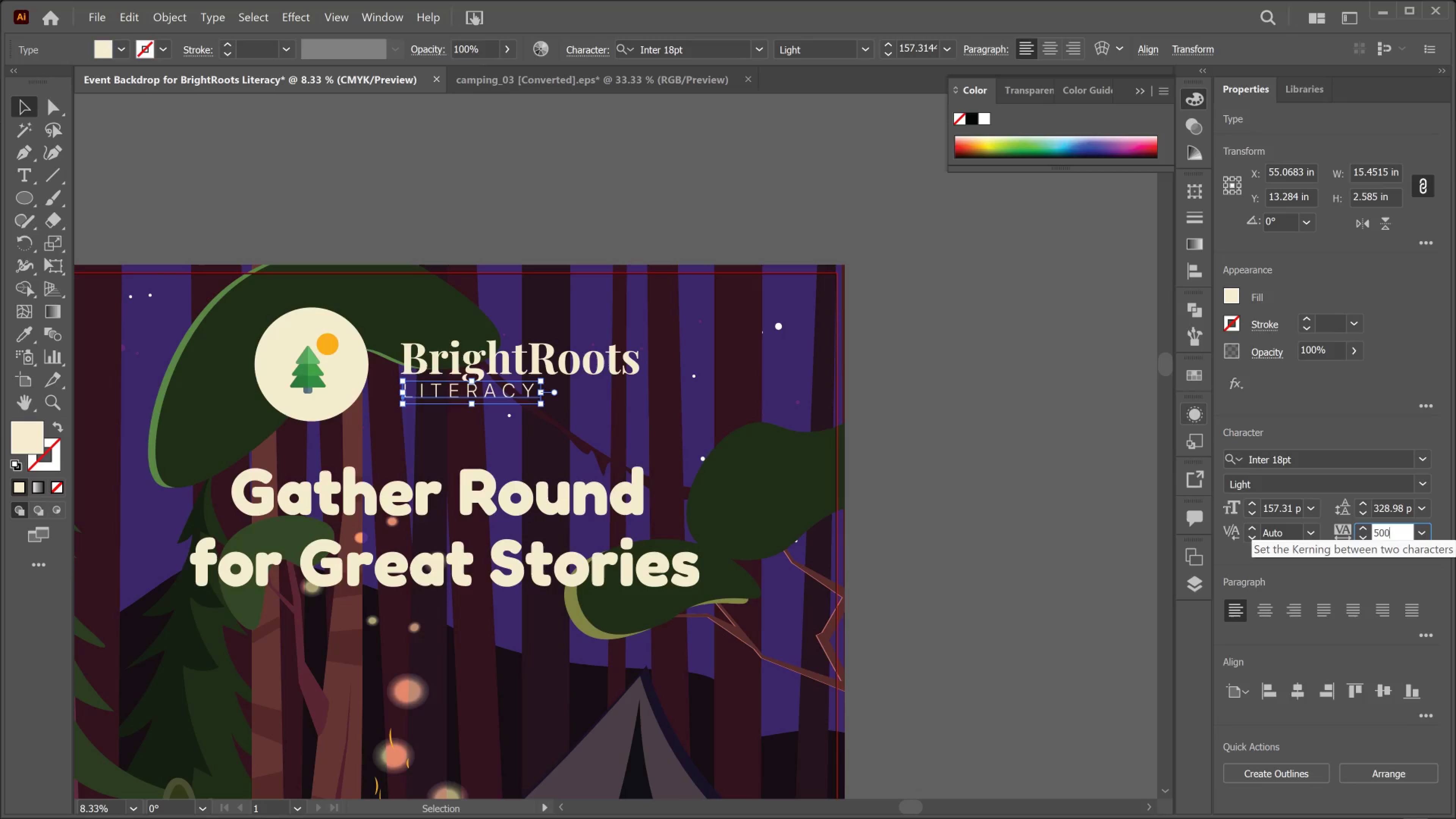 
key(Numpad0)
 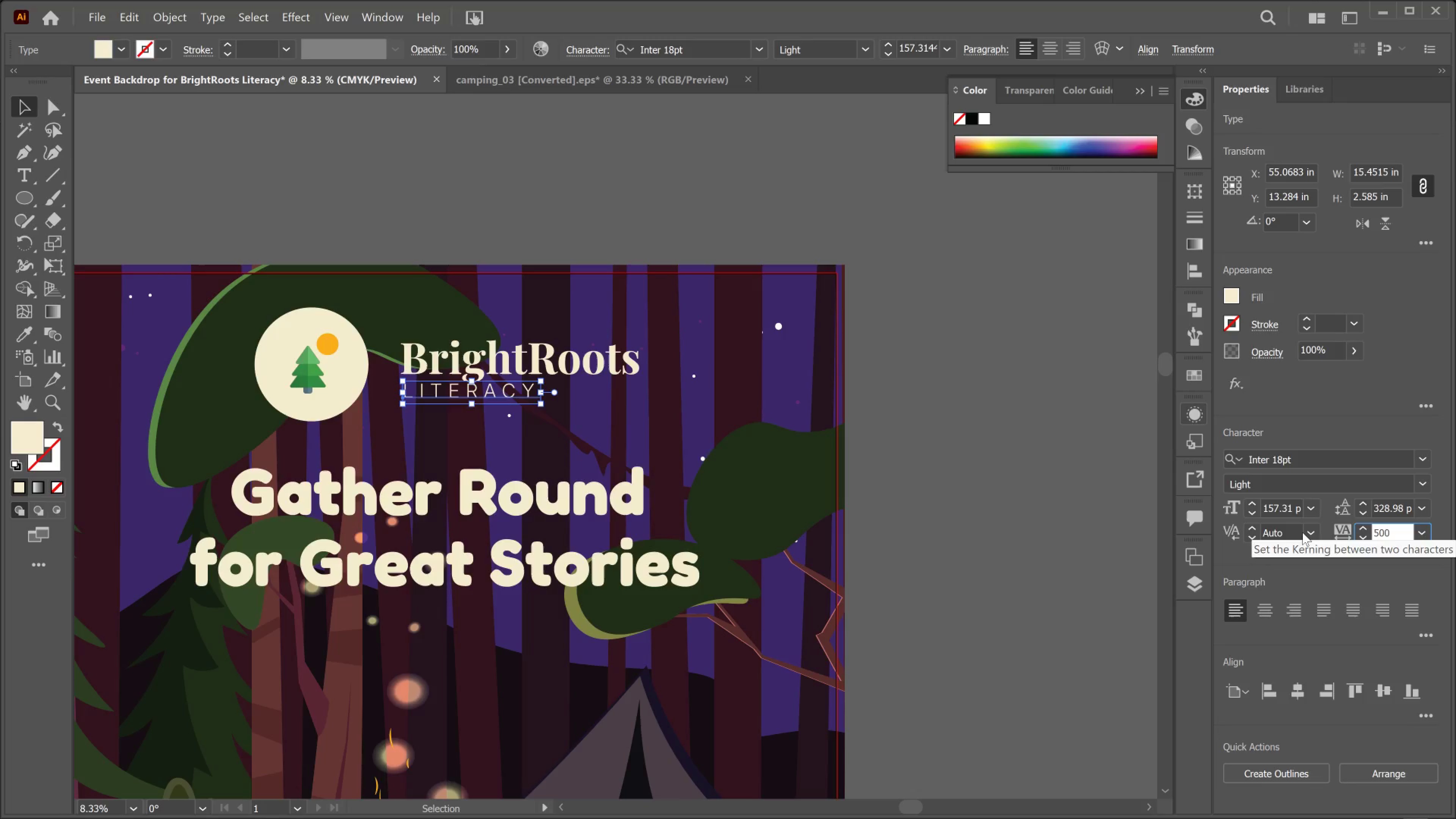 
key(Enter)
 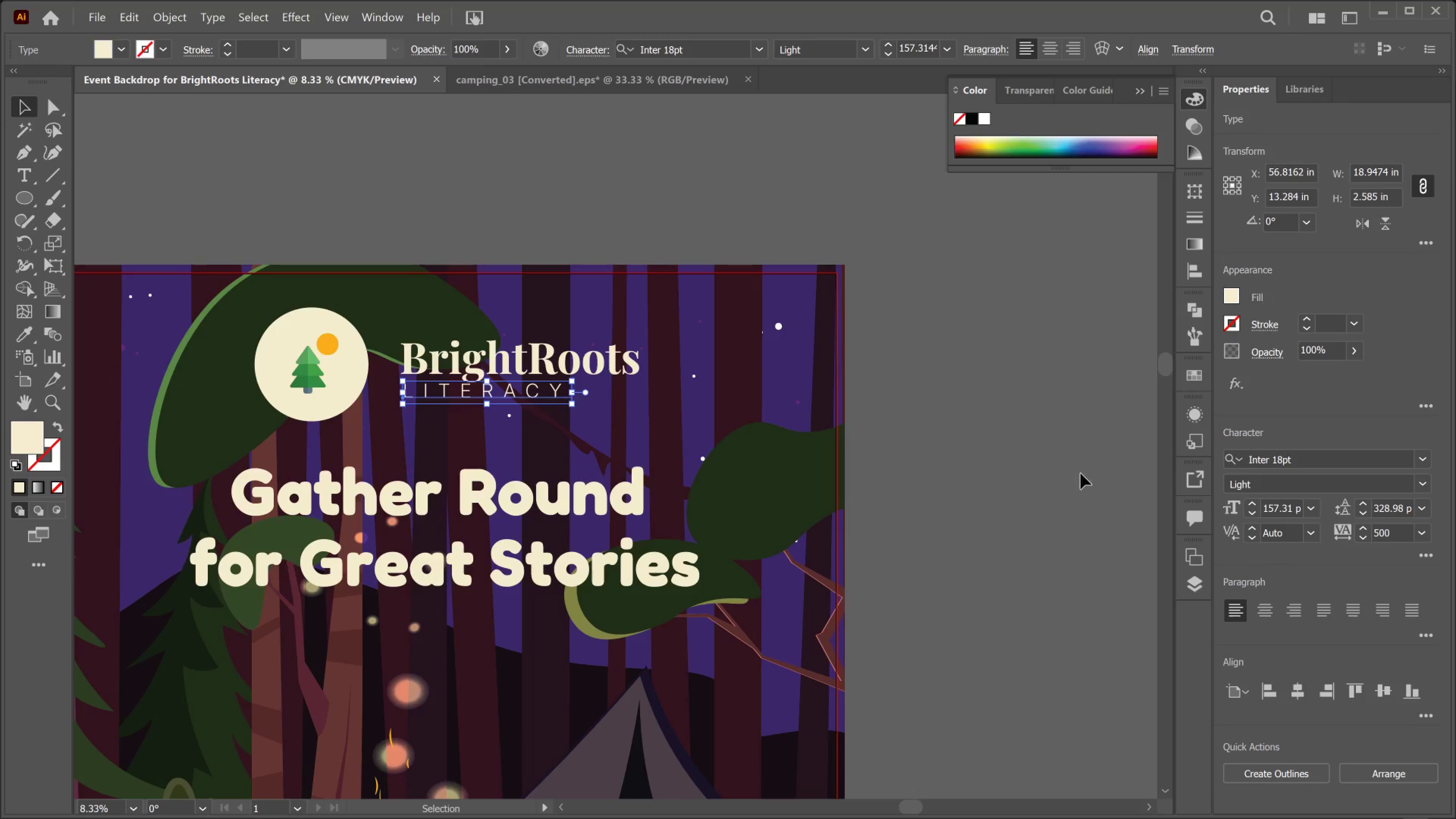 
left_click([1037, 449])
 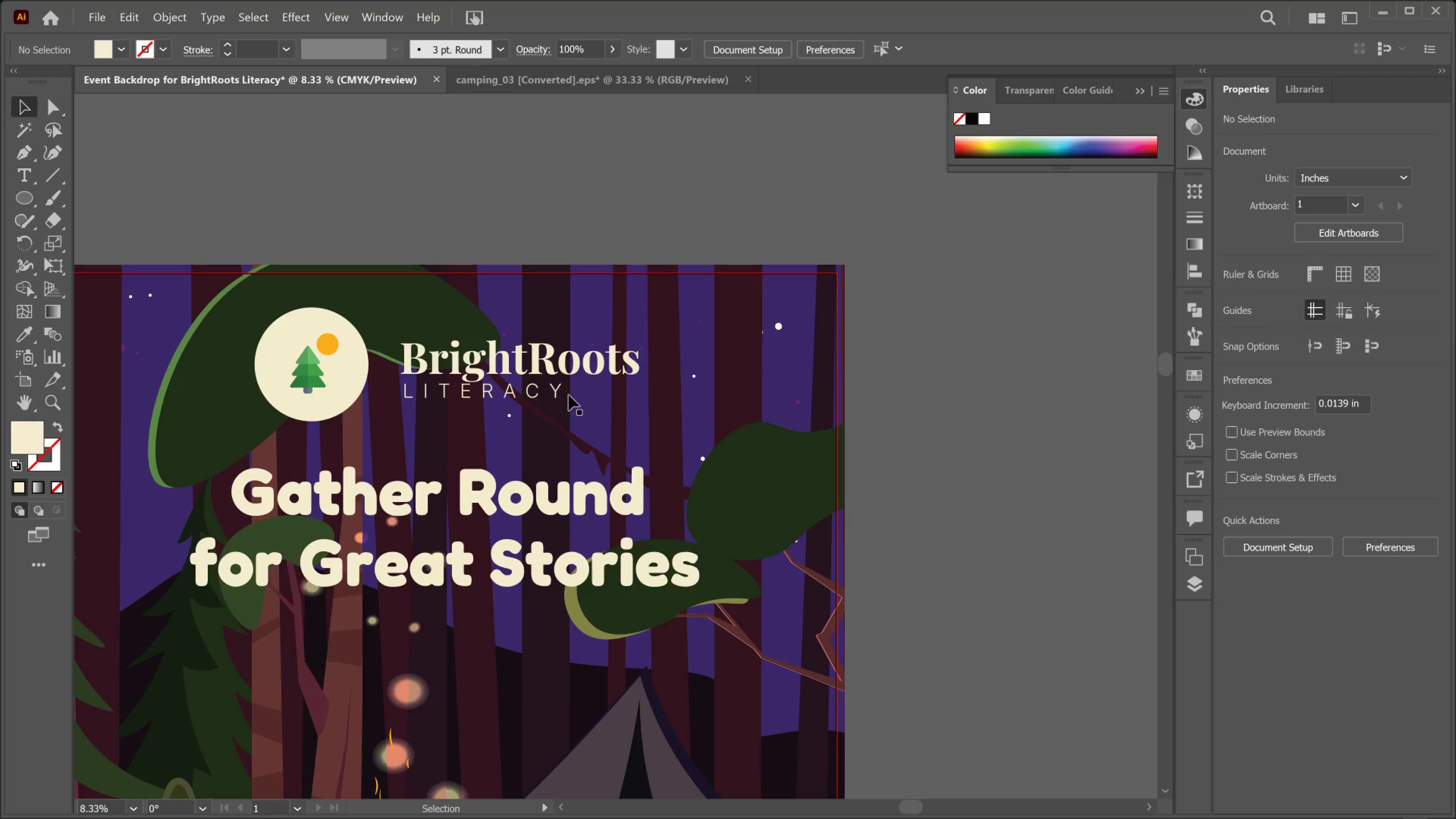 
left_click([555, 390])
 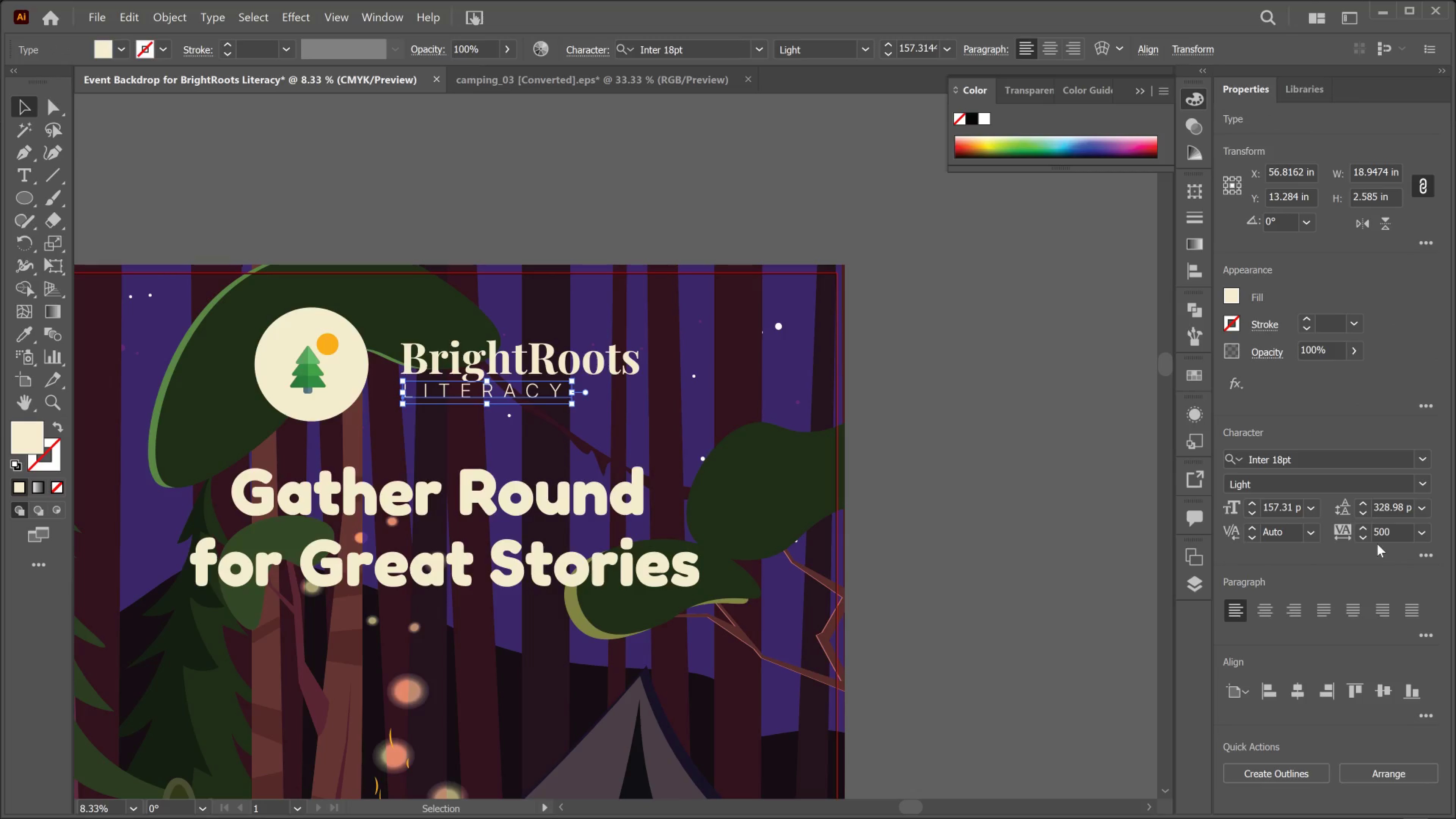 
left_click_drag(start_coordinate=[1397, 533], to_coordinate=[1333, 538])
 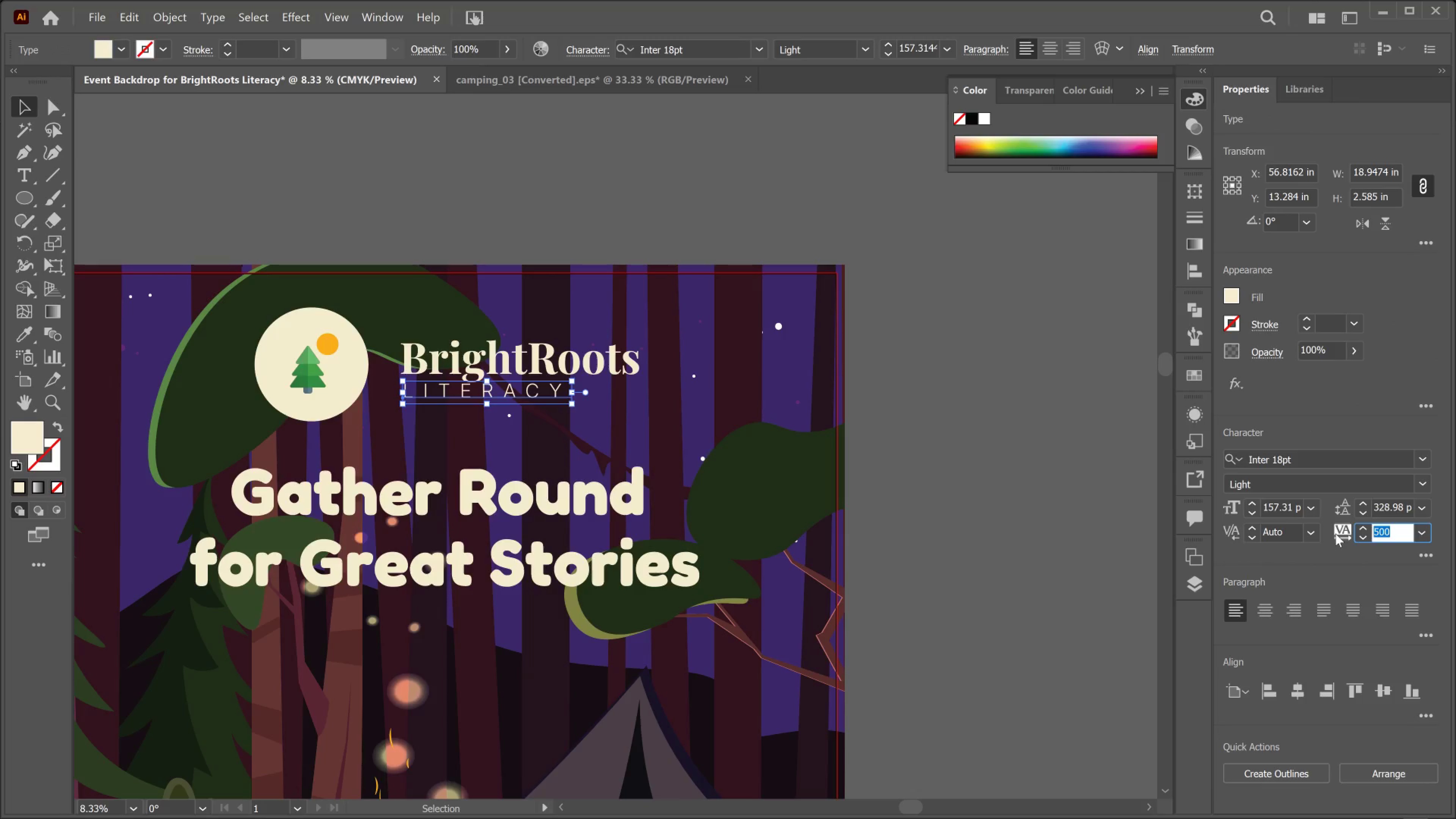 
key(Numpad7)
 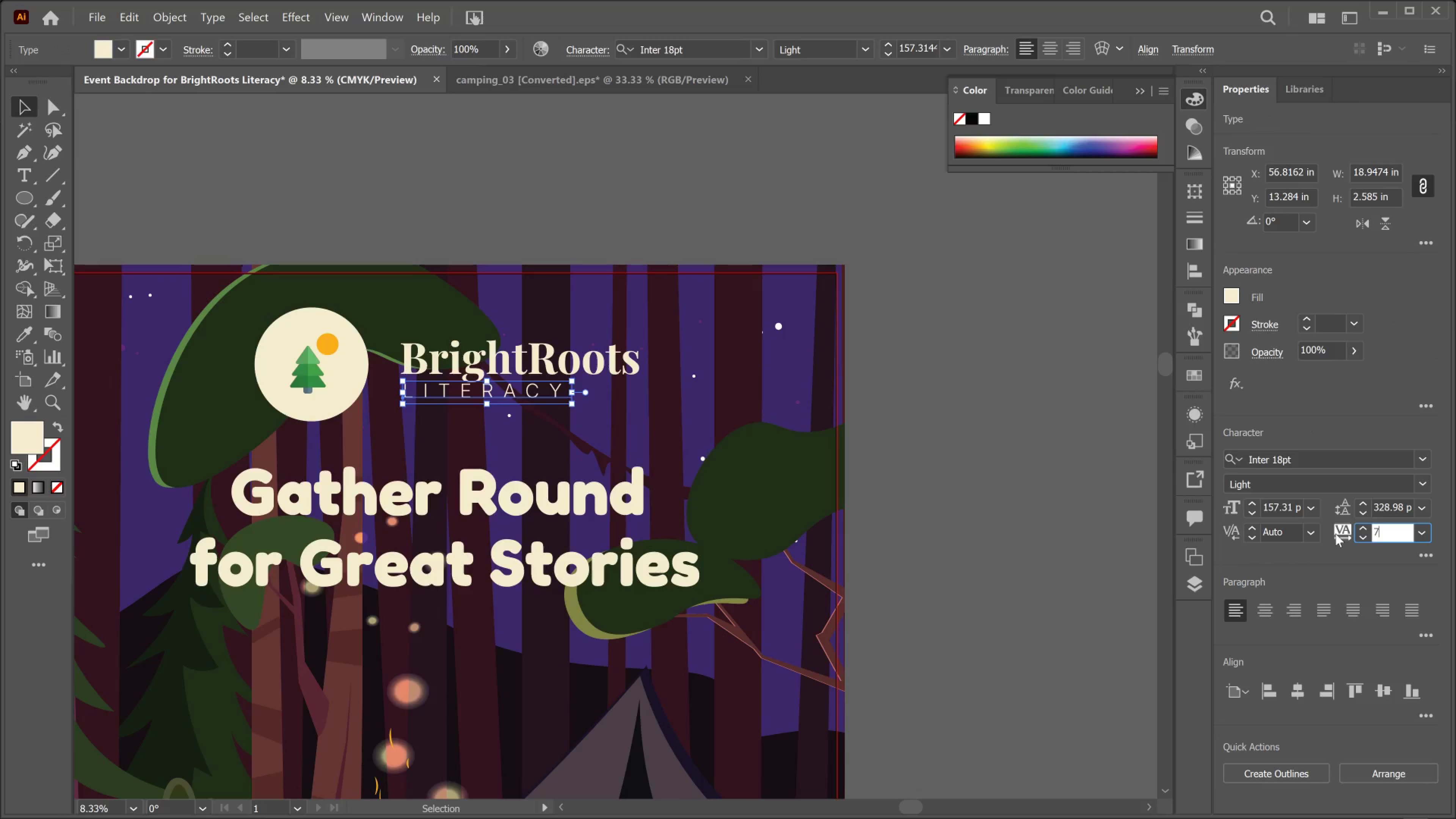 
key(Numpad0)
 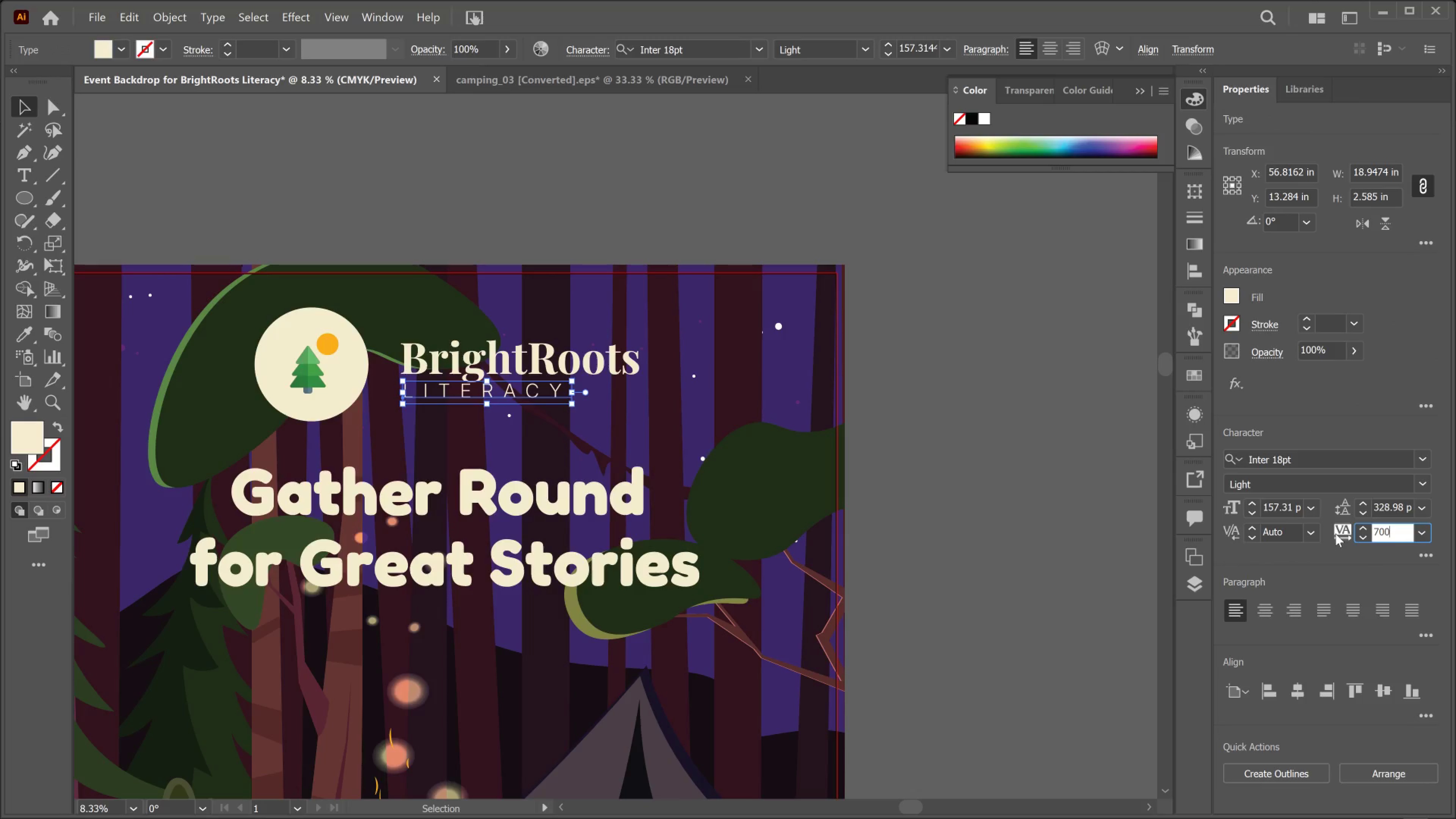 
key(Numpad0)
 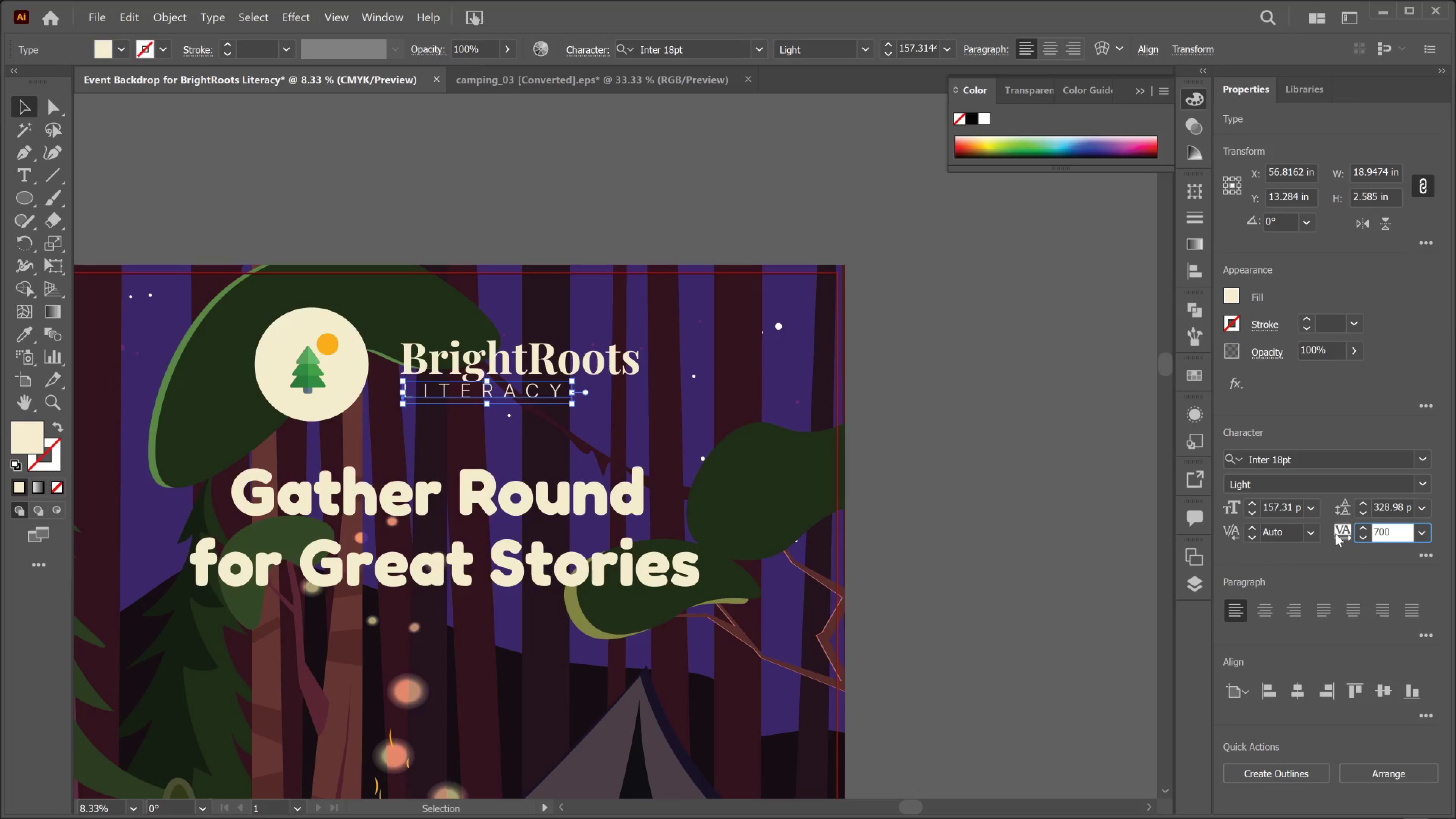 
key(Enter)
 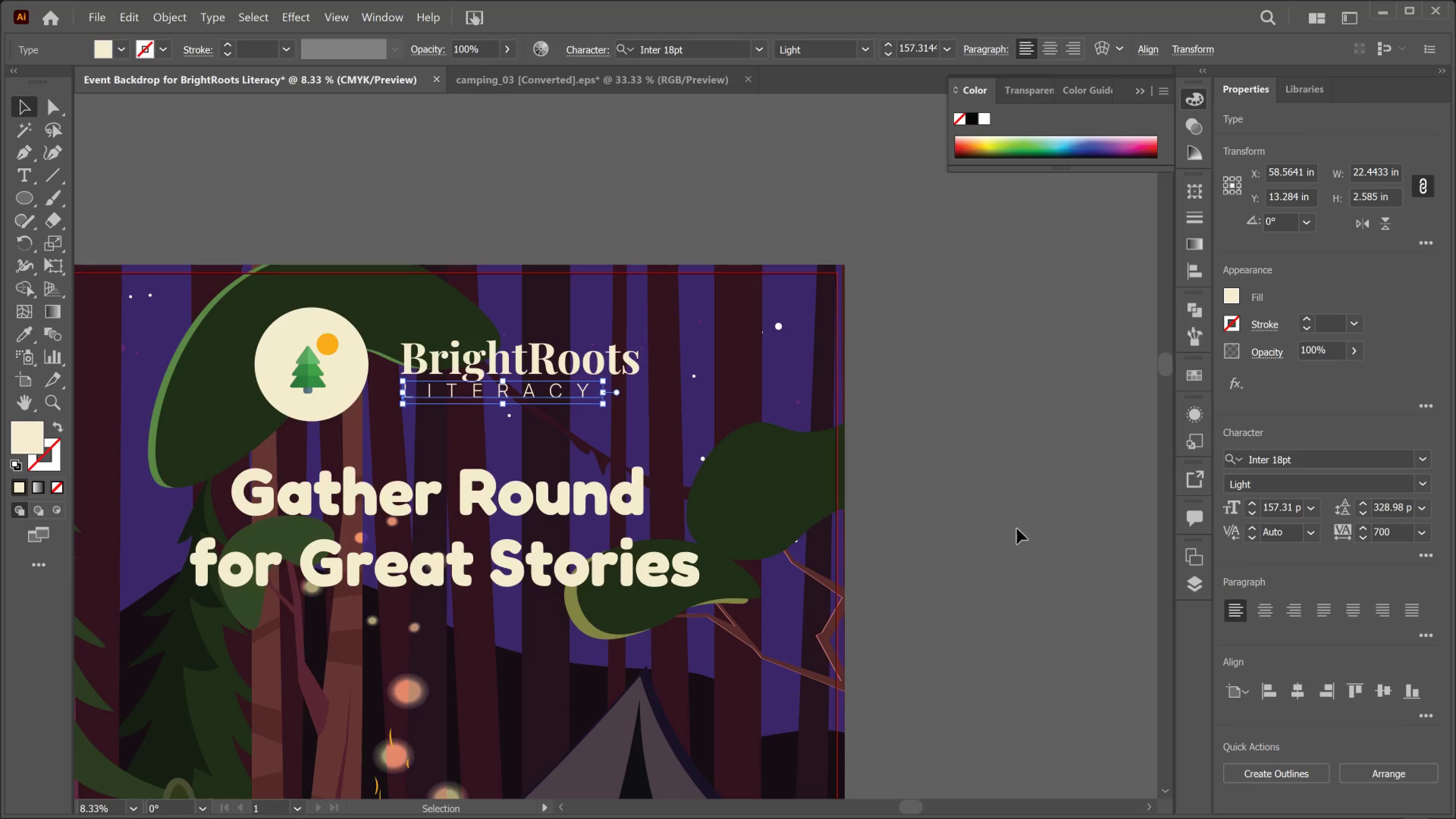 
left_click([983, 496])
 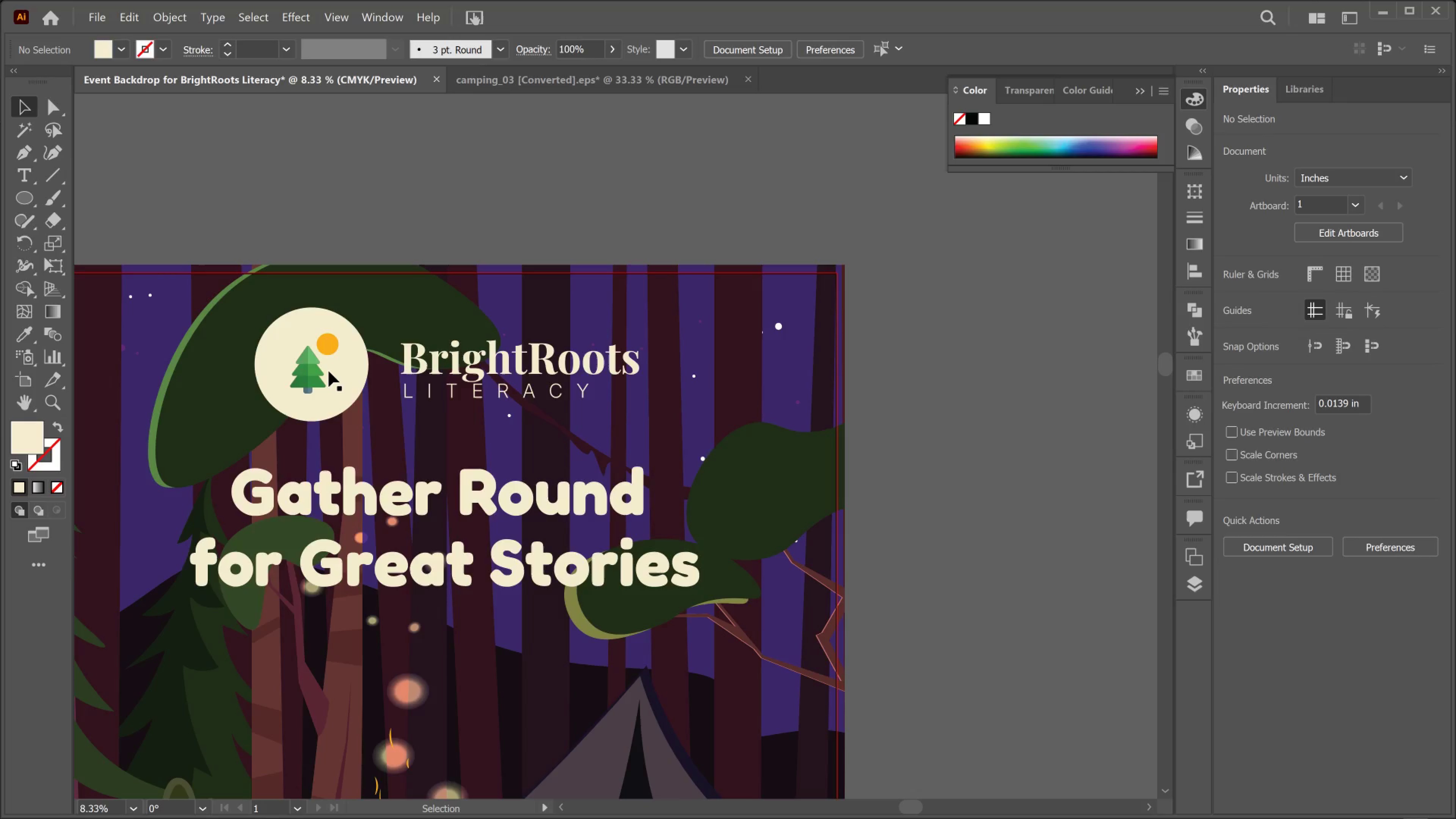 
wait(6.74)
 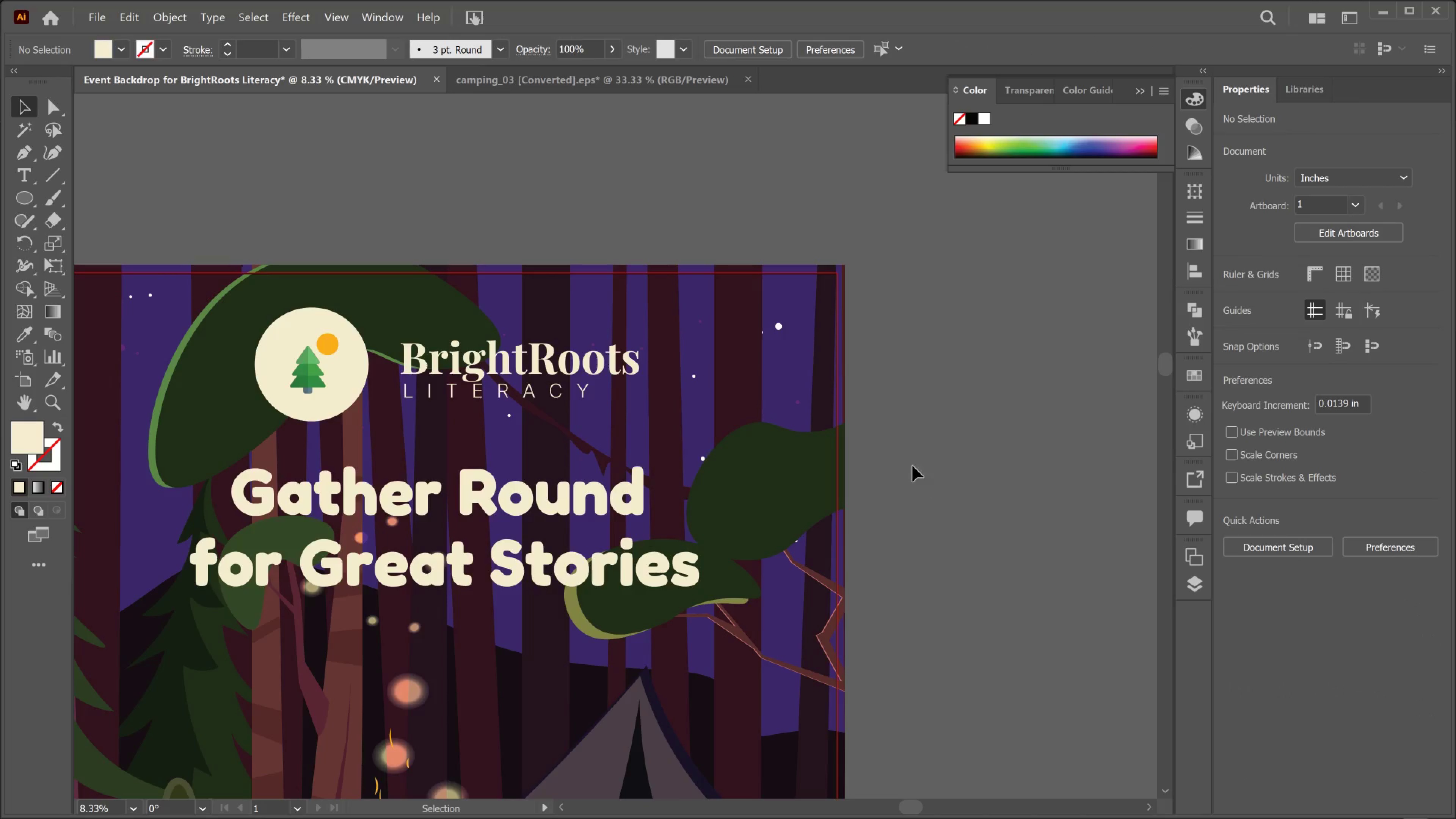 
left_click([563, 399])
 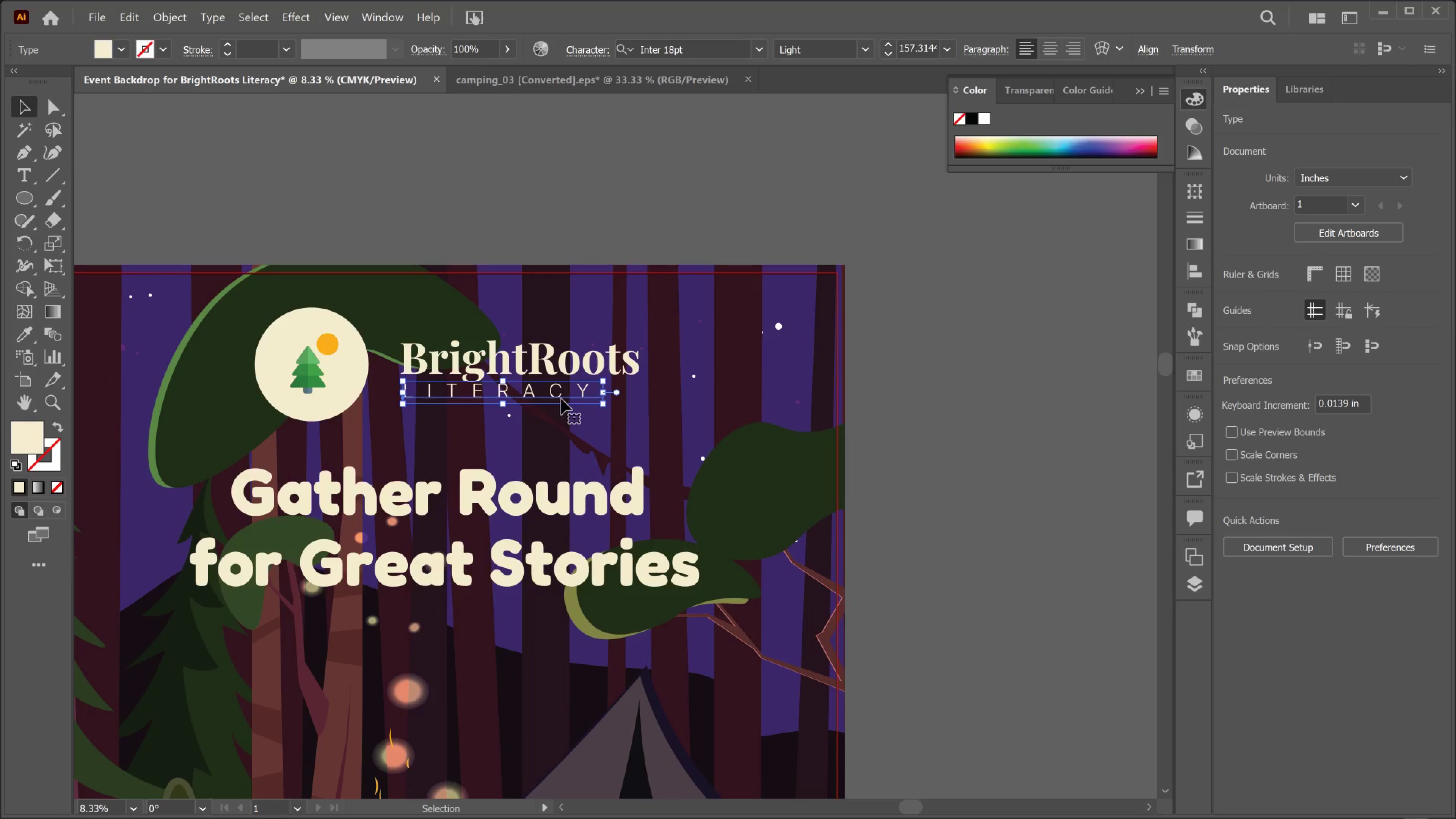 
hold_key(key=ShiftLeft, duration=0.96)
left_click([571, 370])
 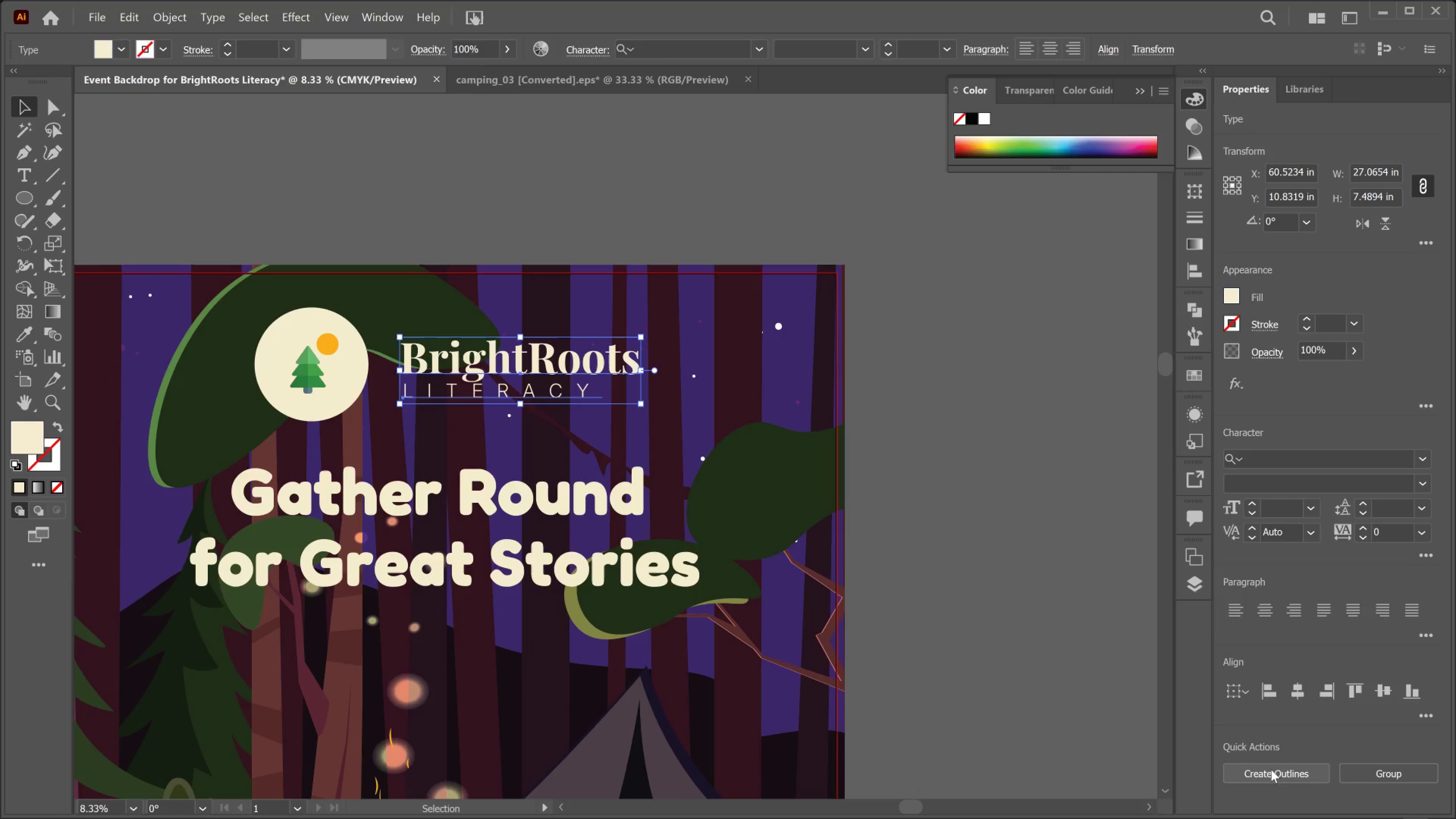 
scroll: coordinate [1294, 763], scroll_direction: down, amount: 3.0
 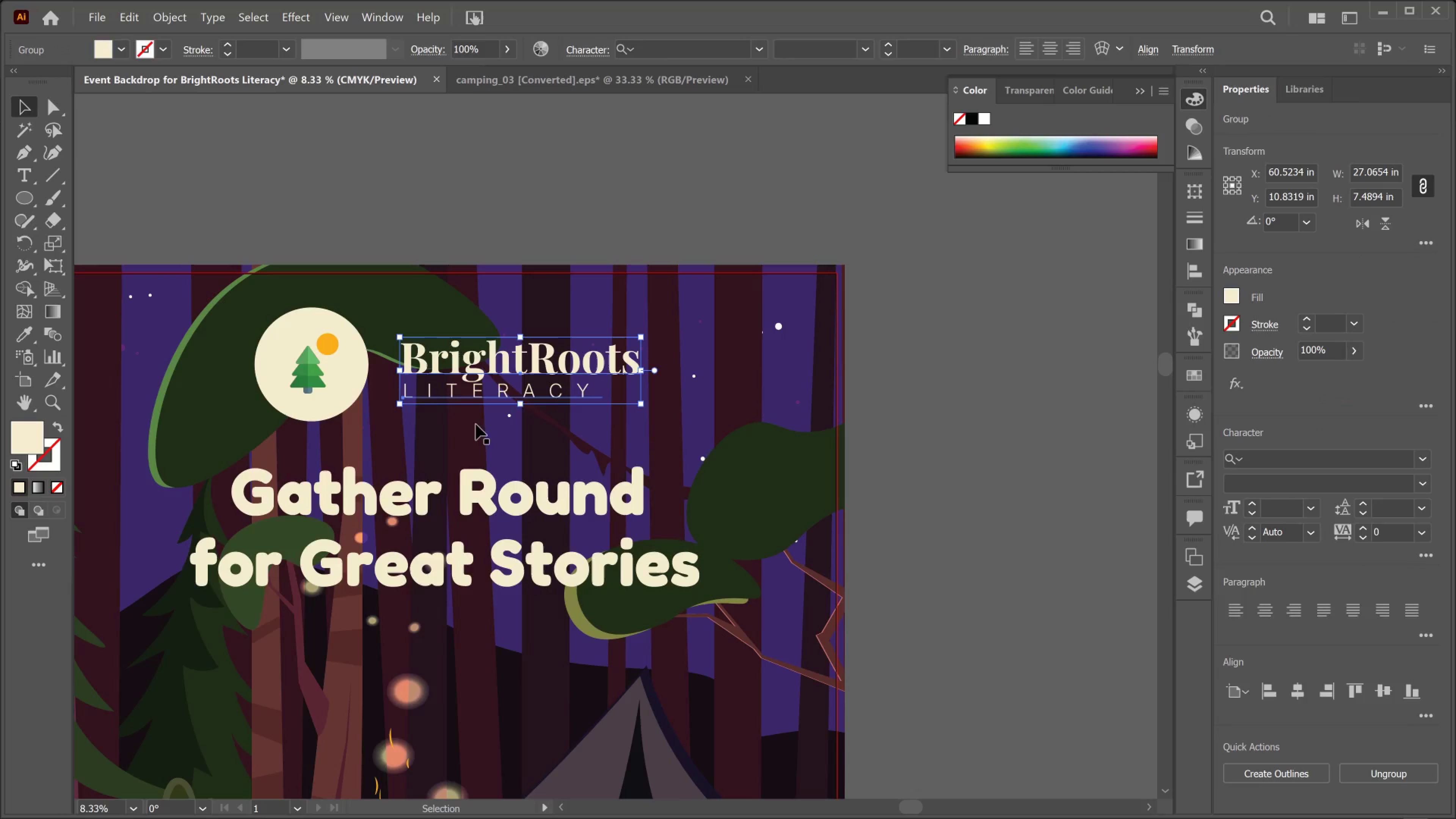 
left_click([338, 376])
 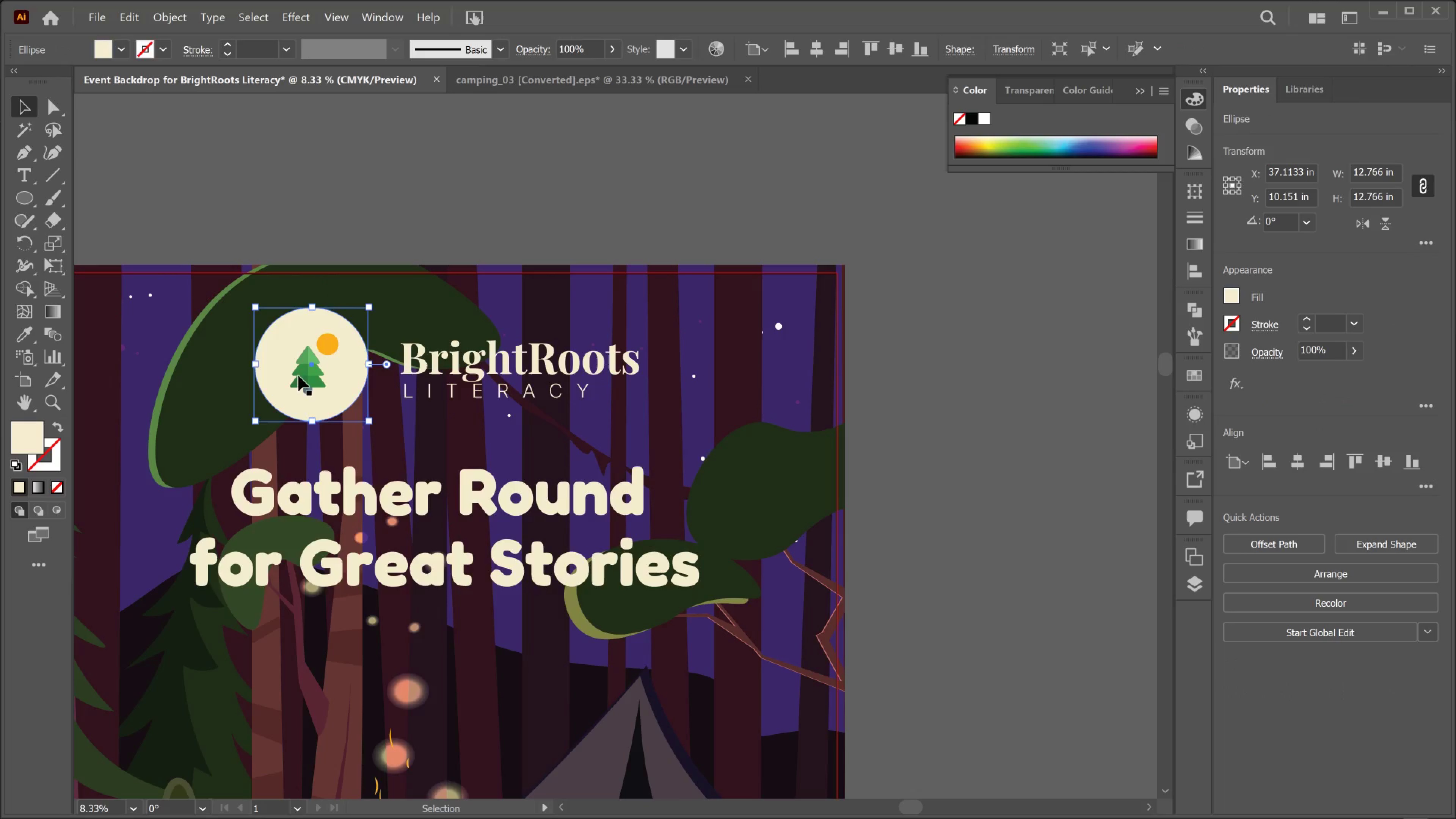 
hold_key(key=ShiftLeft, duration=1.15)
 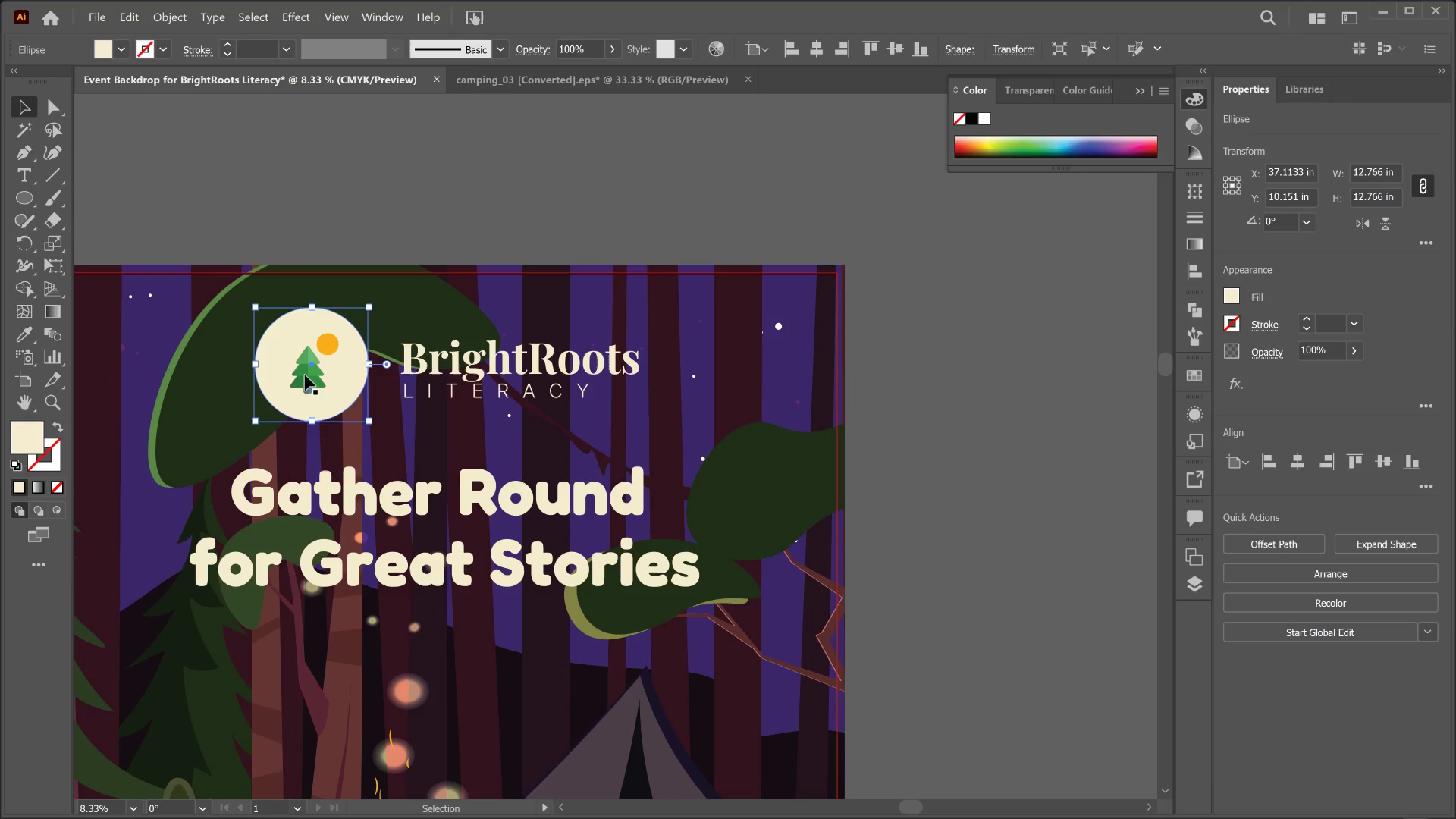 
left_click([305, 375])
 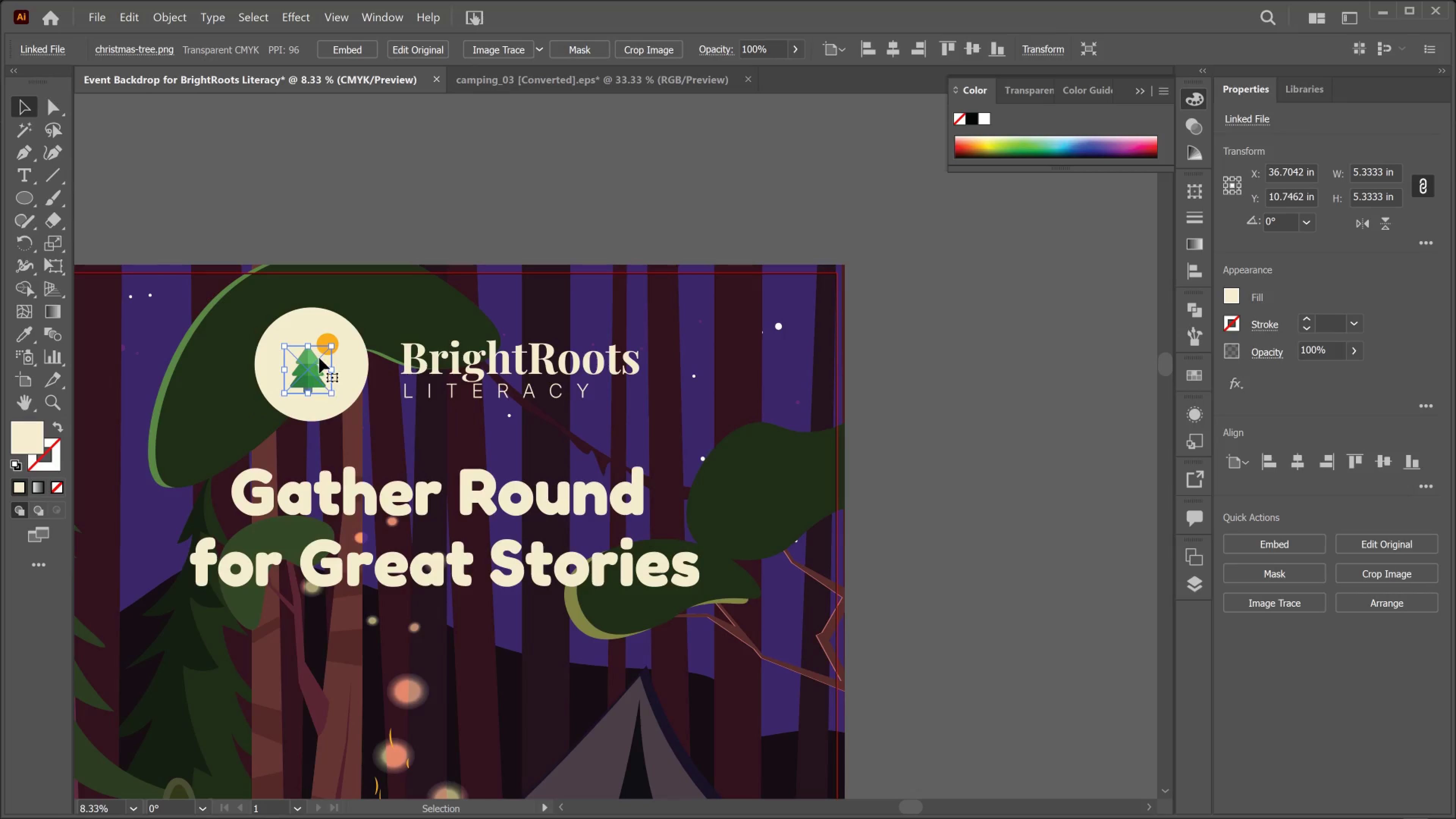 
hold_key(key=ShiftLeft, duration=1.12)
 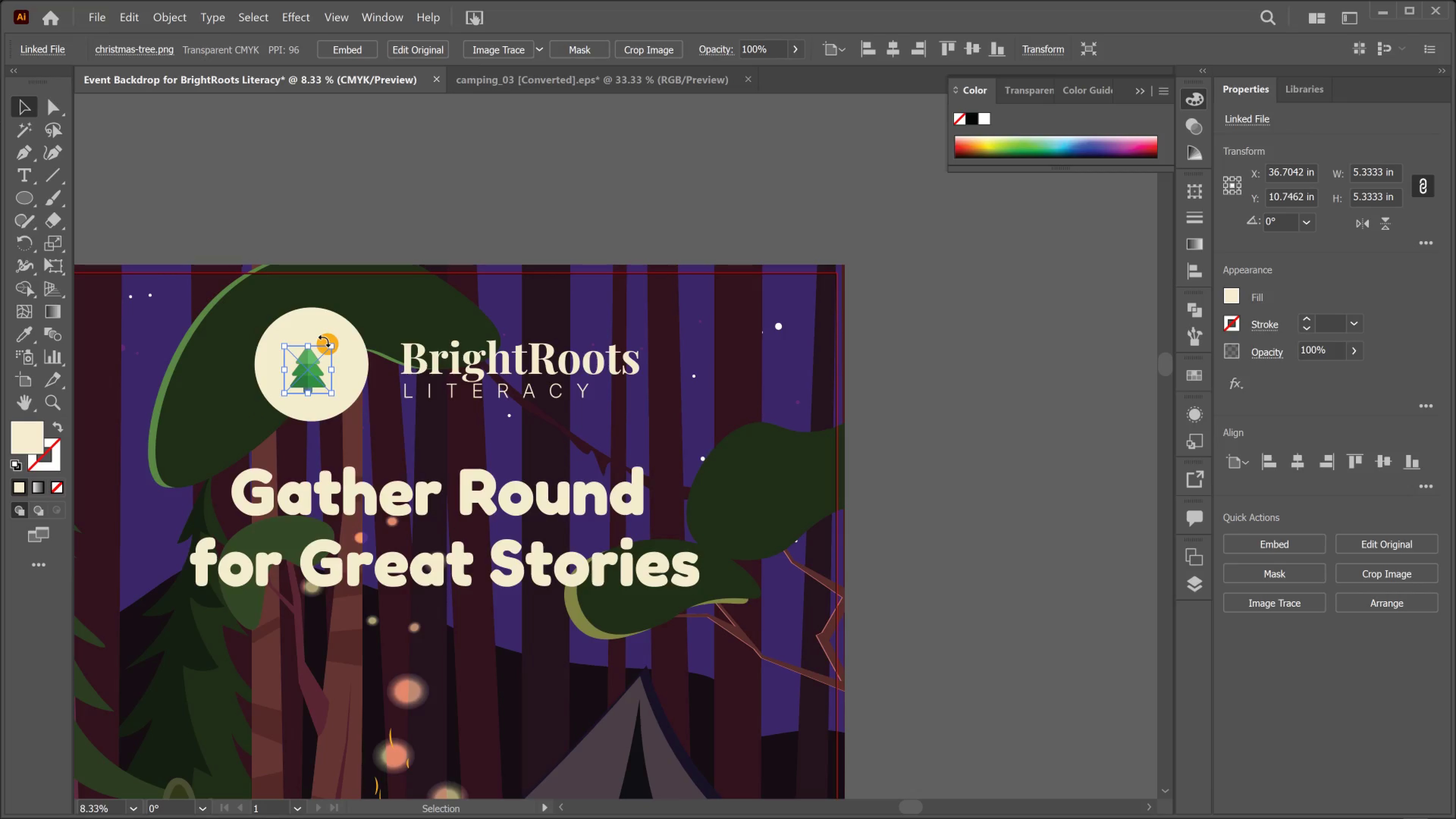 
key(Alt+AltLeft)
 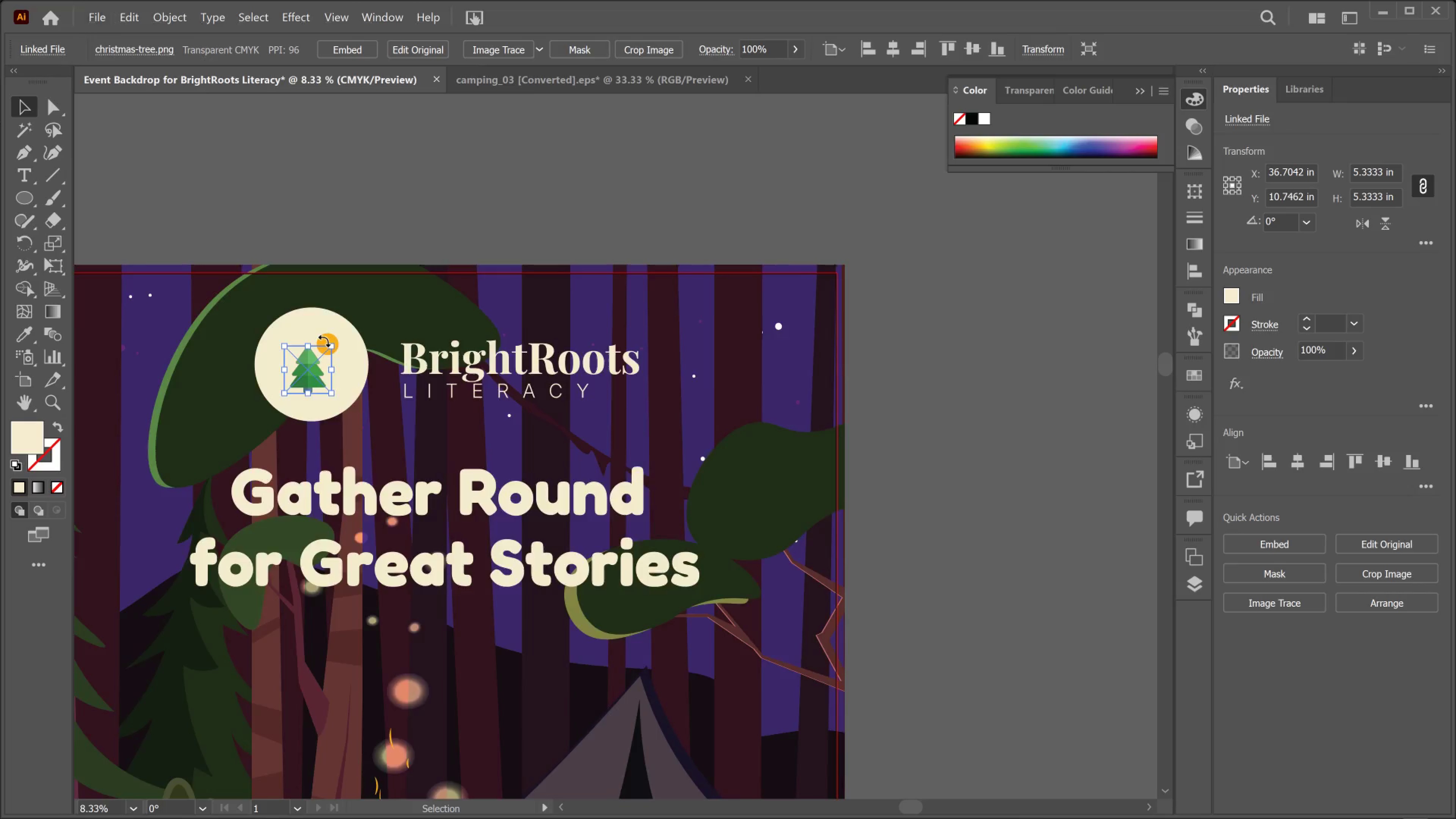 
hold_key(key=AltLeft, duration=0.36)
scroll: coordinate [324, 341], scroll_direction: up, amount: 1.0
 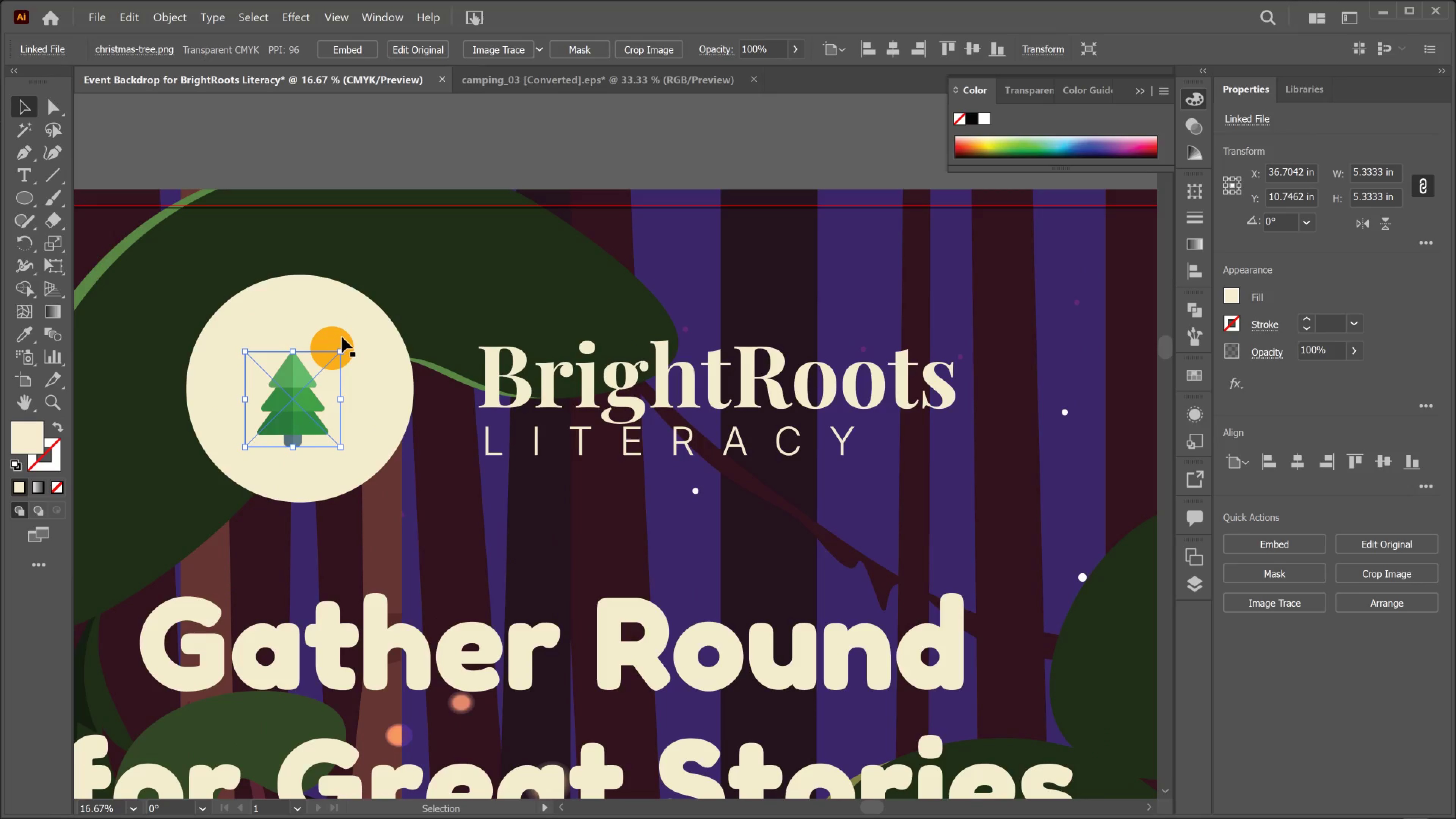 
hold_key(key=ShiftLeft, duration=0.81)
left_click([342, 337])
 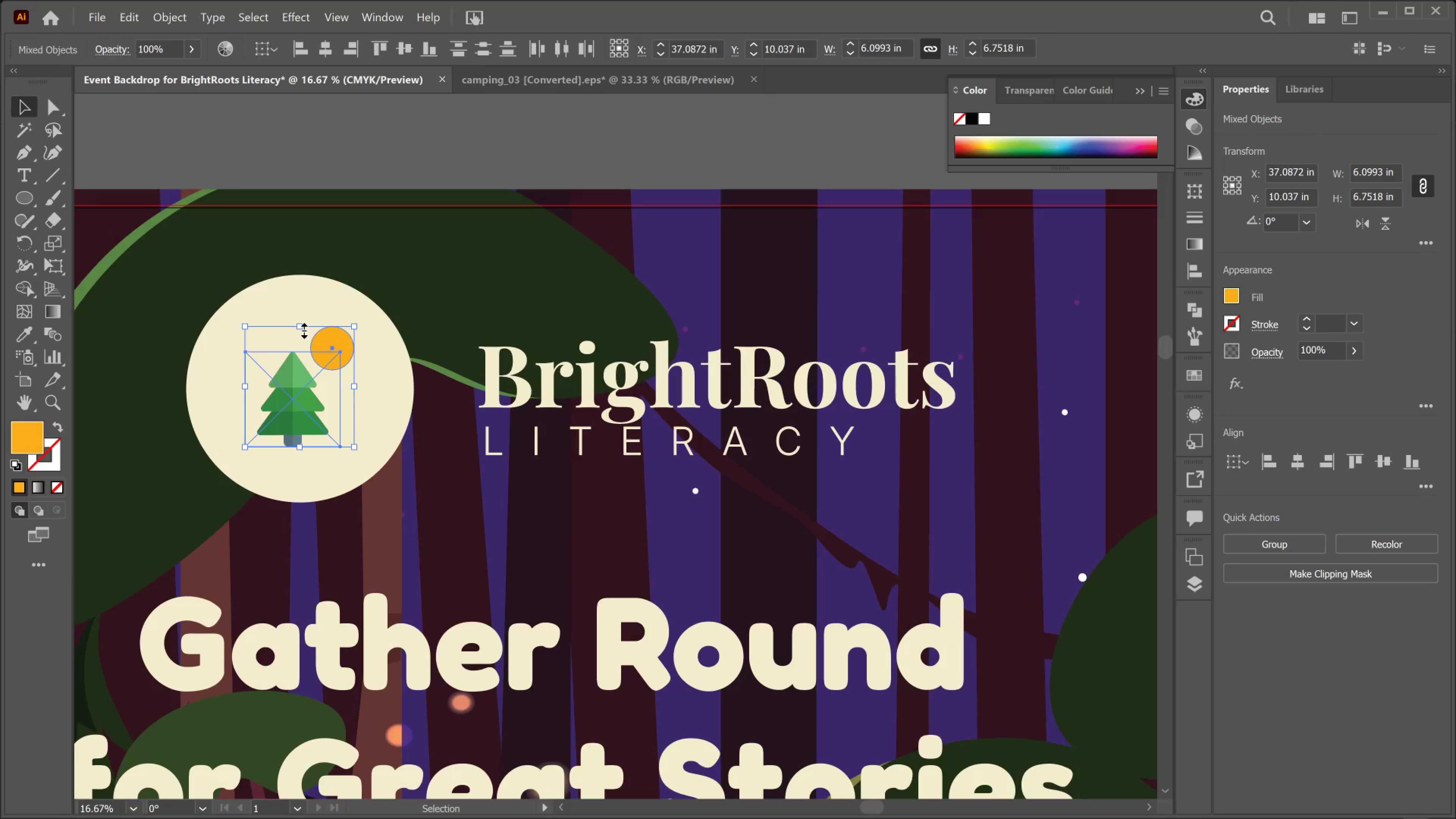 
hold_key(key=AltLeft, duration=4.99)
left_click_drag(start_coordinate=[302, 329], to_coordinate=[302, 304])
 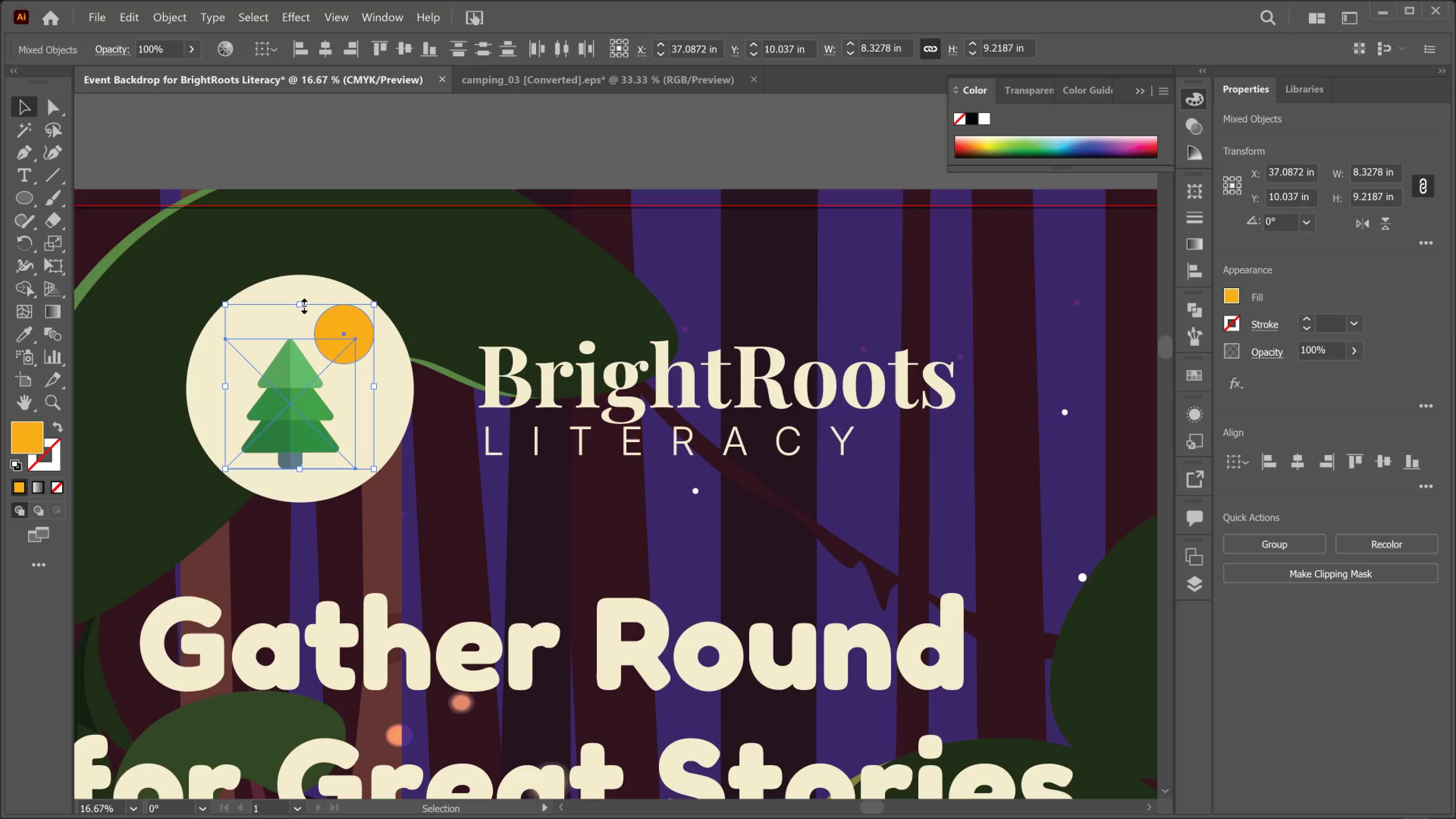 
hold_key(key=ShiftLeft, duration=4.18)
 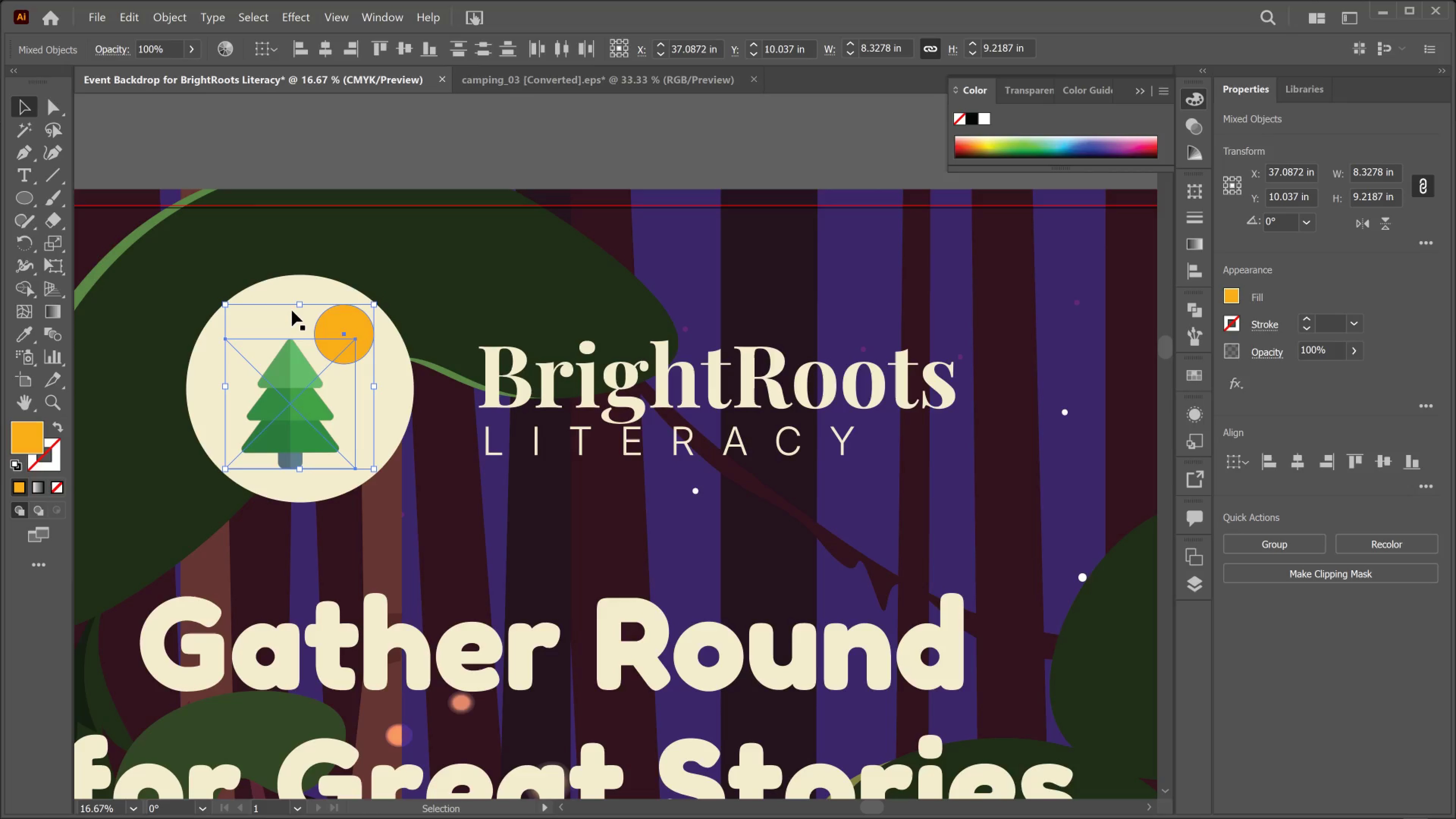 
key(ArrowDown)
 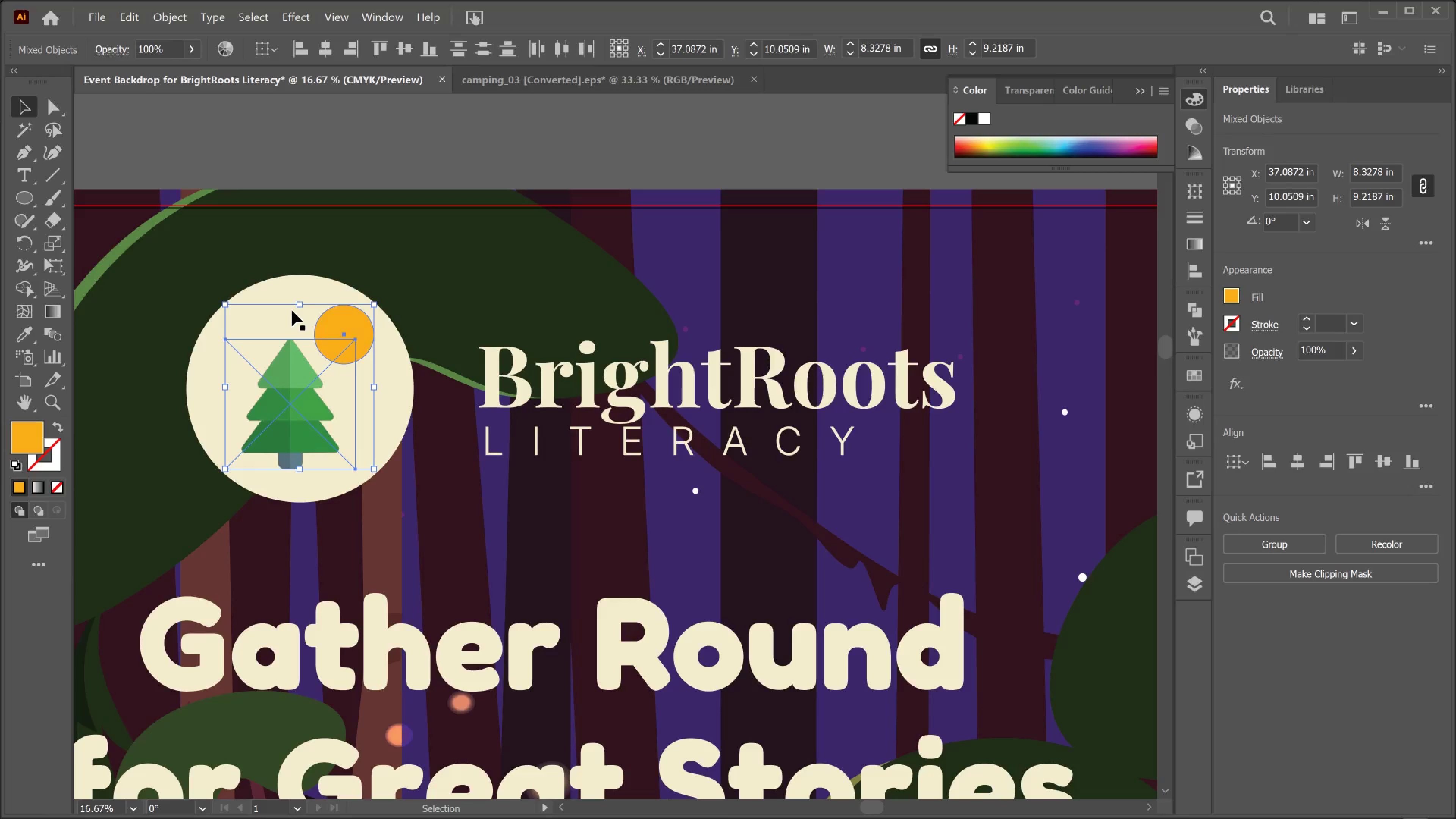 
key(ArrowDown)
 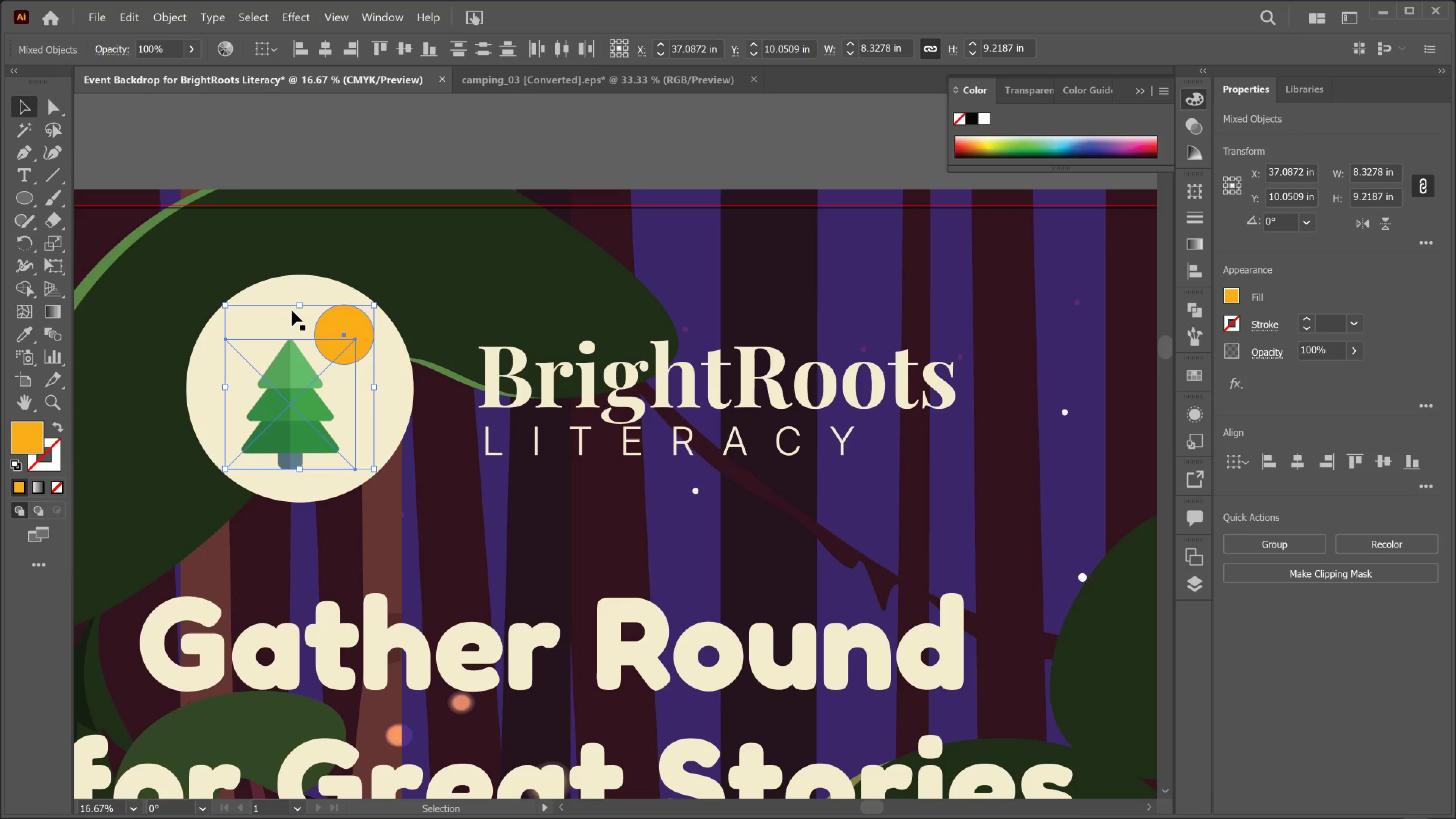 
hold_key(key=ArrowDown, duration=0.75)
 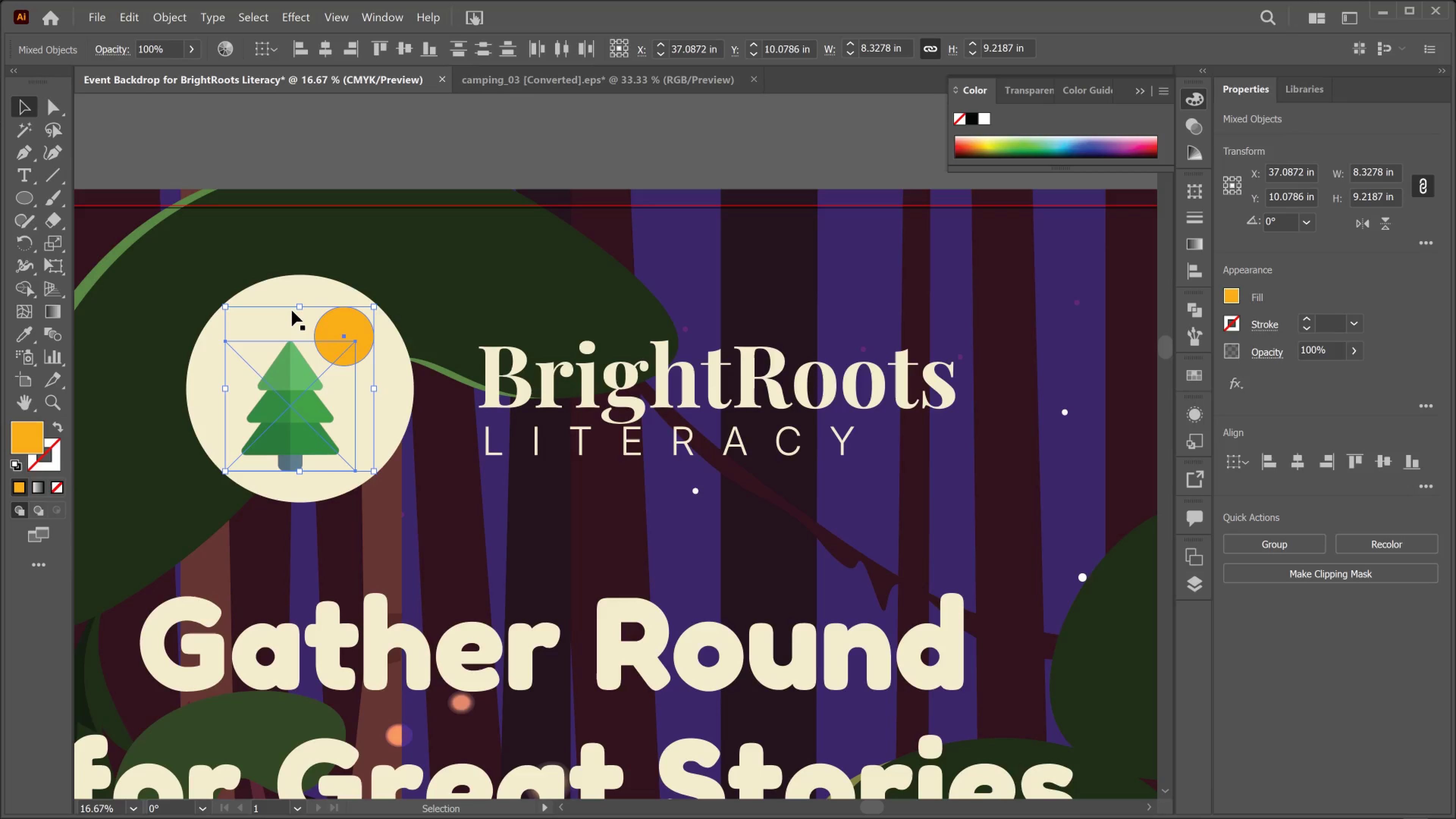 
key(ArrowDown)
 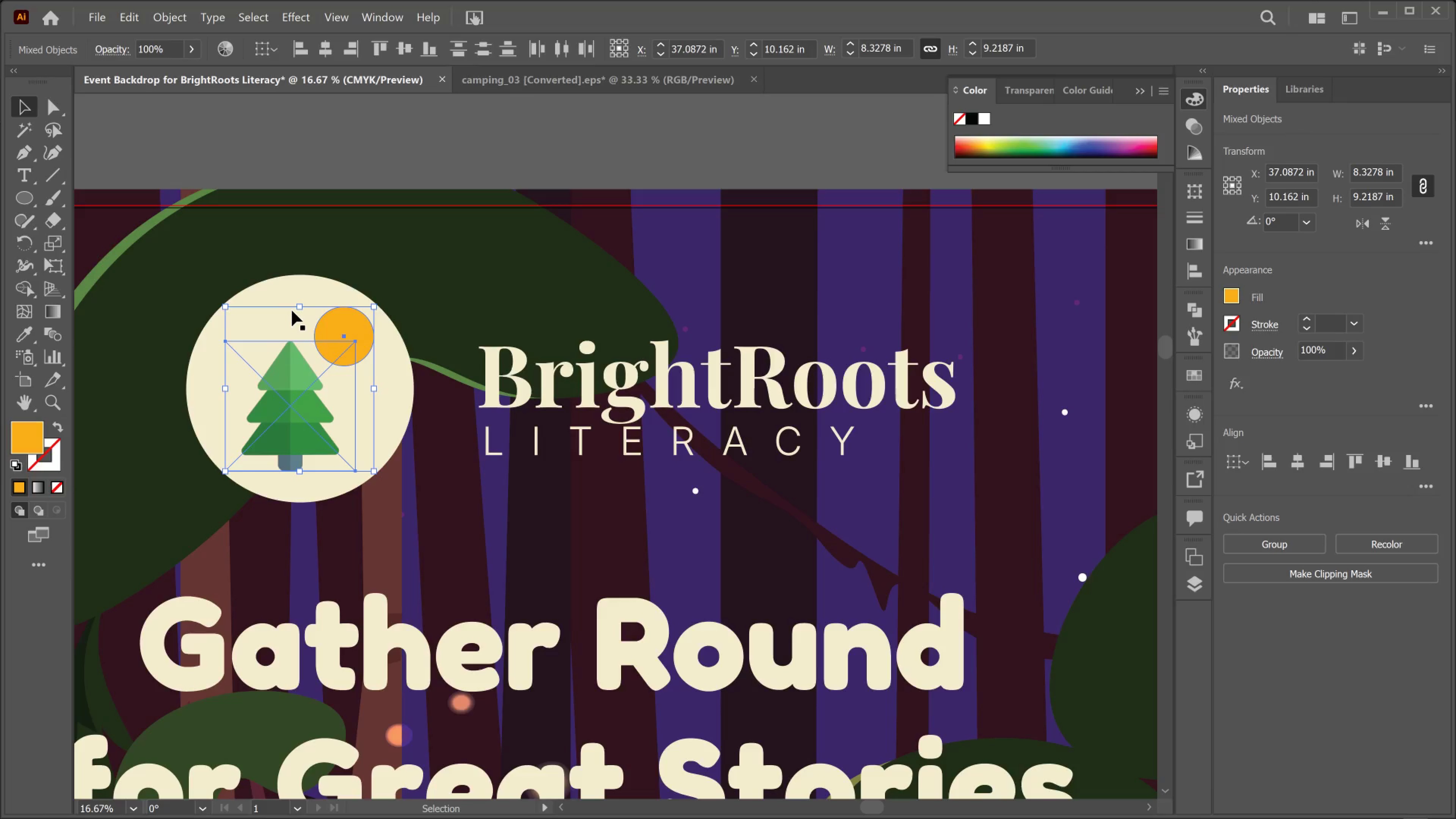 
key(ArrowDown)
 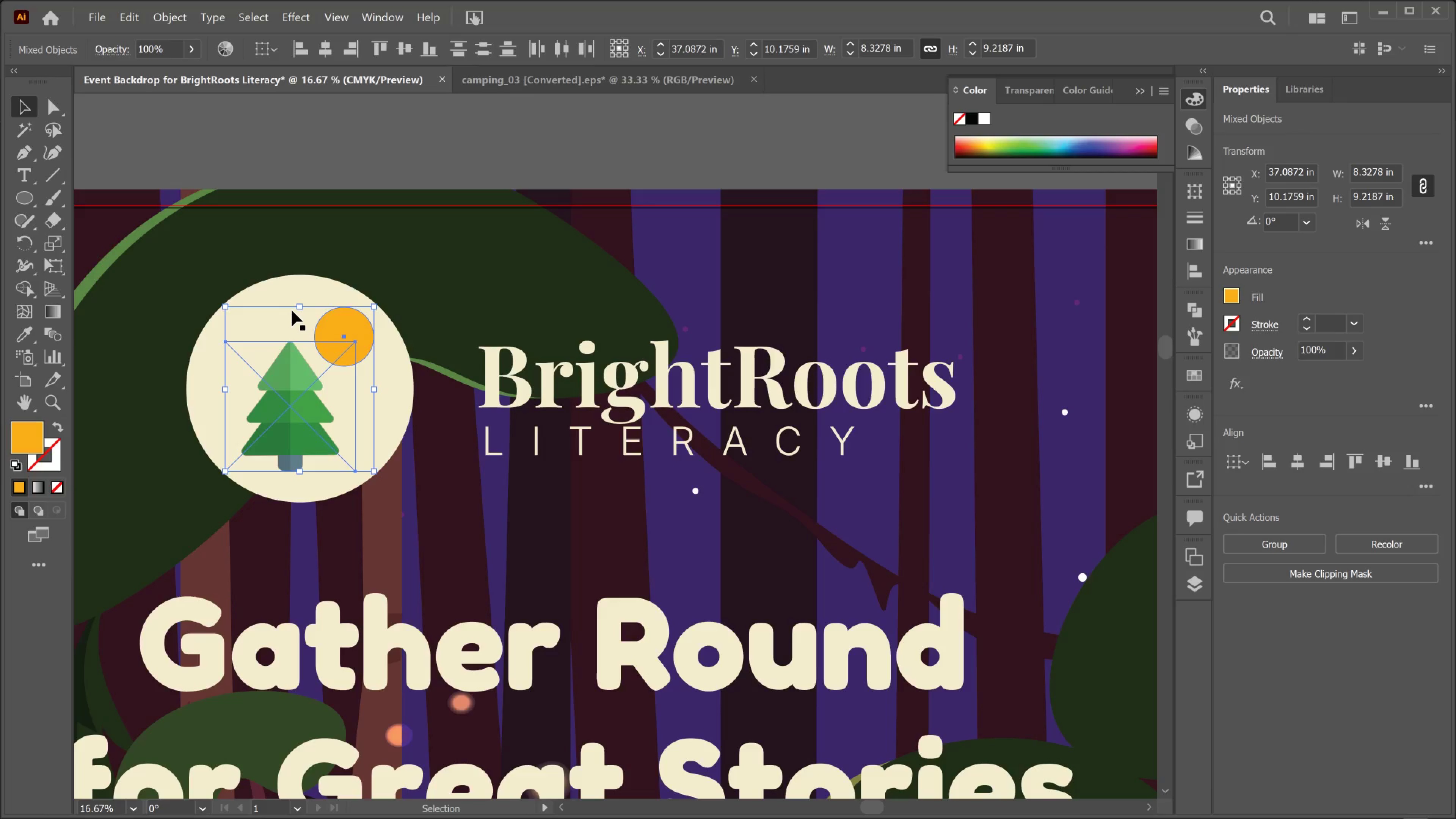 
key(ArrowDown)
 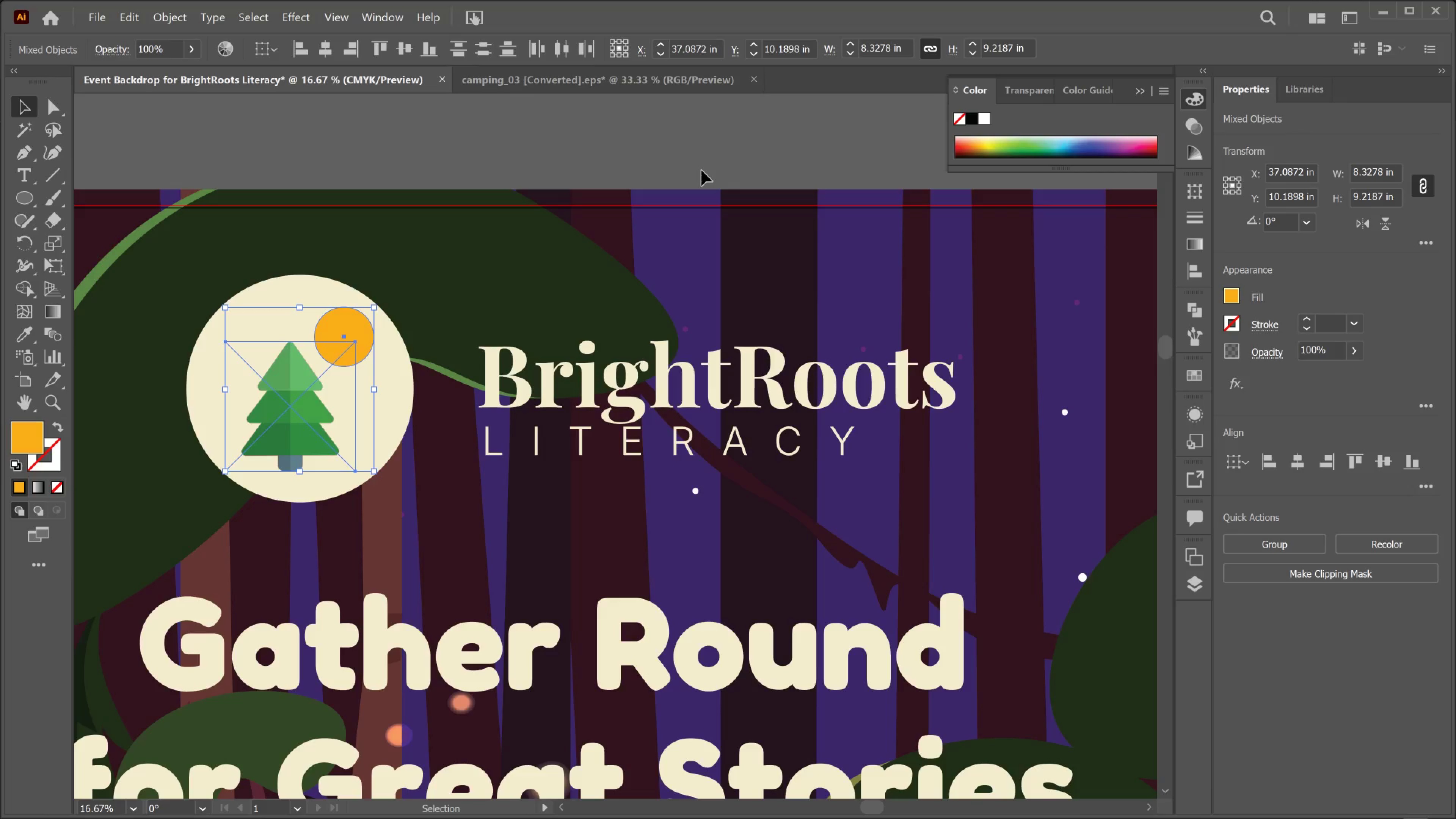 
left_click([734, 135])
 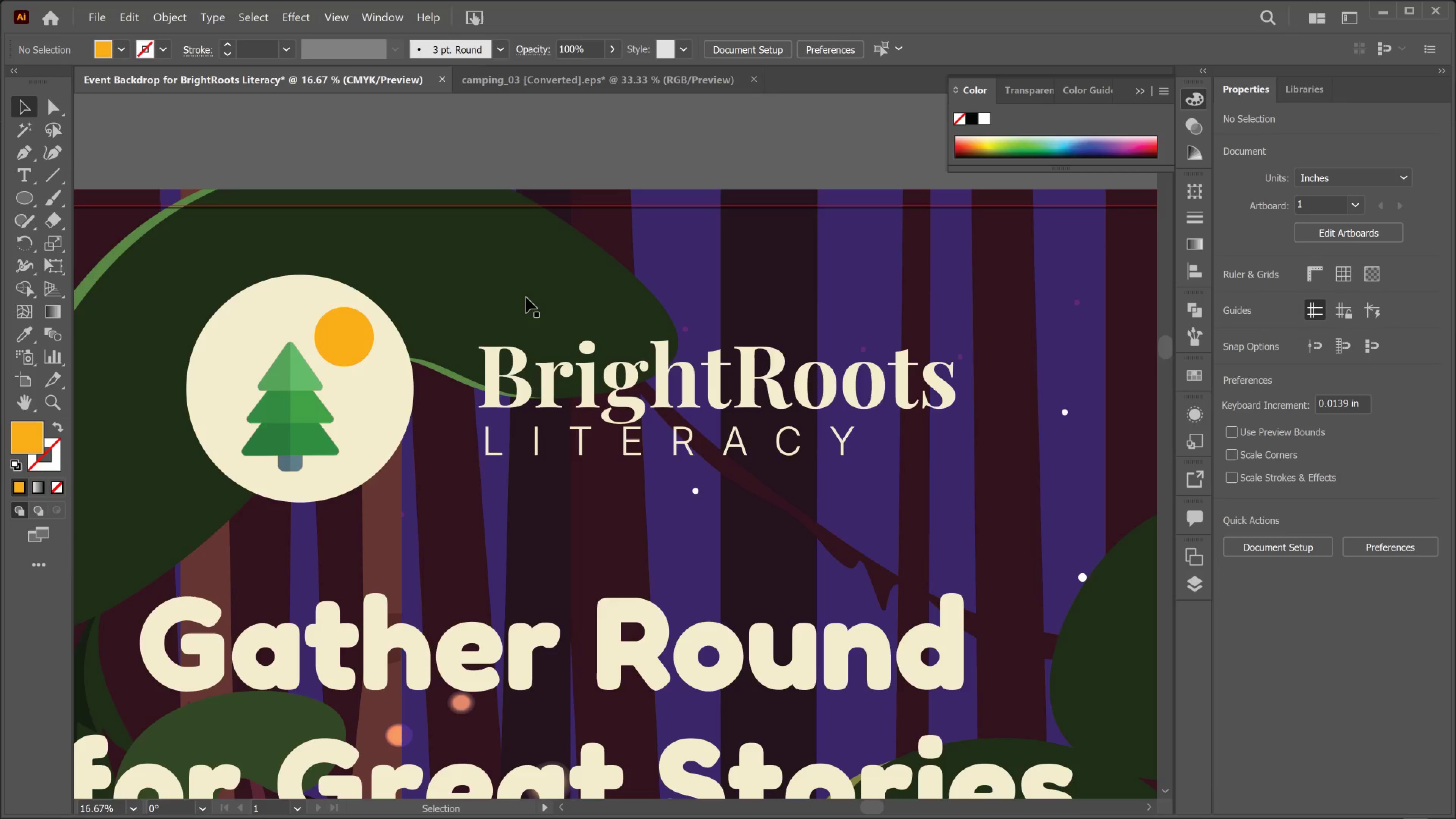 
left_click([279, 388])
 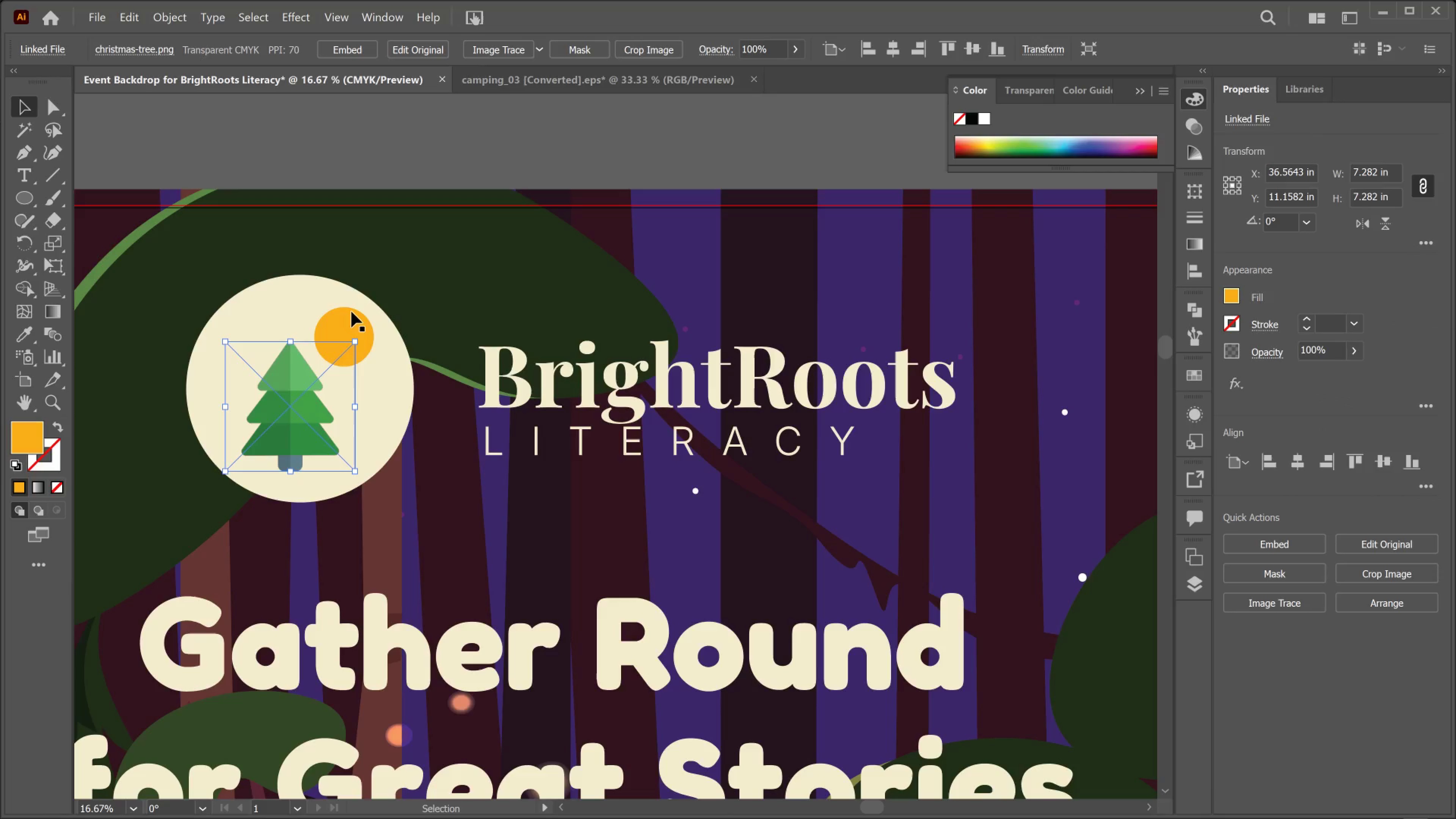 
hold_key(key=ShiftLeft, duration=1.78)
left_click([351, 312])
 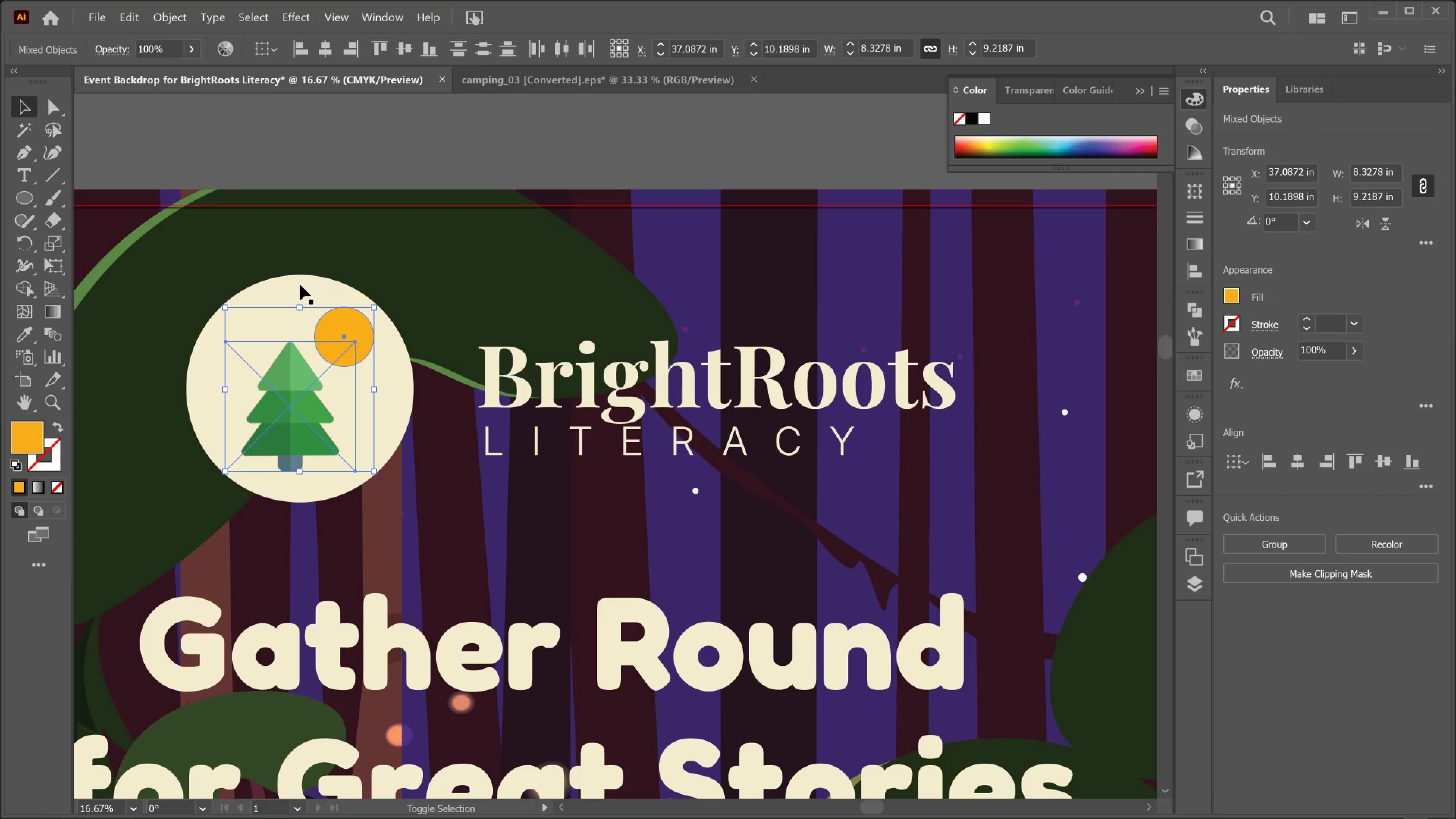 
left_click([300, 286])
 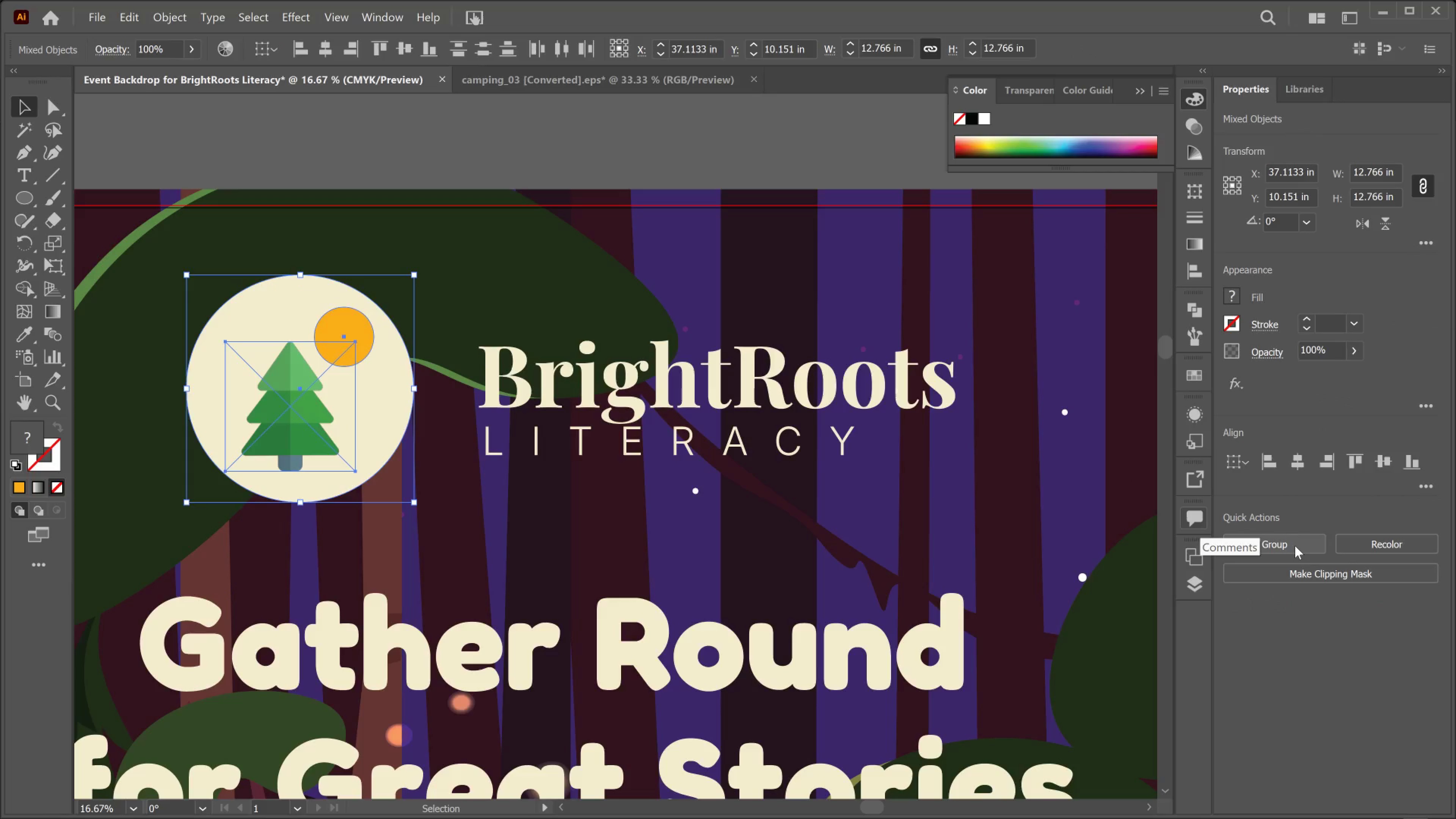 
left_click([1289, 544])
 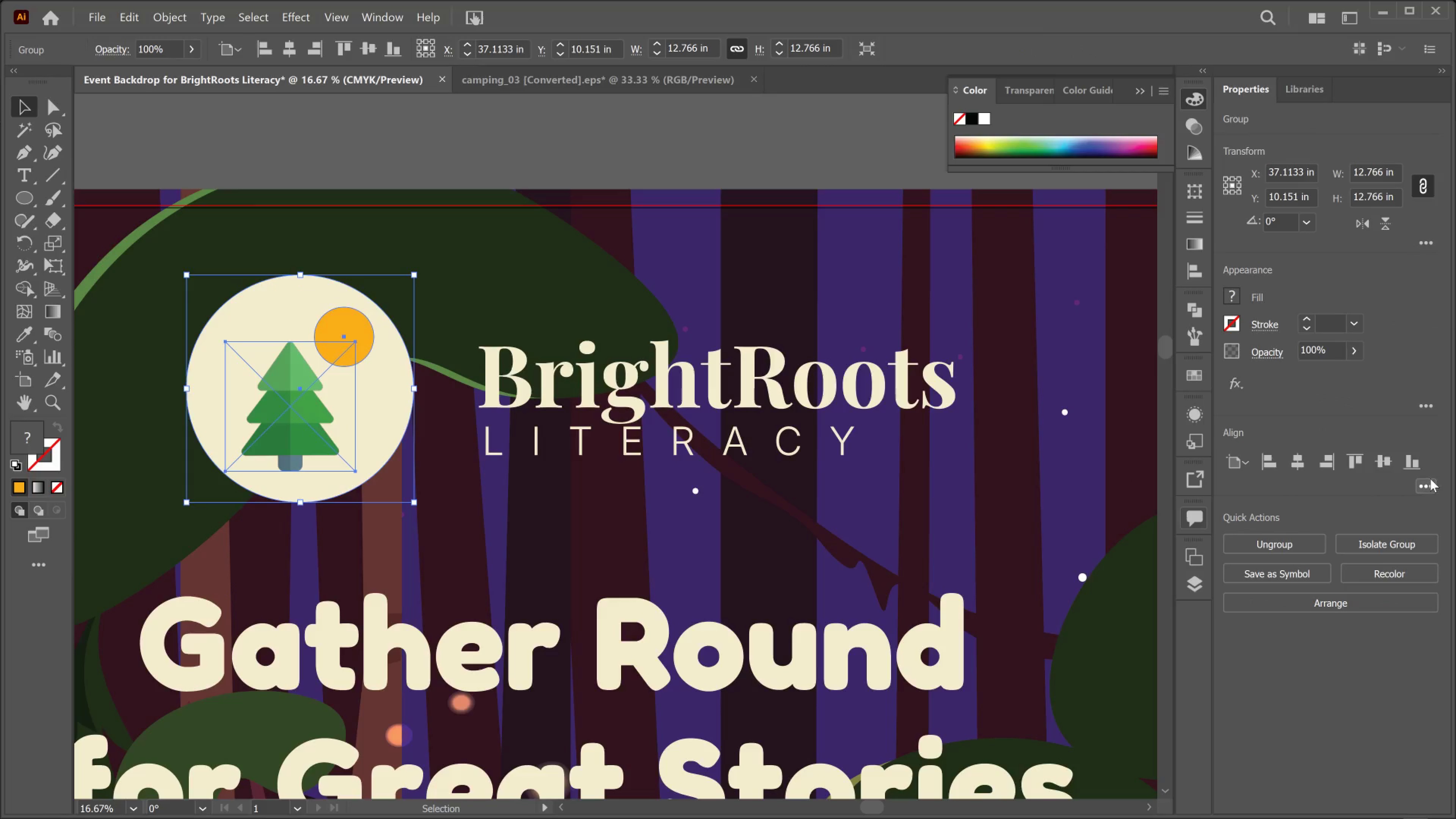 
left_click([1430, 479])
 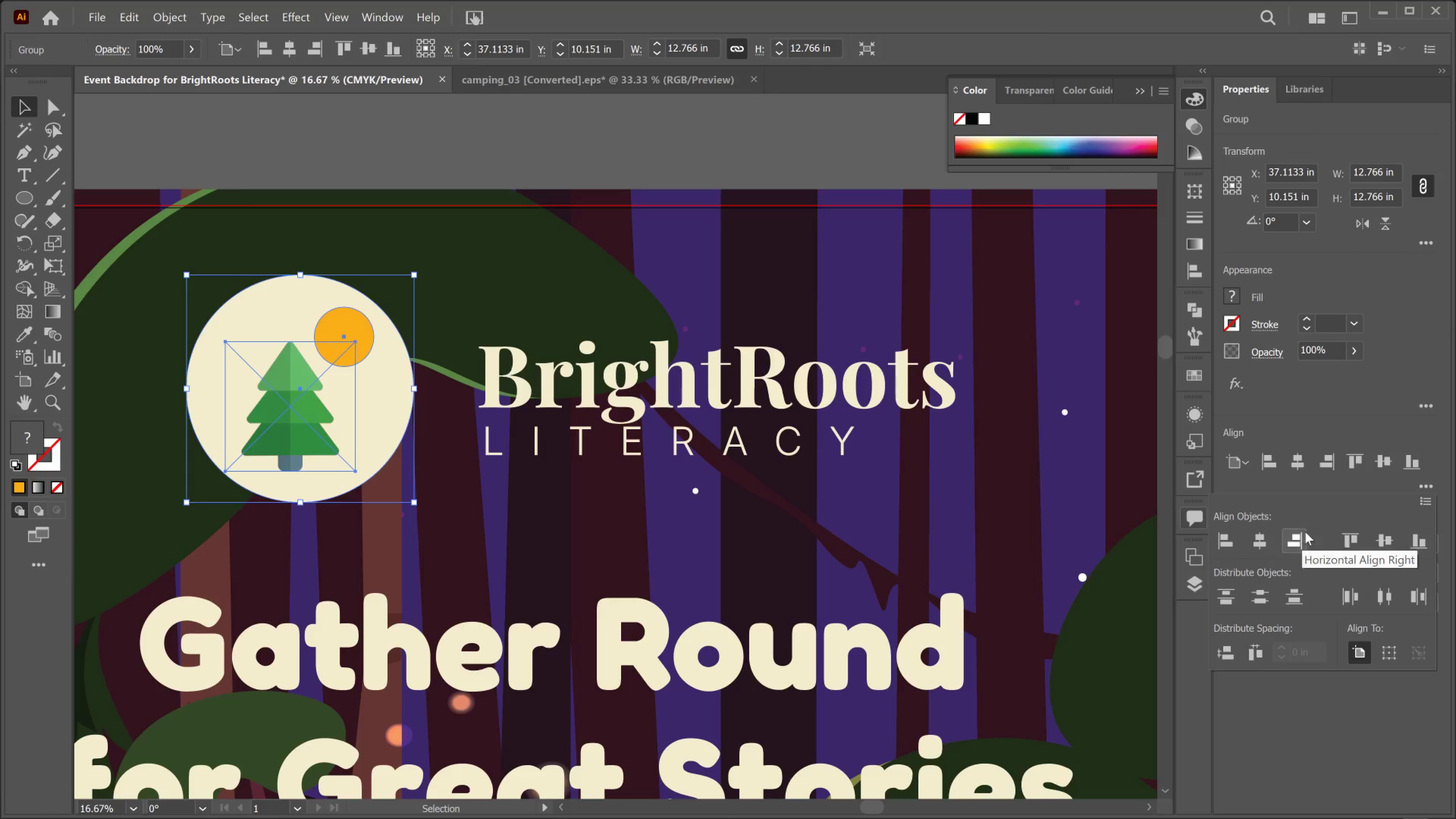 
left_click([1319, 493])
 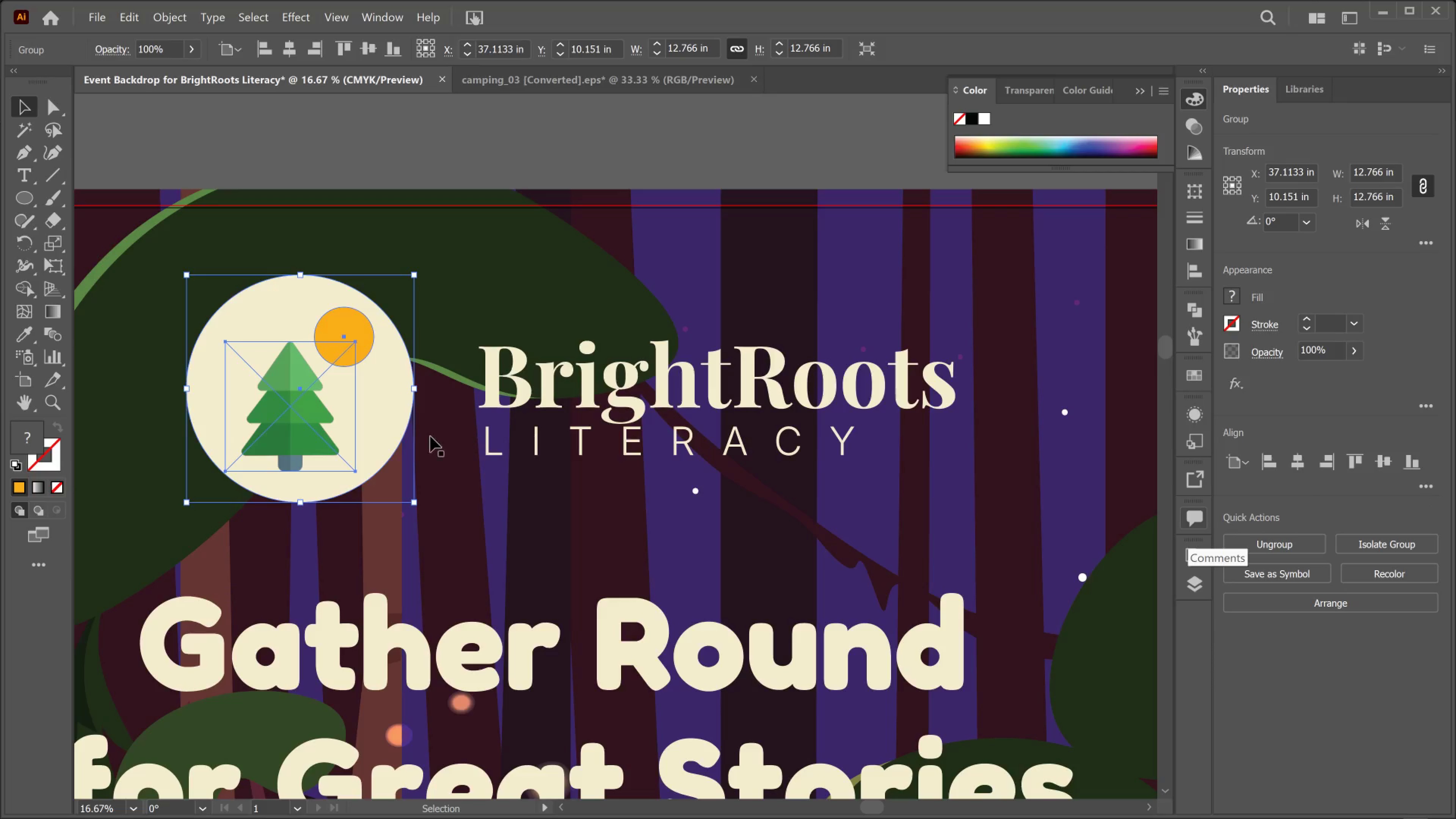 
left_click([575, 400])
 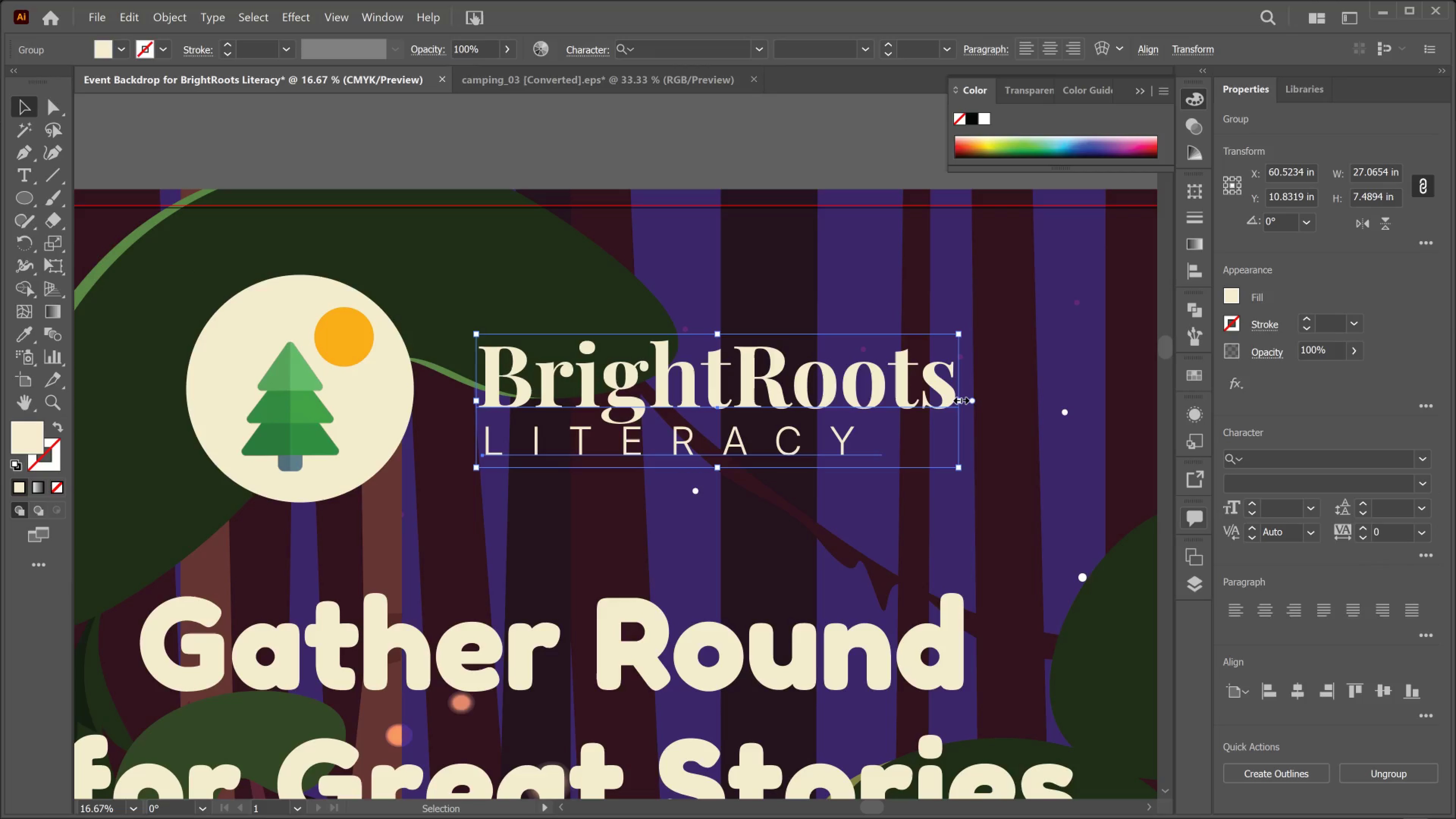 
left_click_drag(start_coordinate=[959, 399], to_coordinate=[1077, 389])
 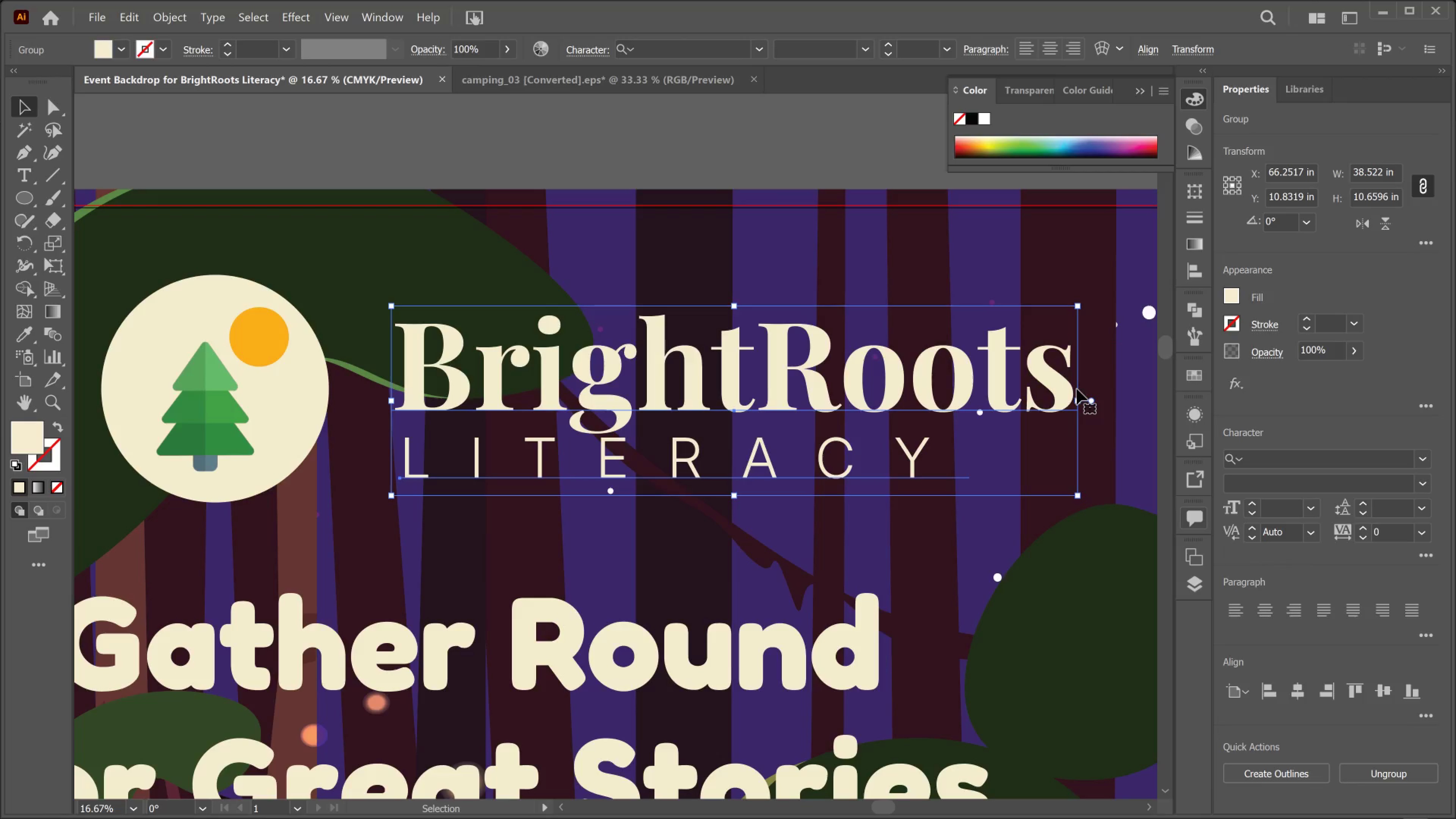 
hold_key(key=ShiftLeft, duration=4.38)
 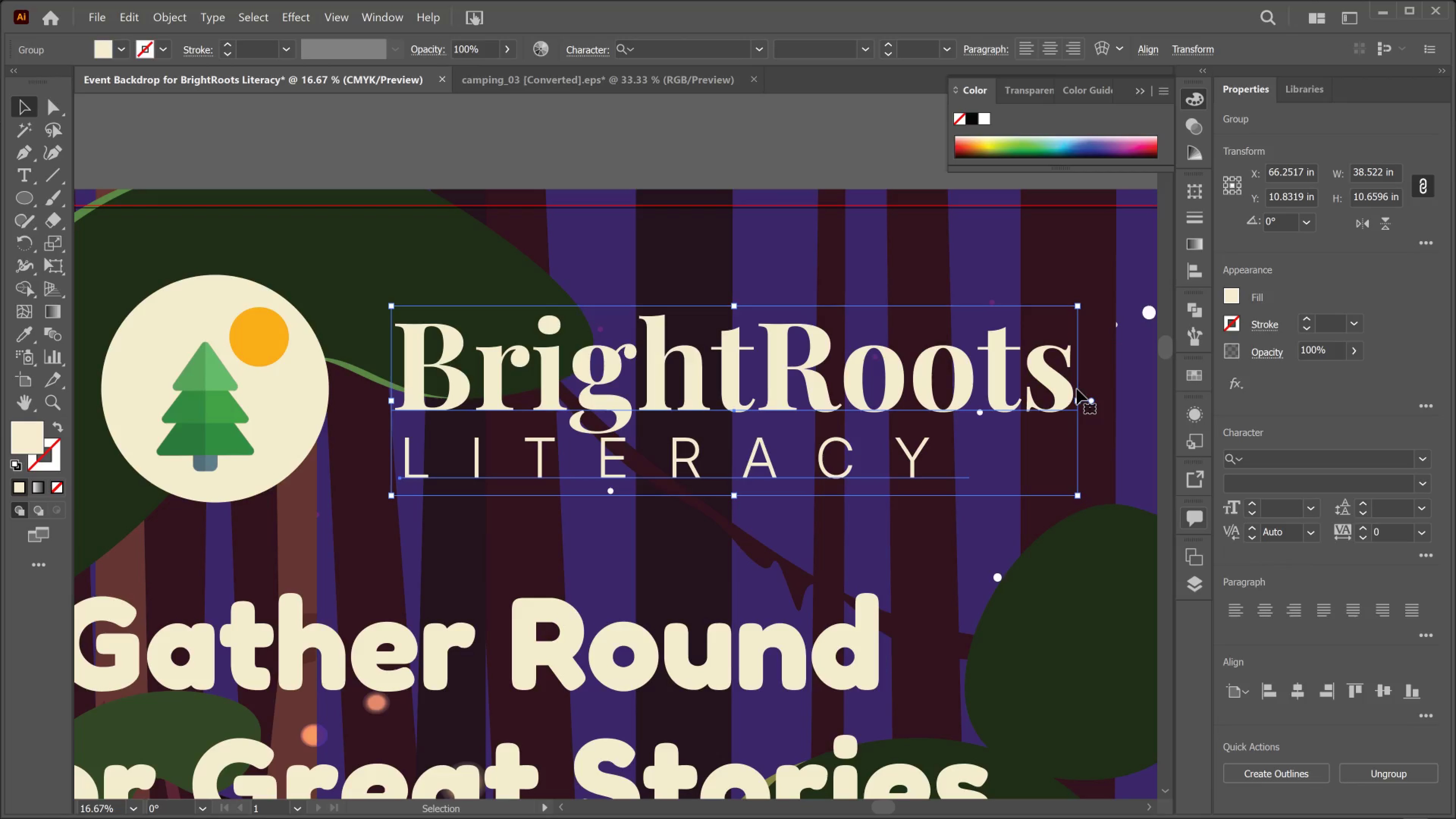 
key(ArrowUp)
 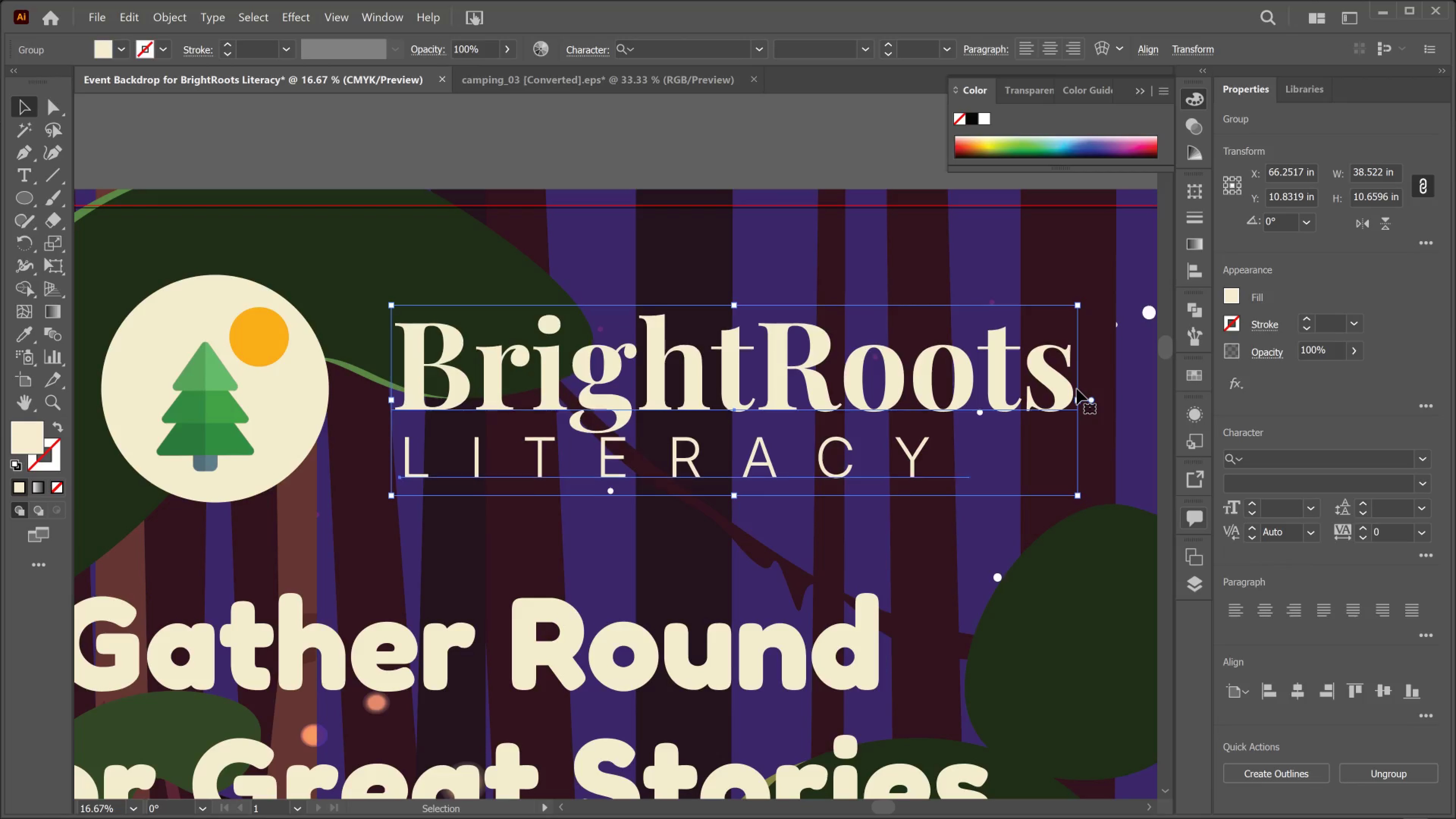 
key(ArrowUp)
 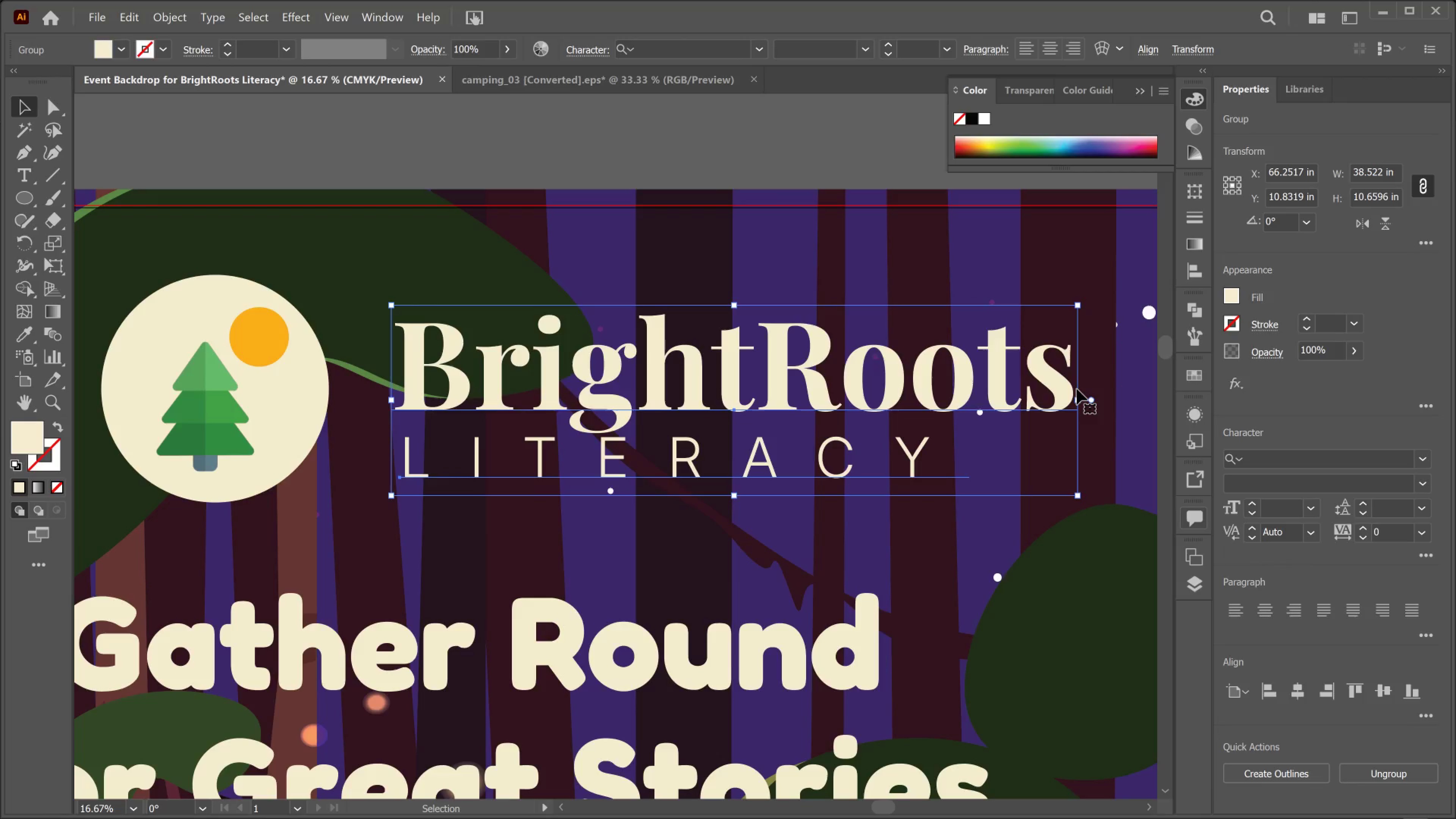 
key(ArrowUp)
 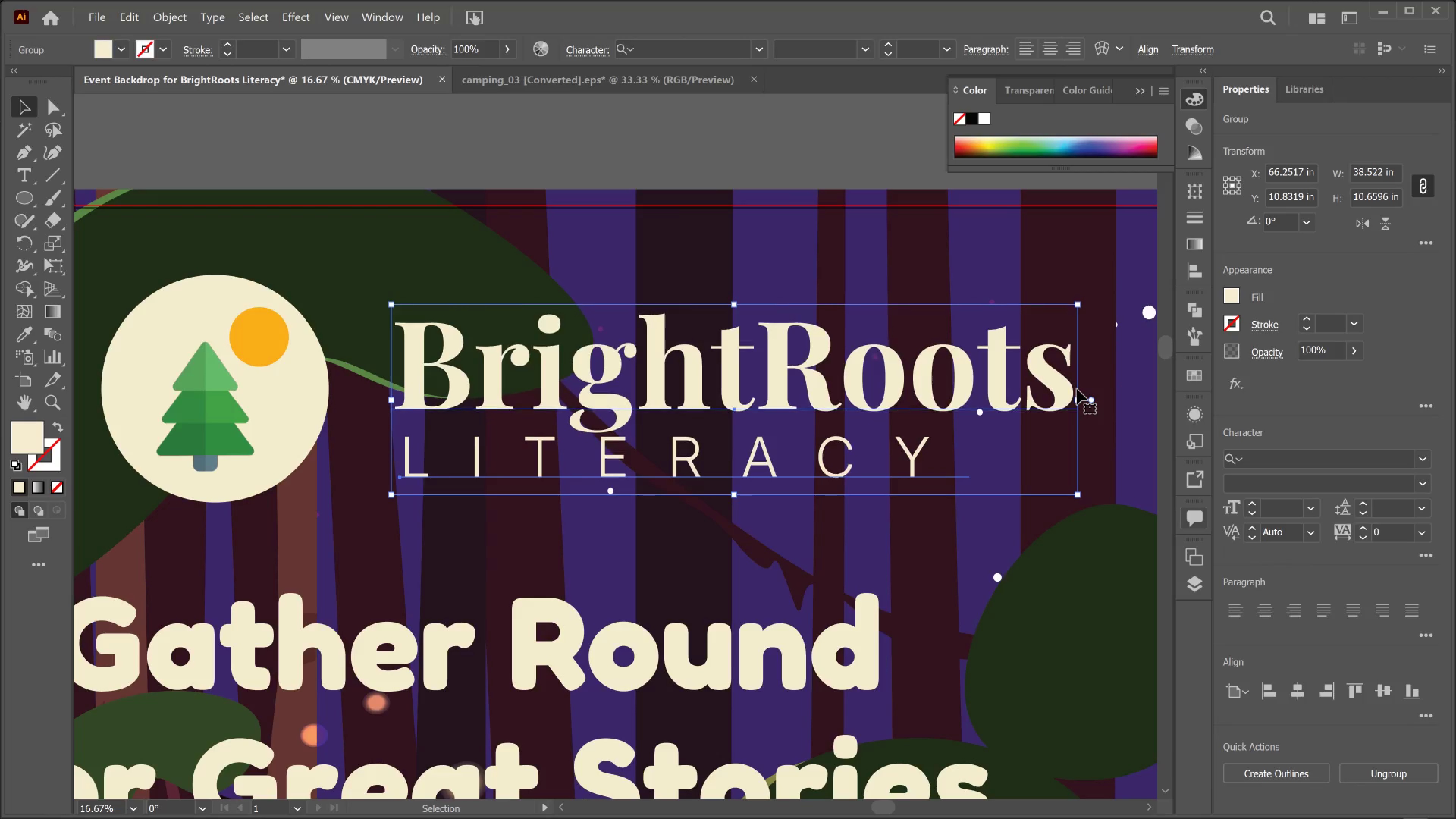 
hold_key(key=ArrowUp, duration=1.51)
 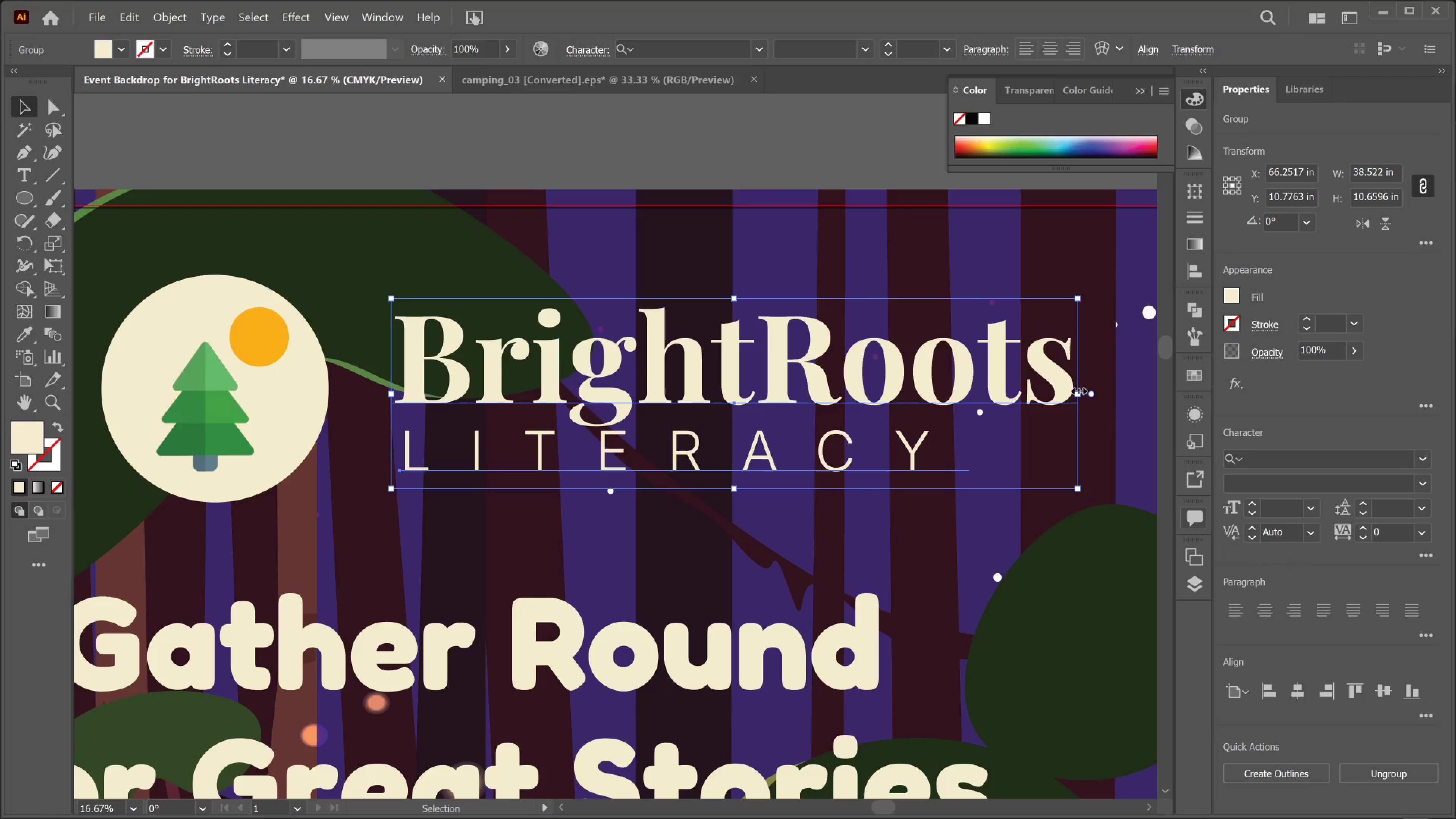 
key(ArrowUp)
 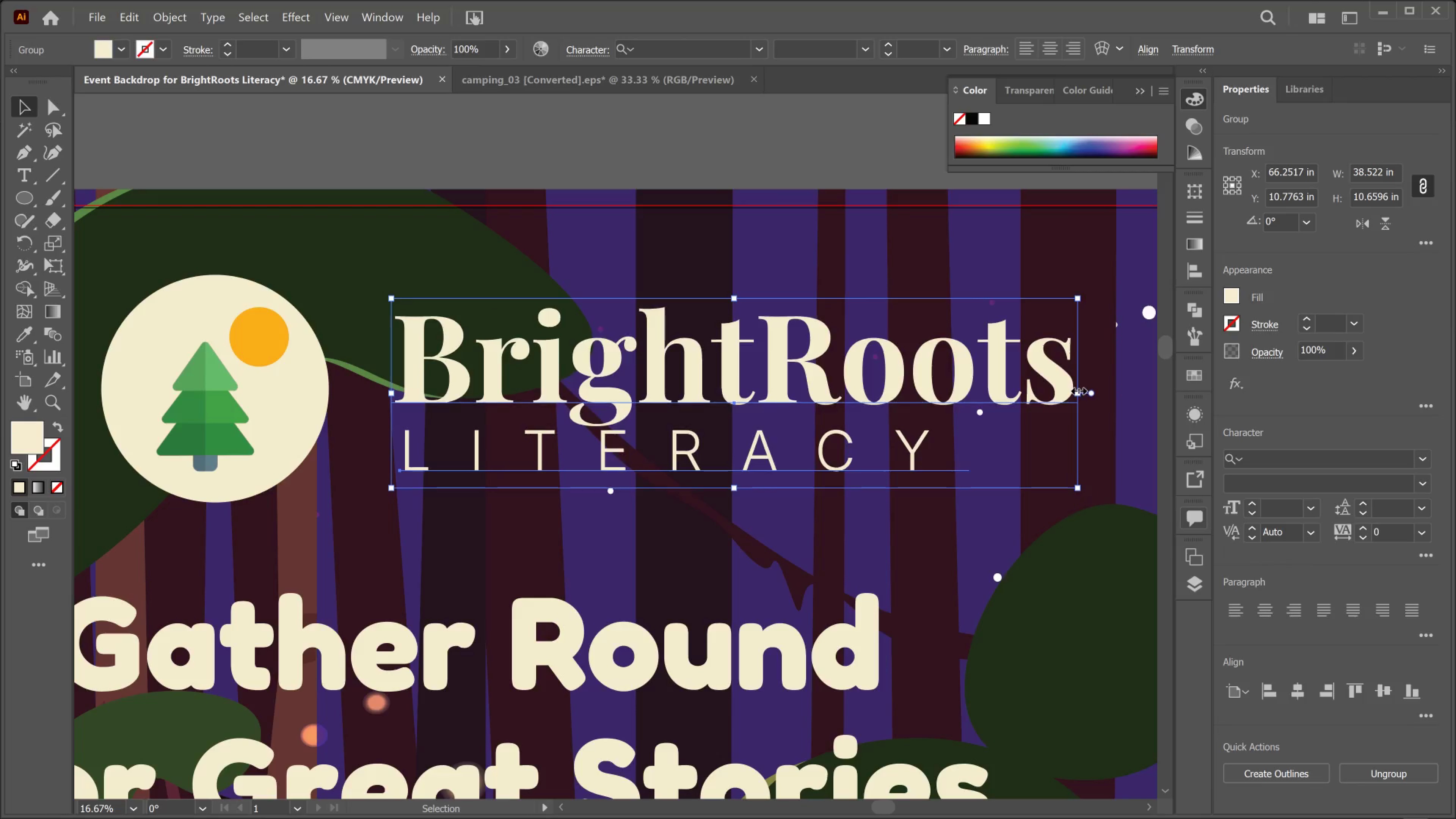 
key(ArrowUp)
 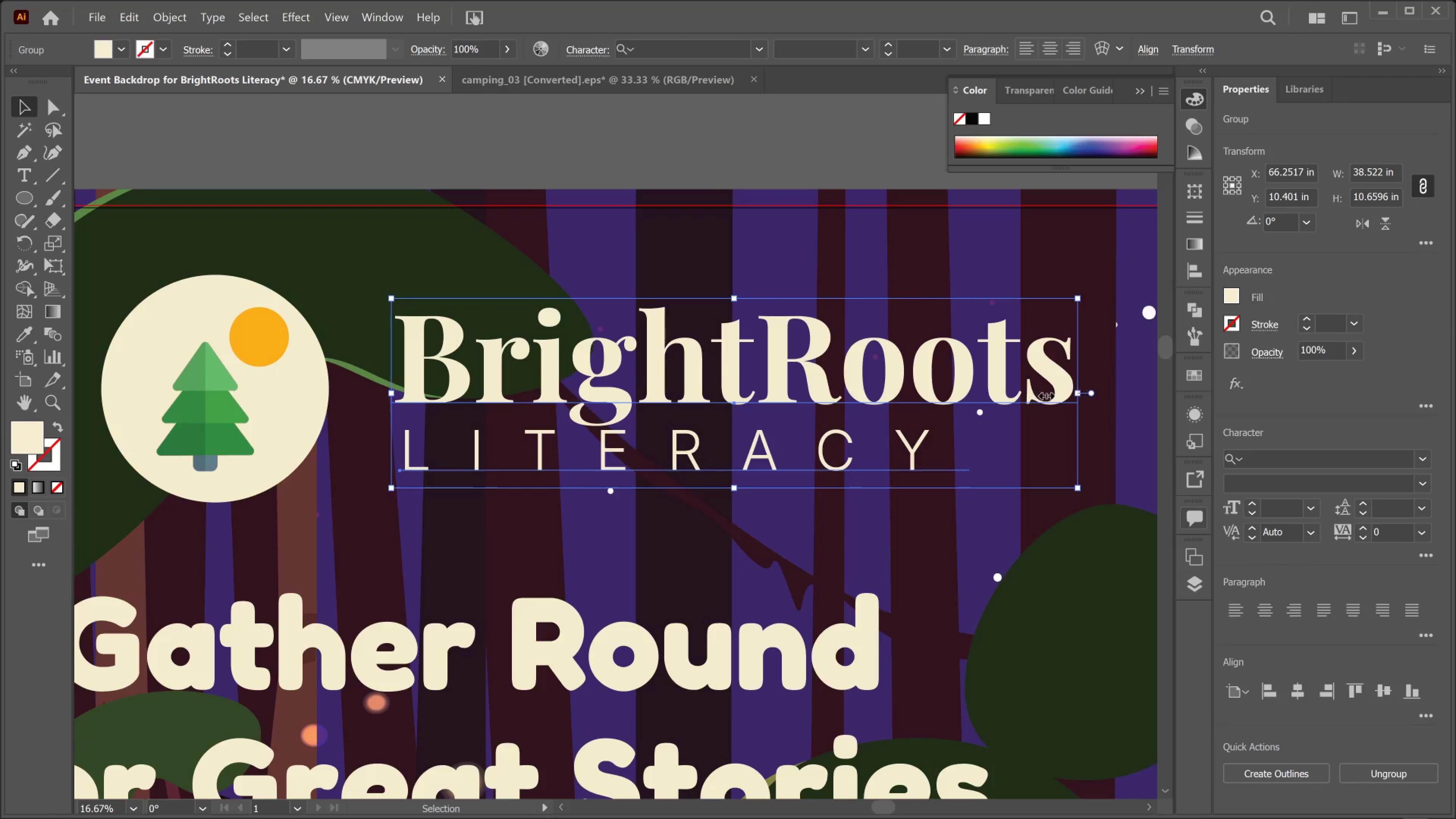 
hold_key(key=ShiftLeft, duration=1.6)
left_click([275, 399])
 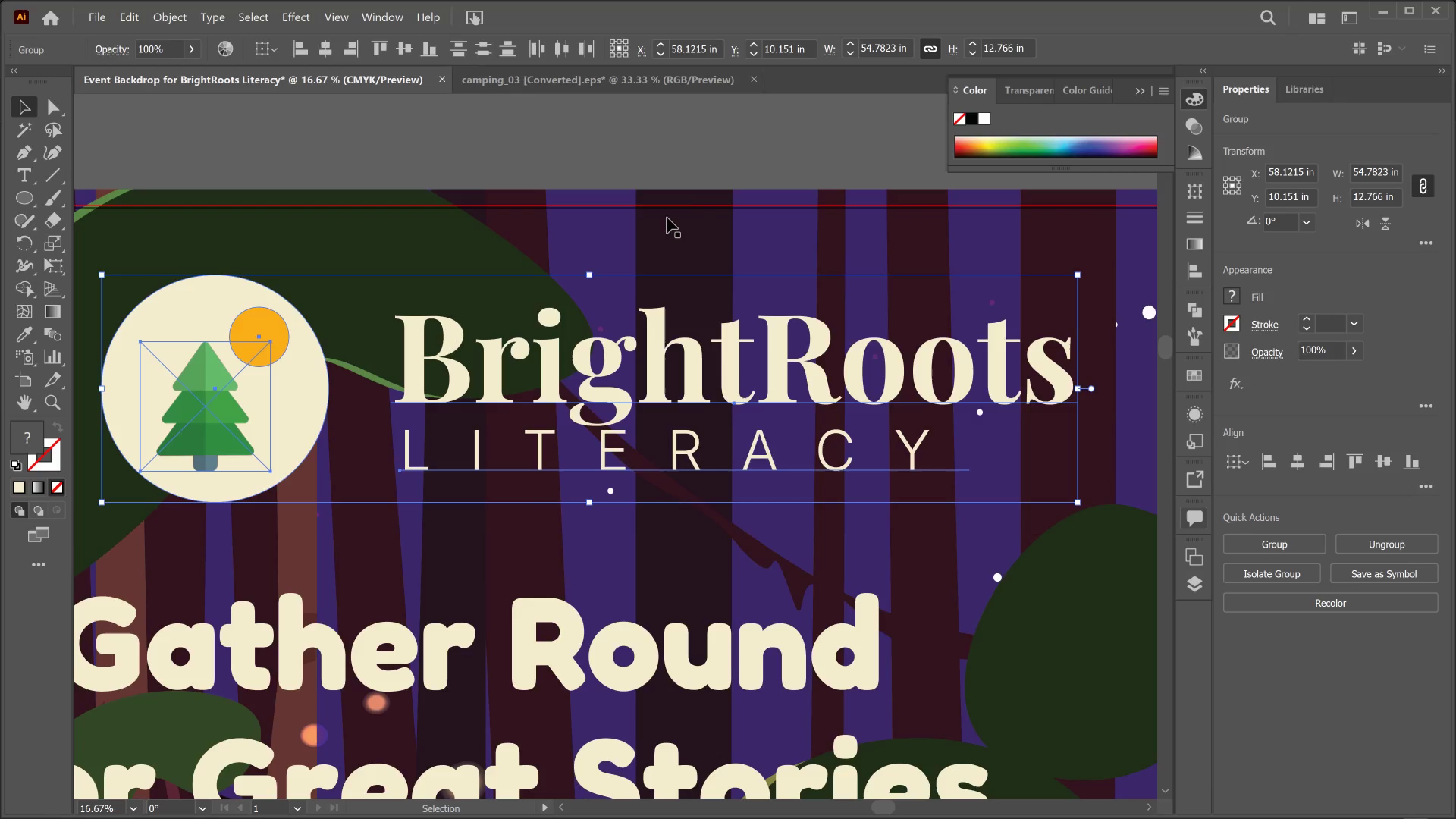 
left_click([672, 216])
 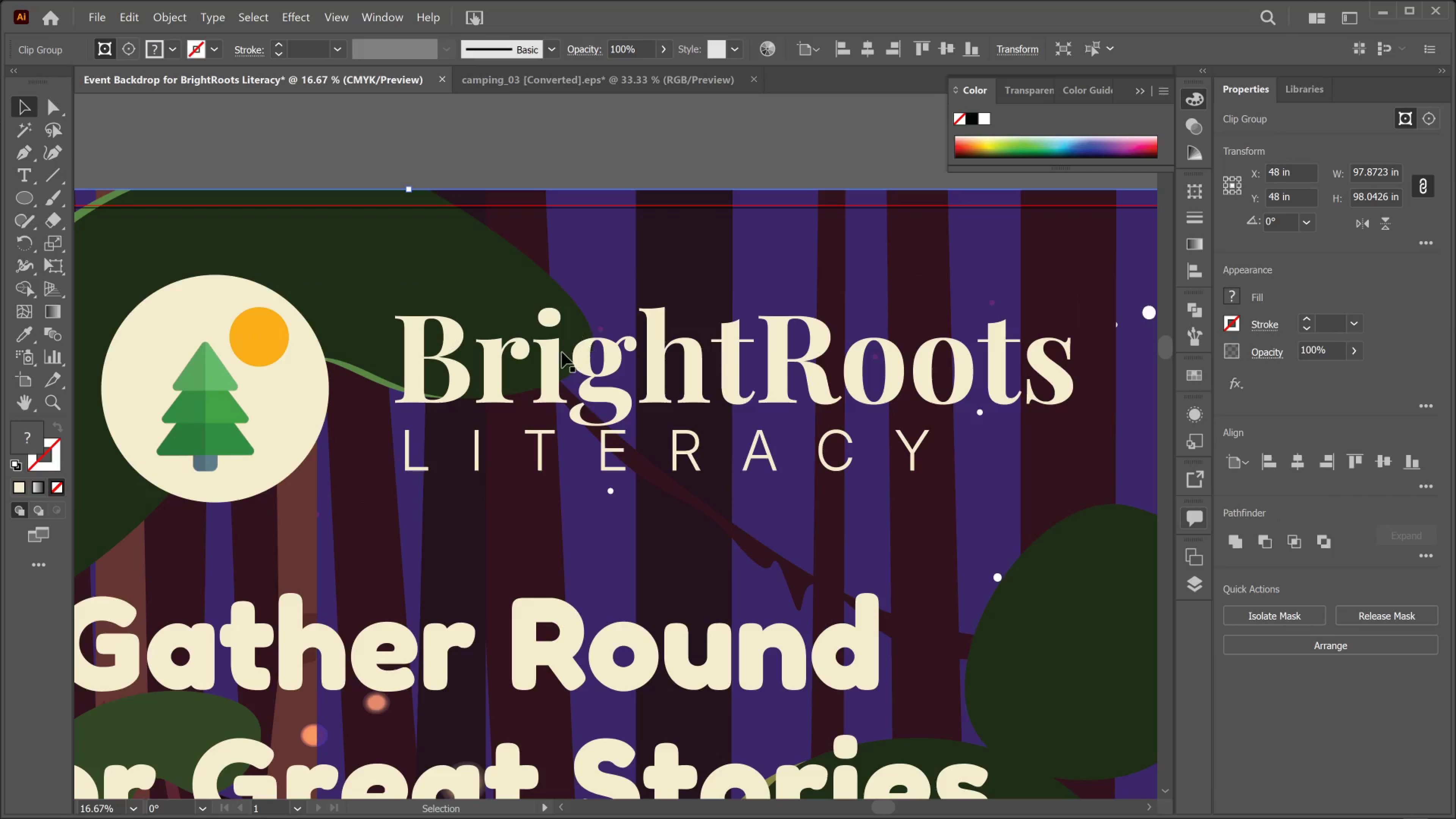 
left_click([562, 353])
 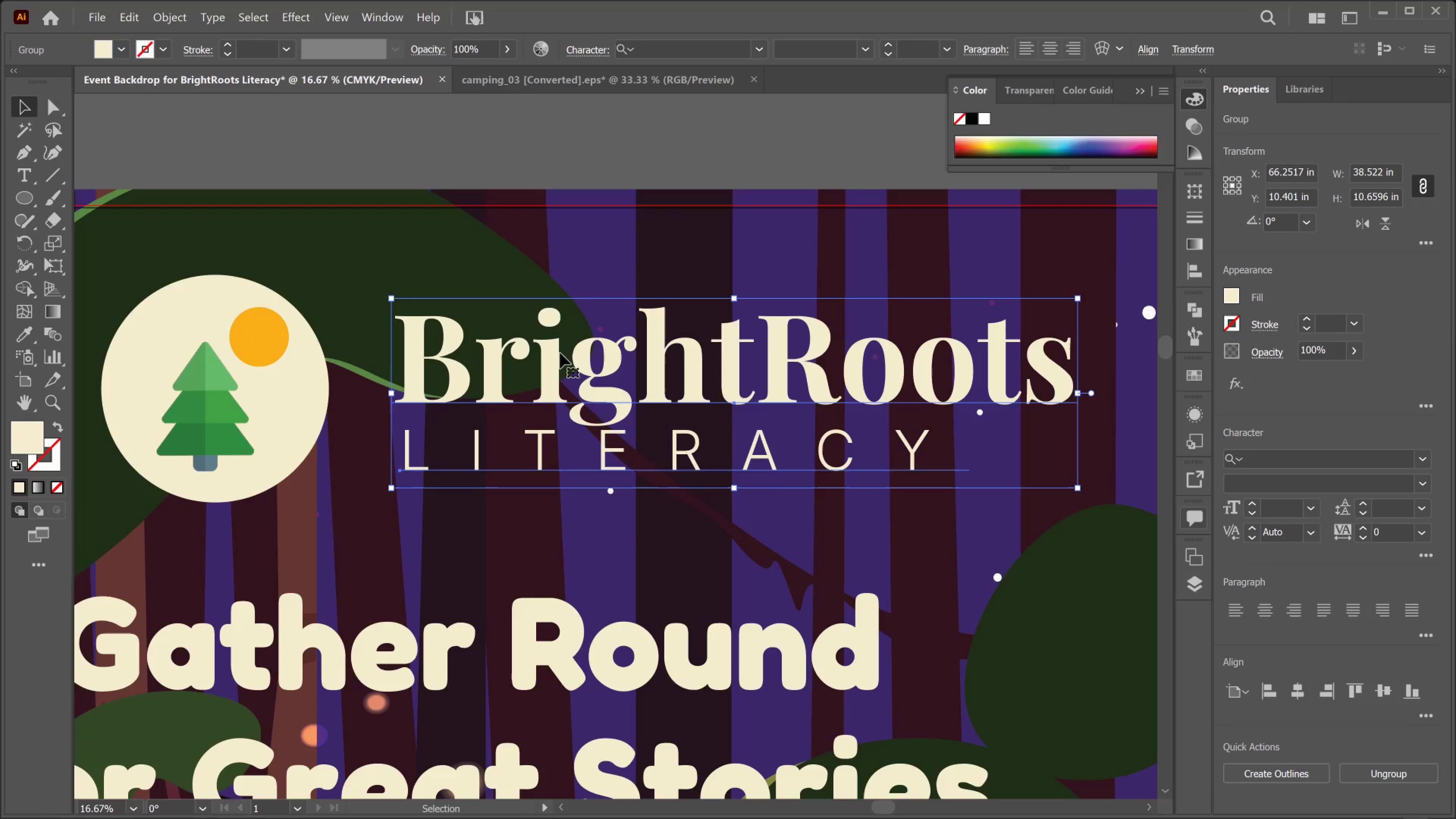 
key(ArrowUp)
 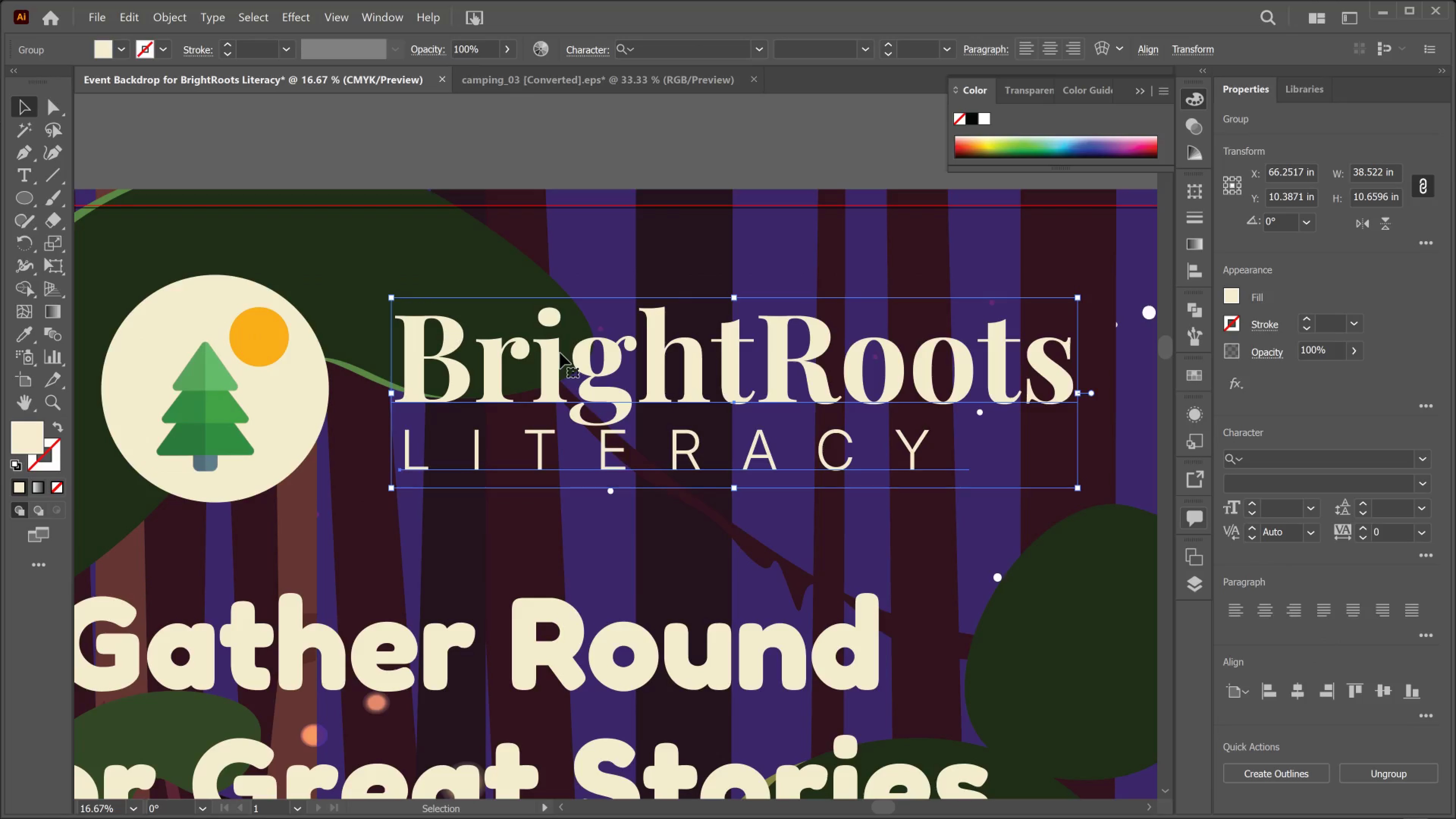 
key(ArrowUp)
 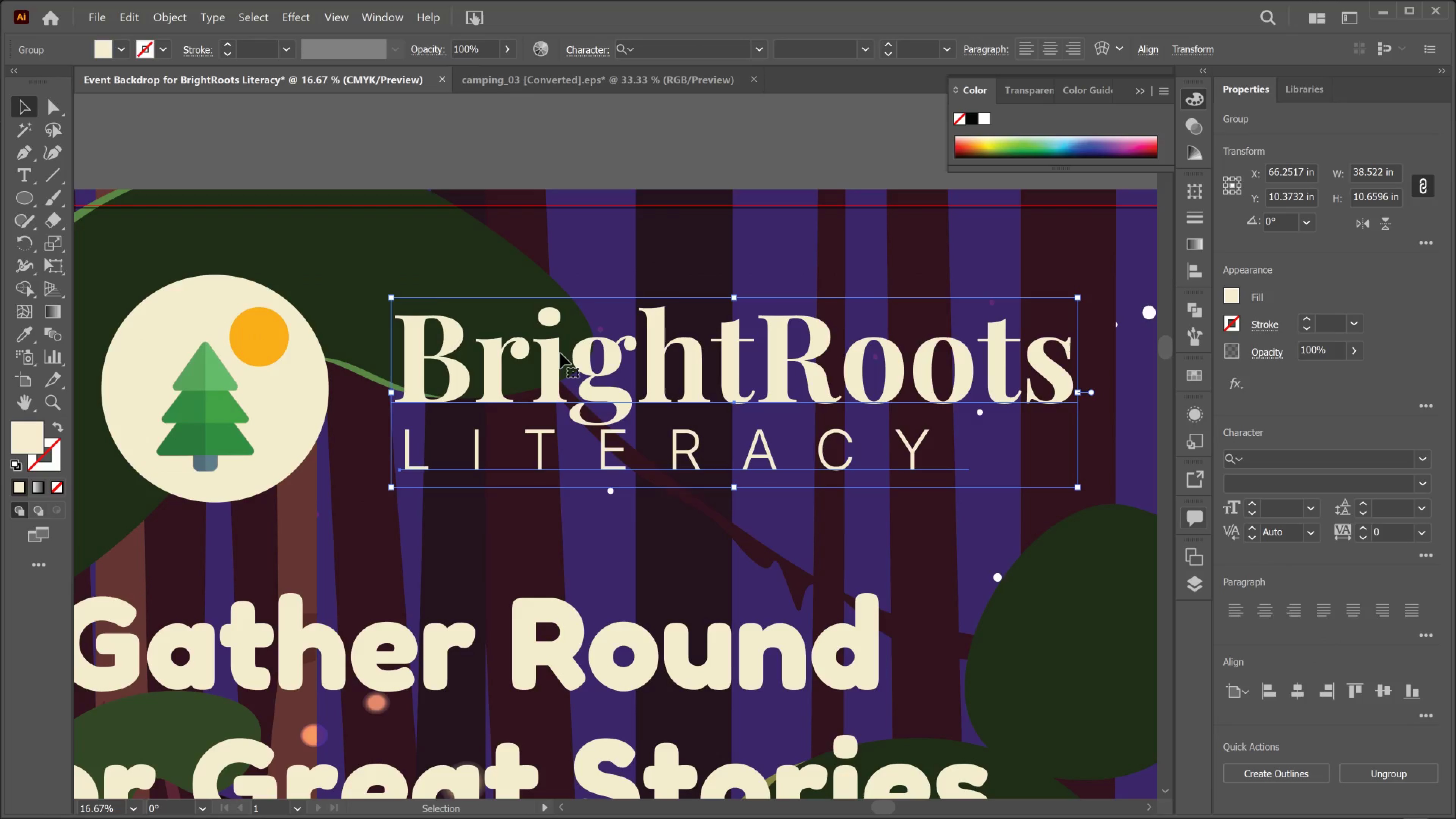 
key(ArrowUp)
 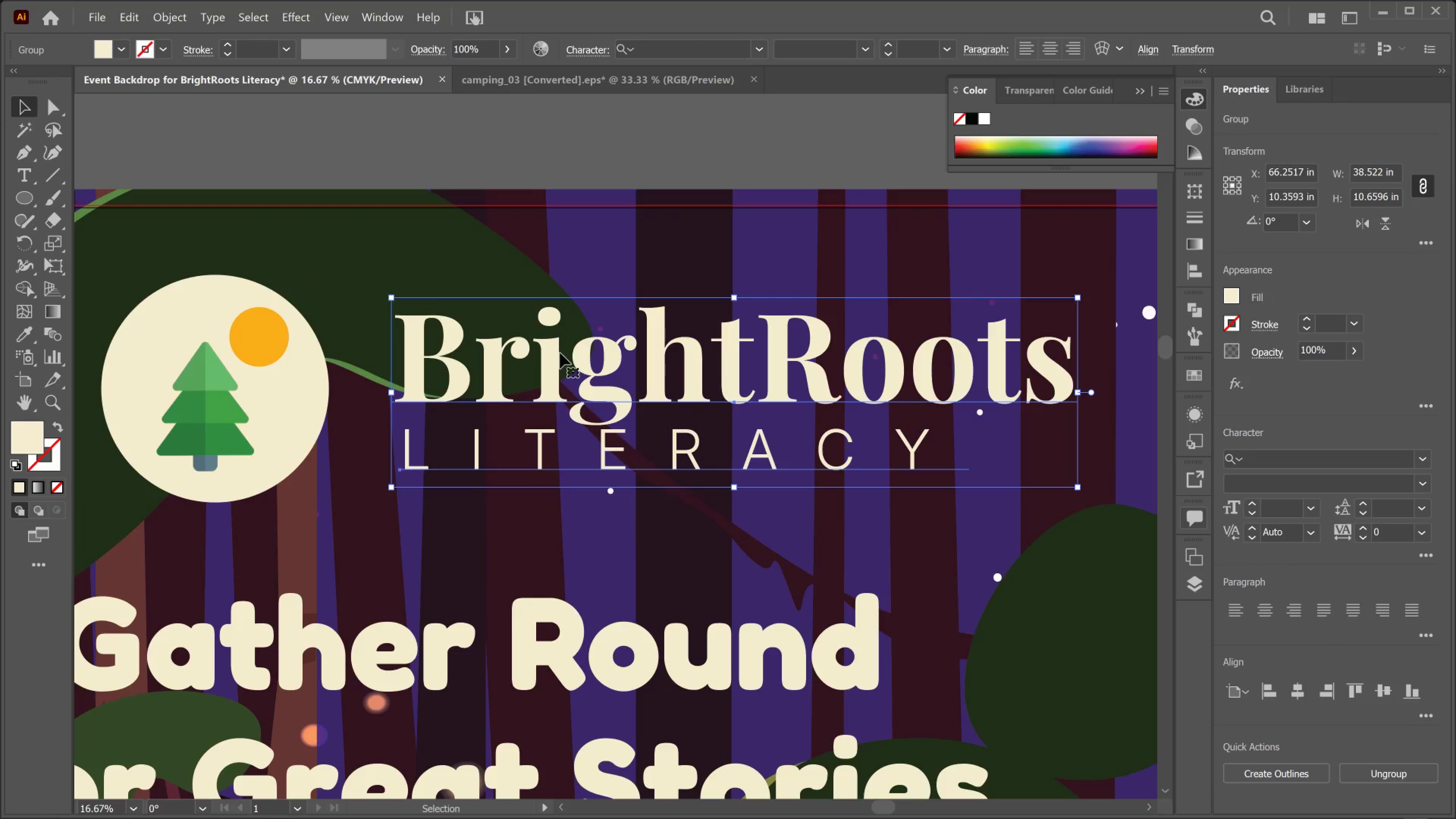 
key(ArrowUp)
 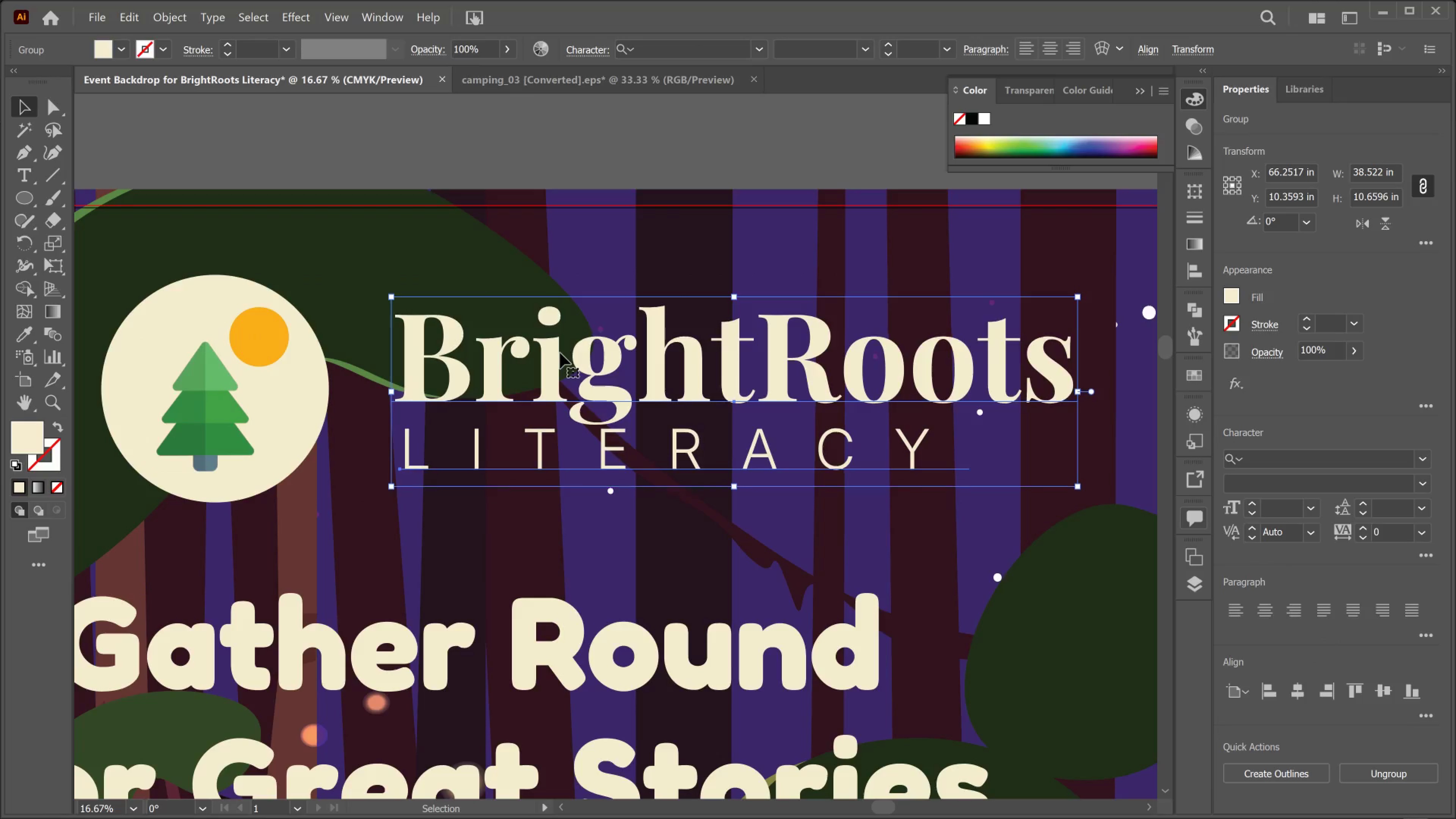 
key(ArrowUp)
 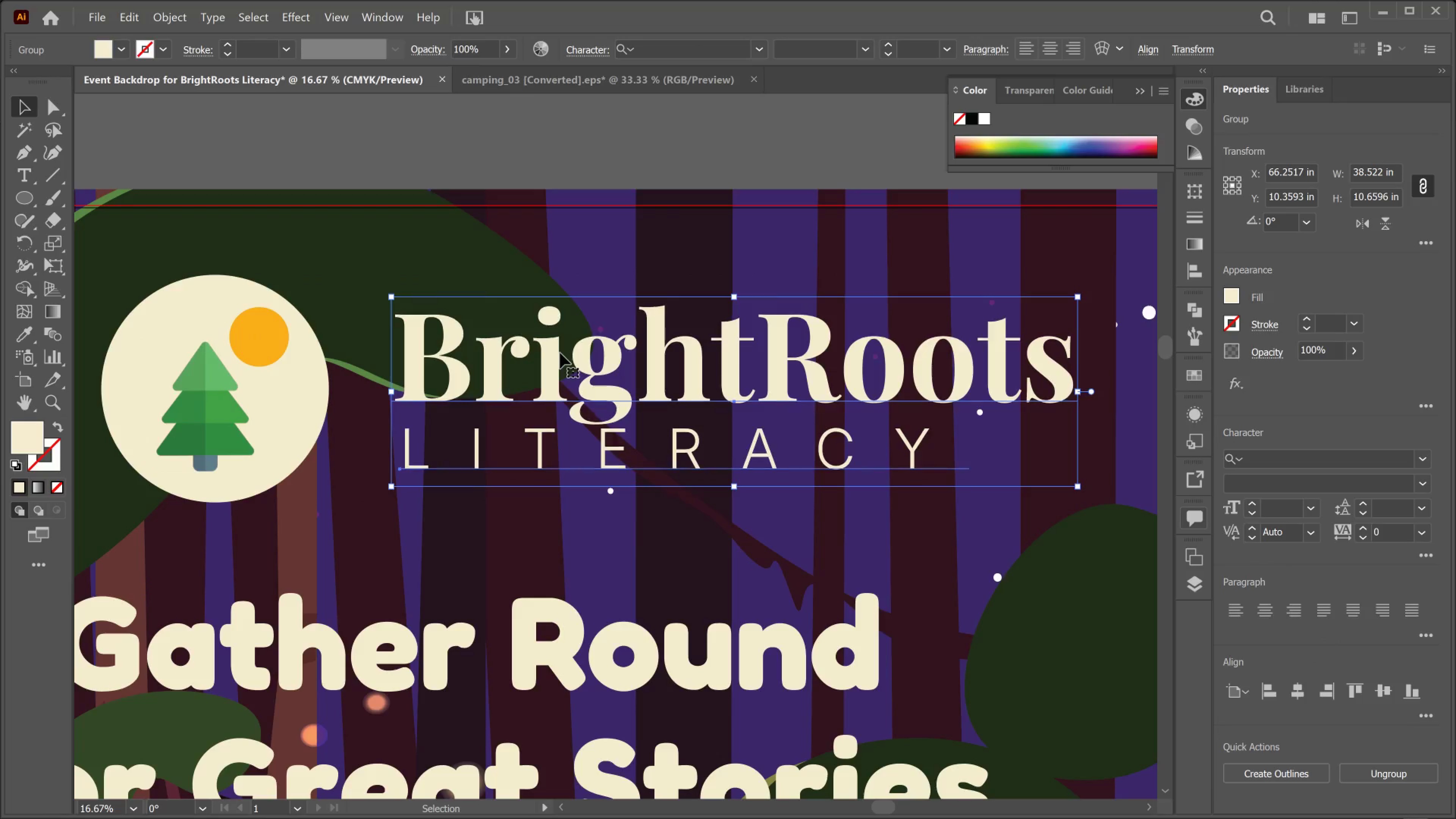 
key(ArrowUp)
 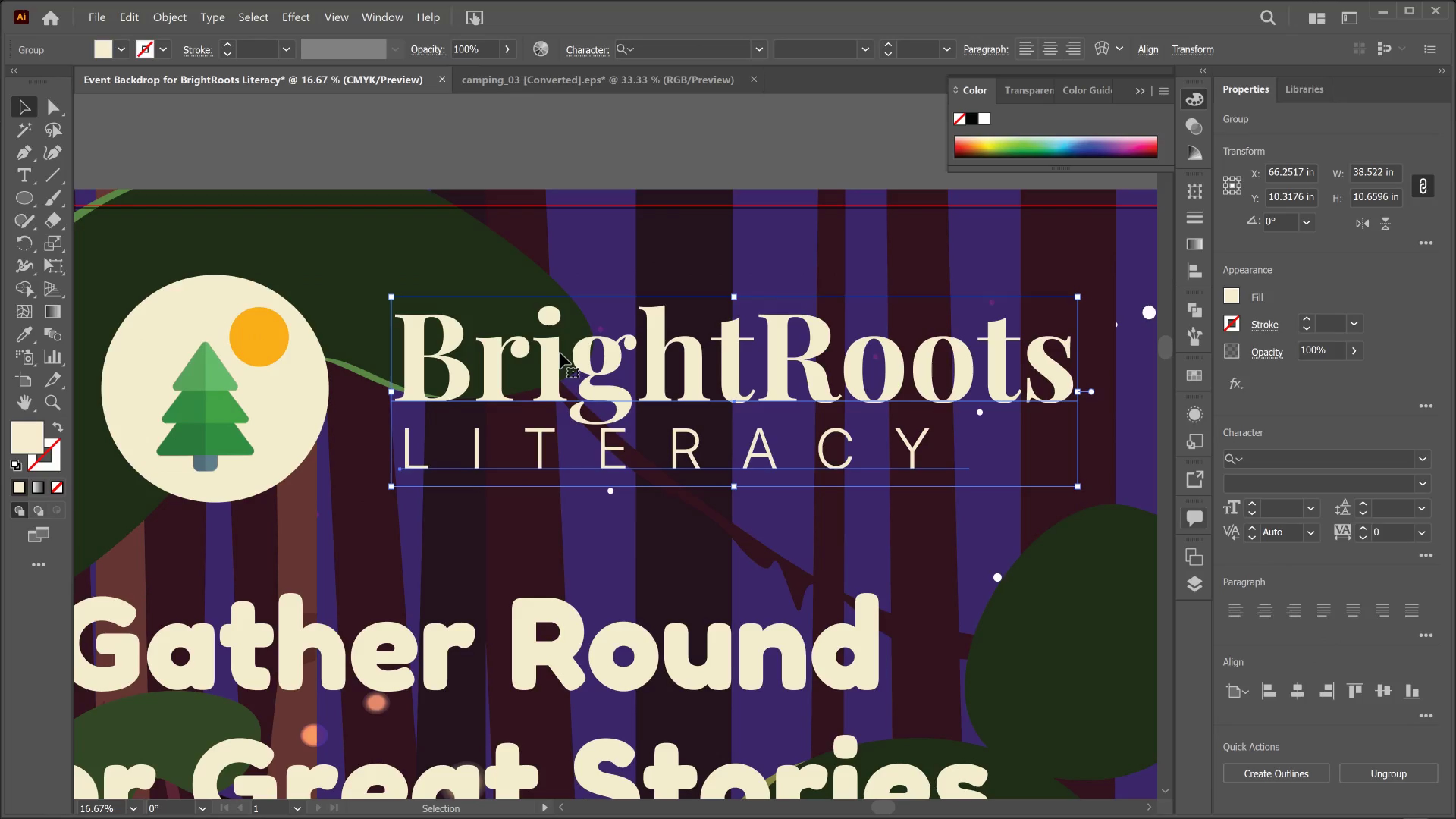 
key(ArrowUp)
 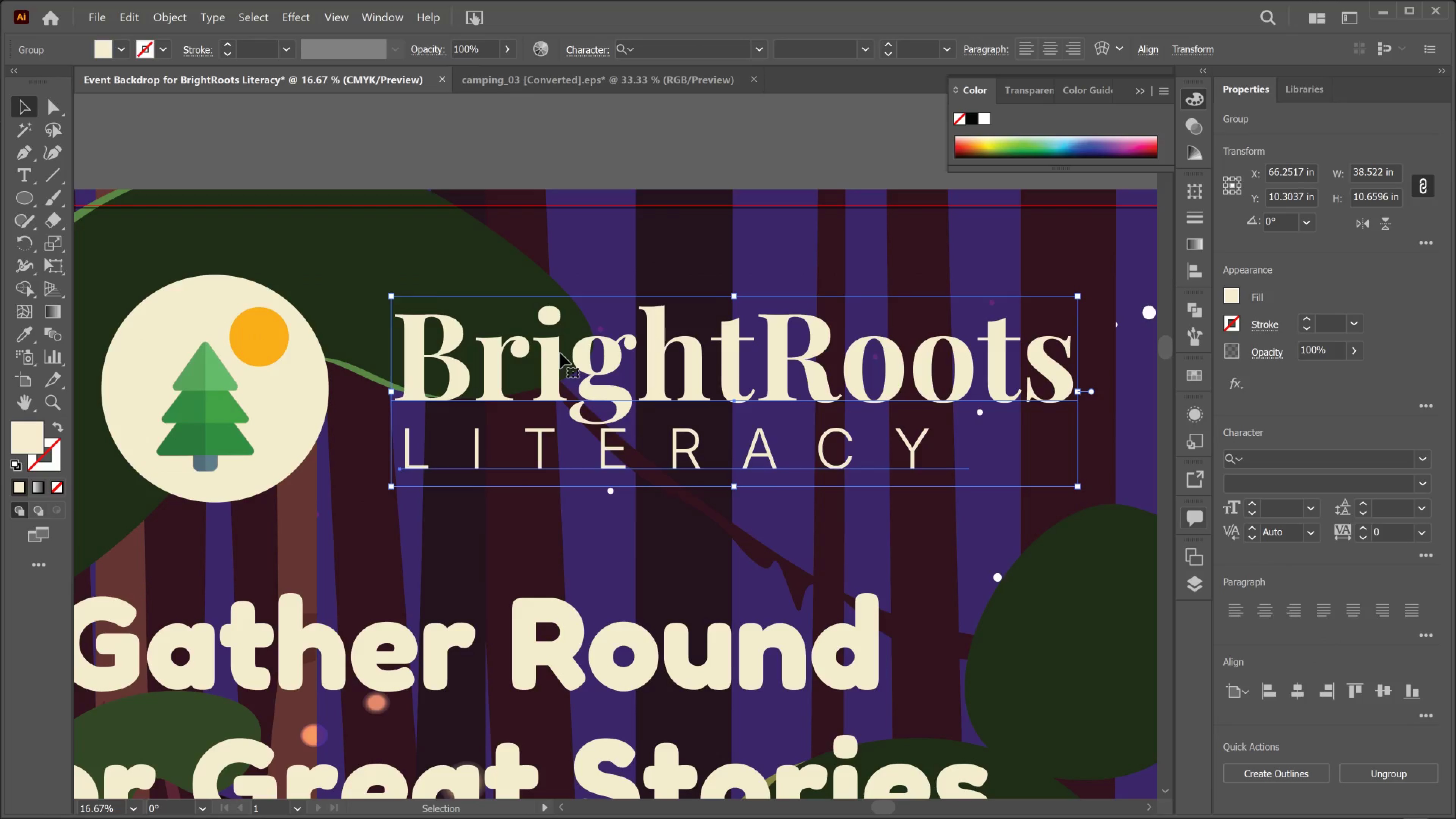 
key(ArrowUp)
 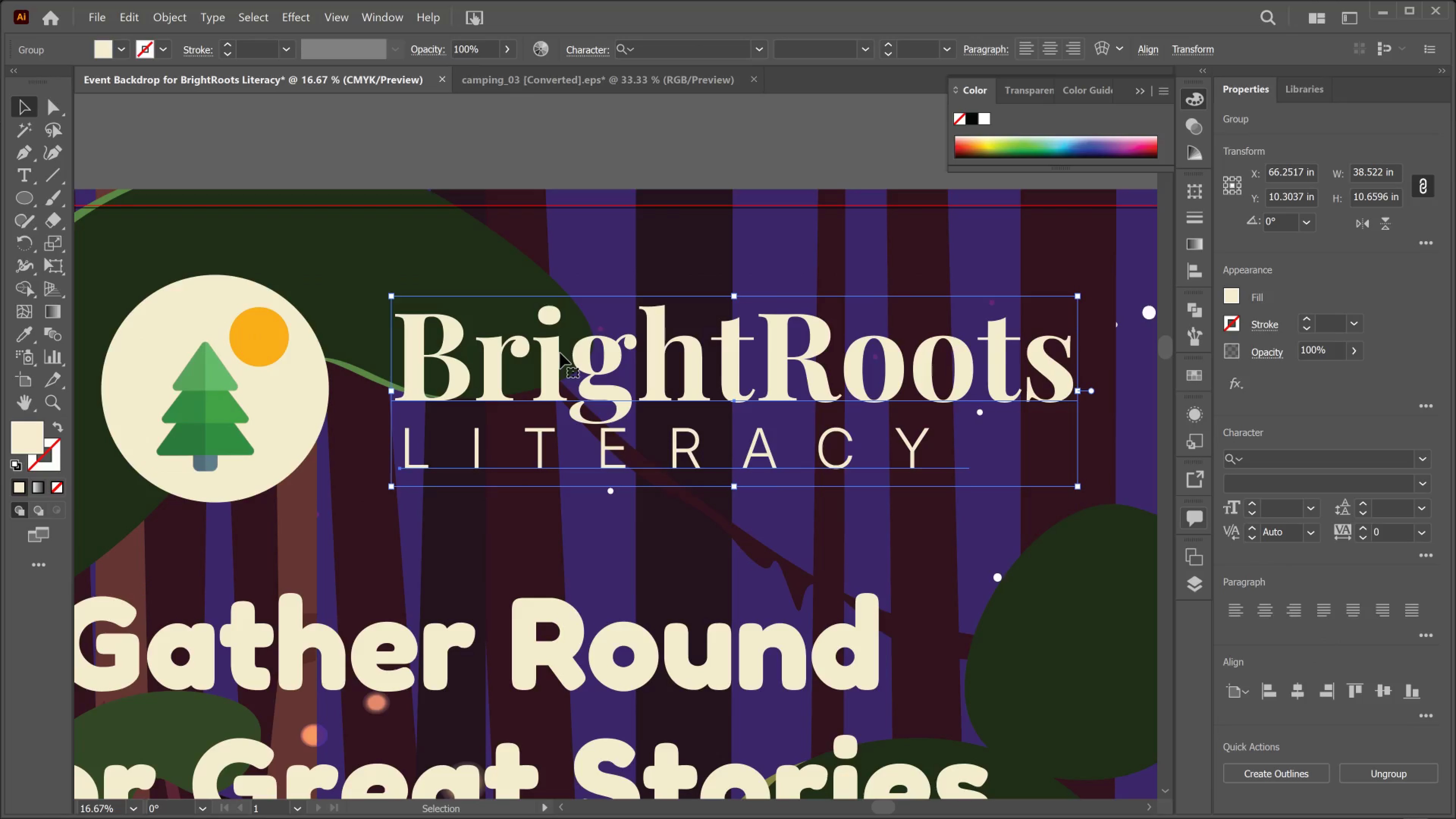 
key(ArrowUp)
 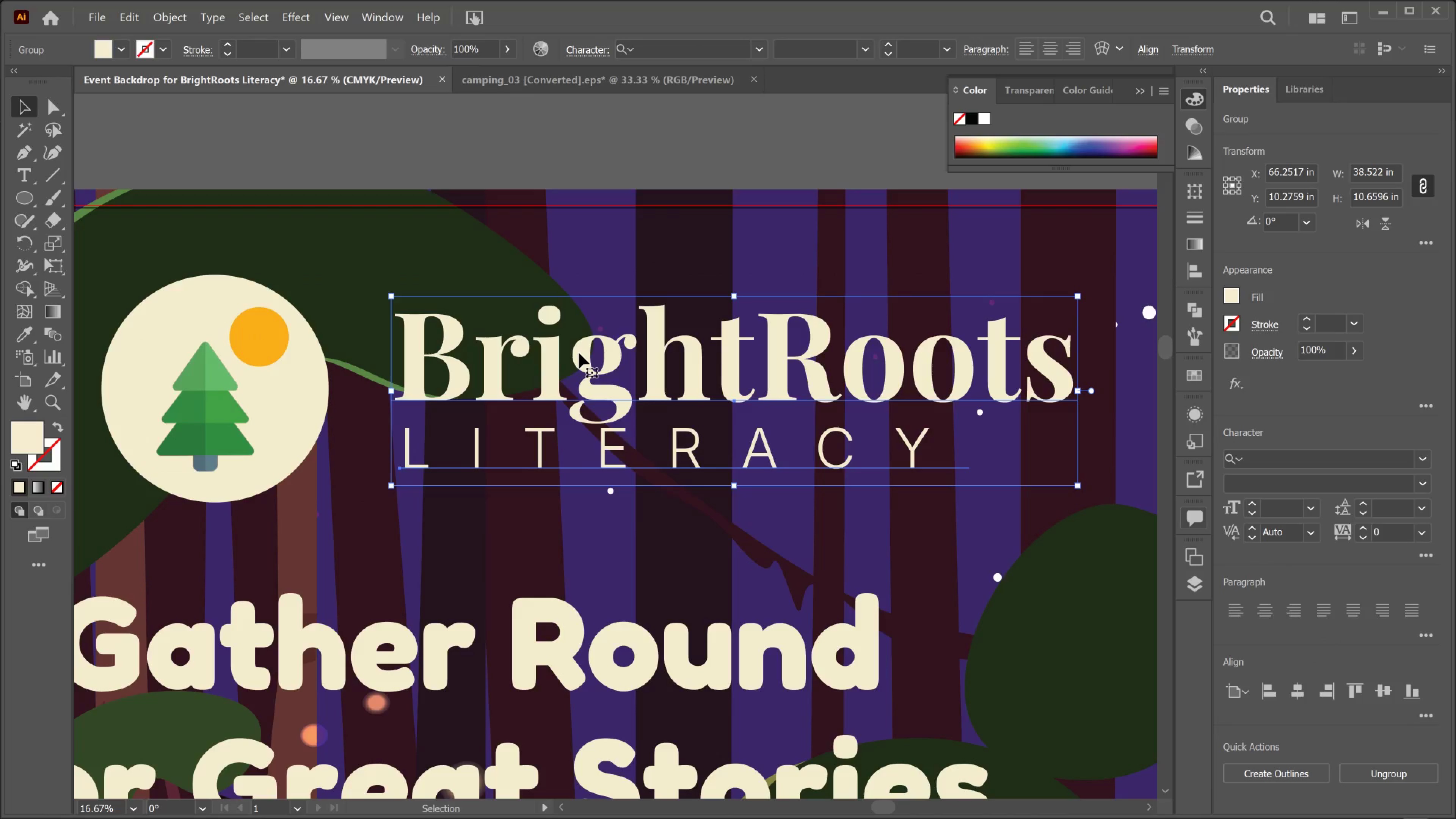 
hold_key(key=ShiftLeft, duration=1.62)
left_click([319, 396])
 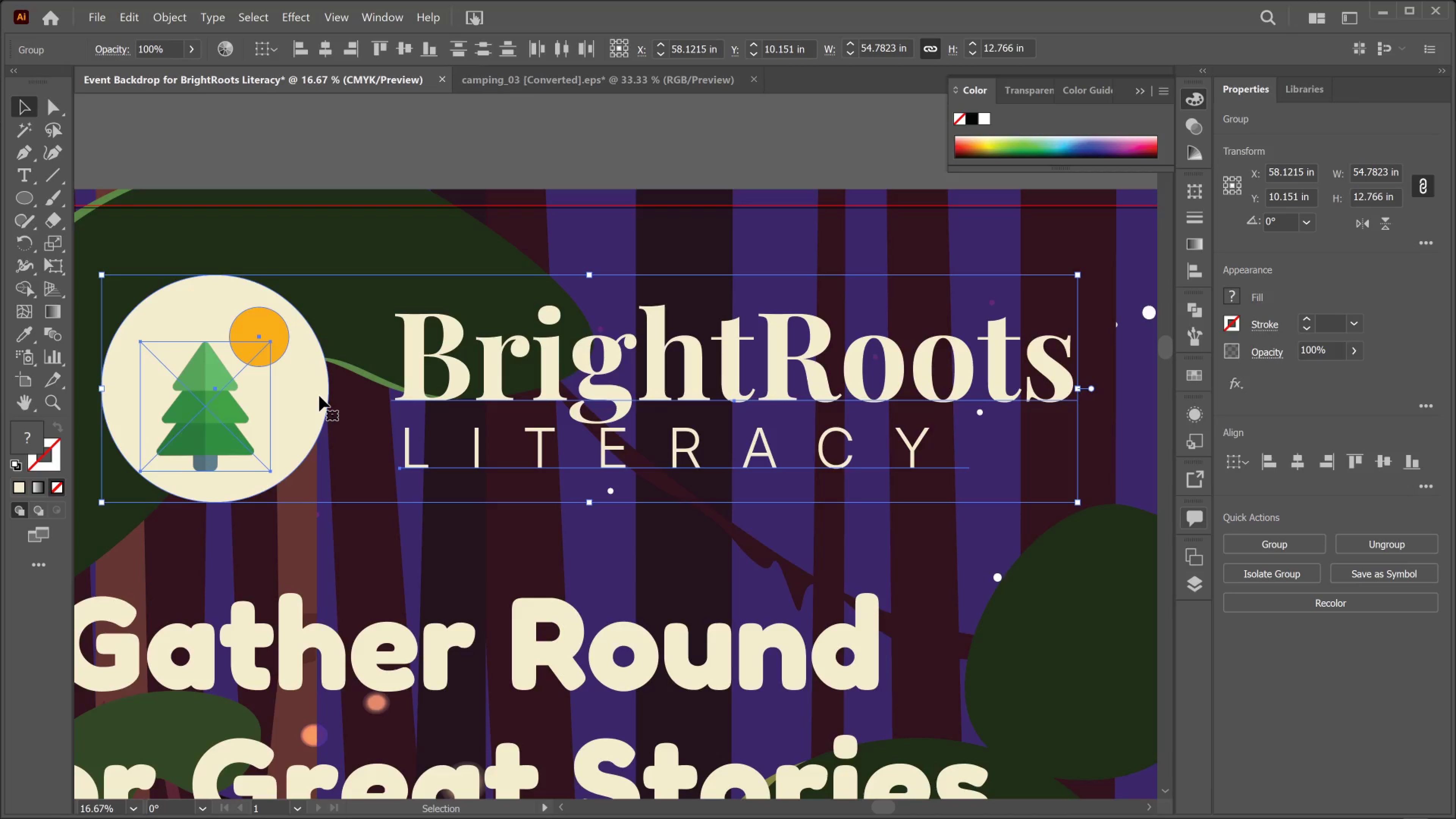 
wait(32.95)
 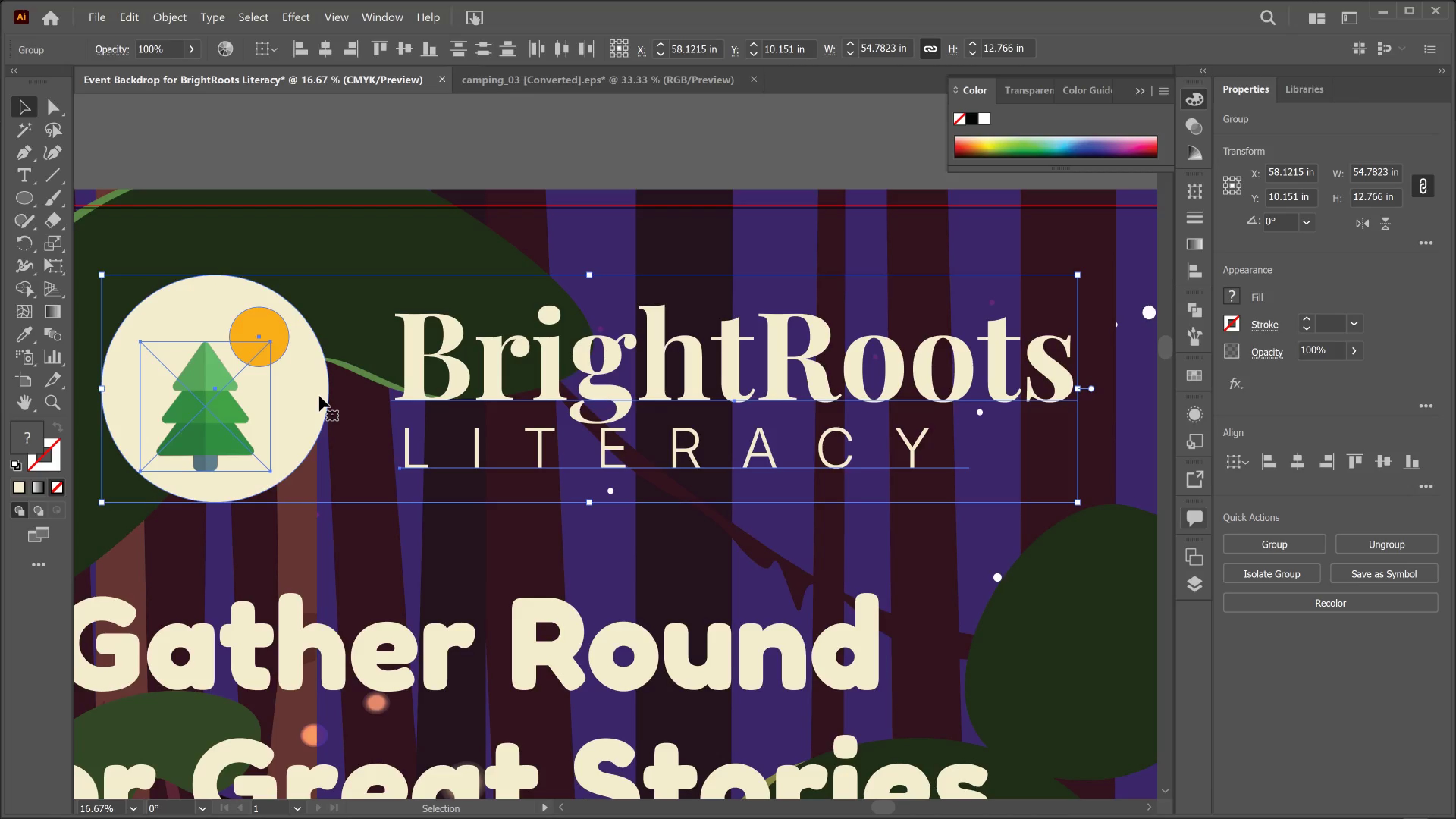 
scroll: coordinate [386, 377], scroll_direction: down, amount: 9.0
 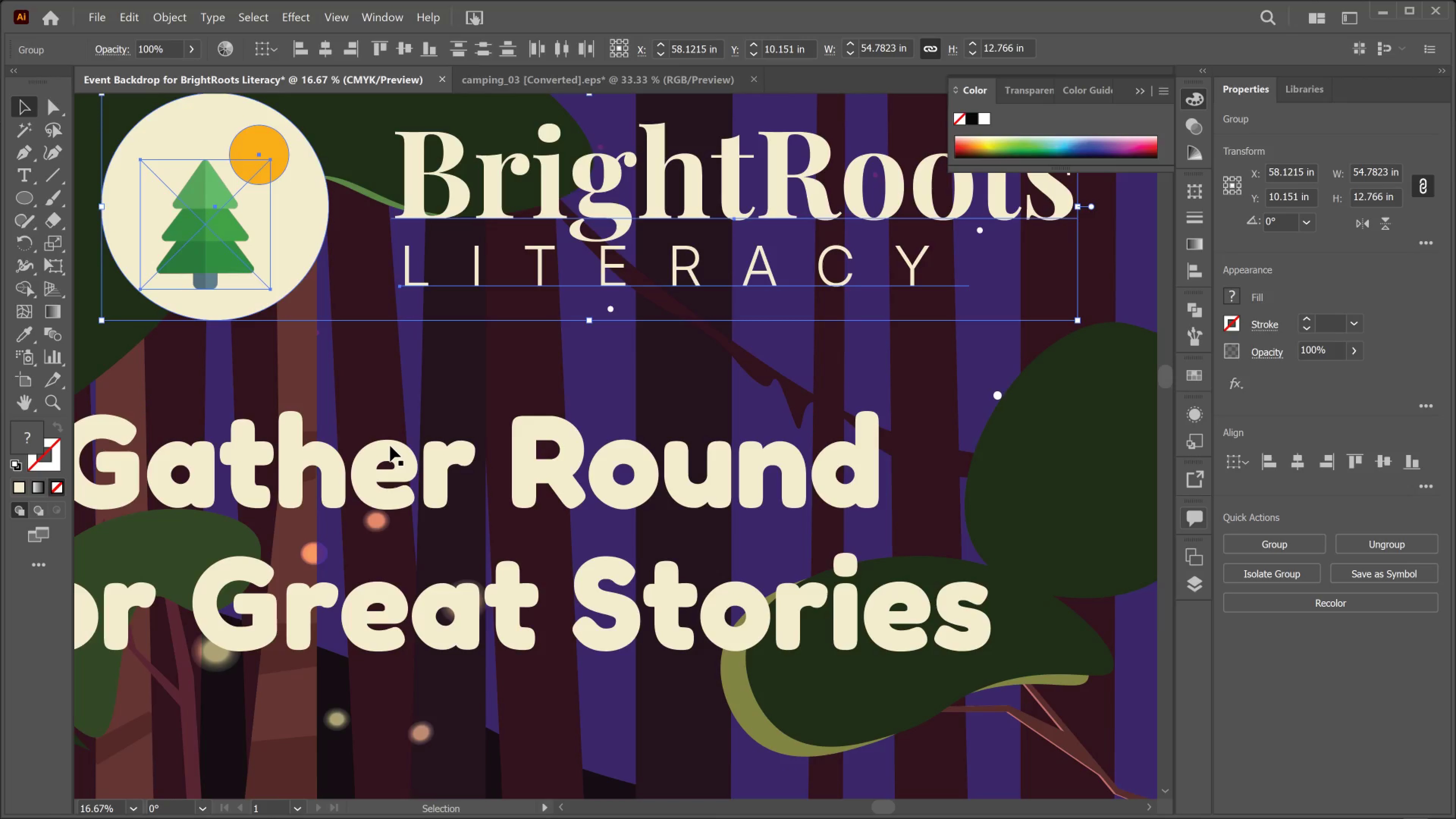 
left_click([390, 446])
 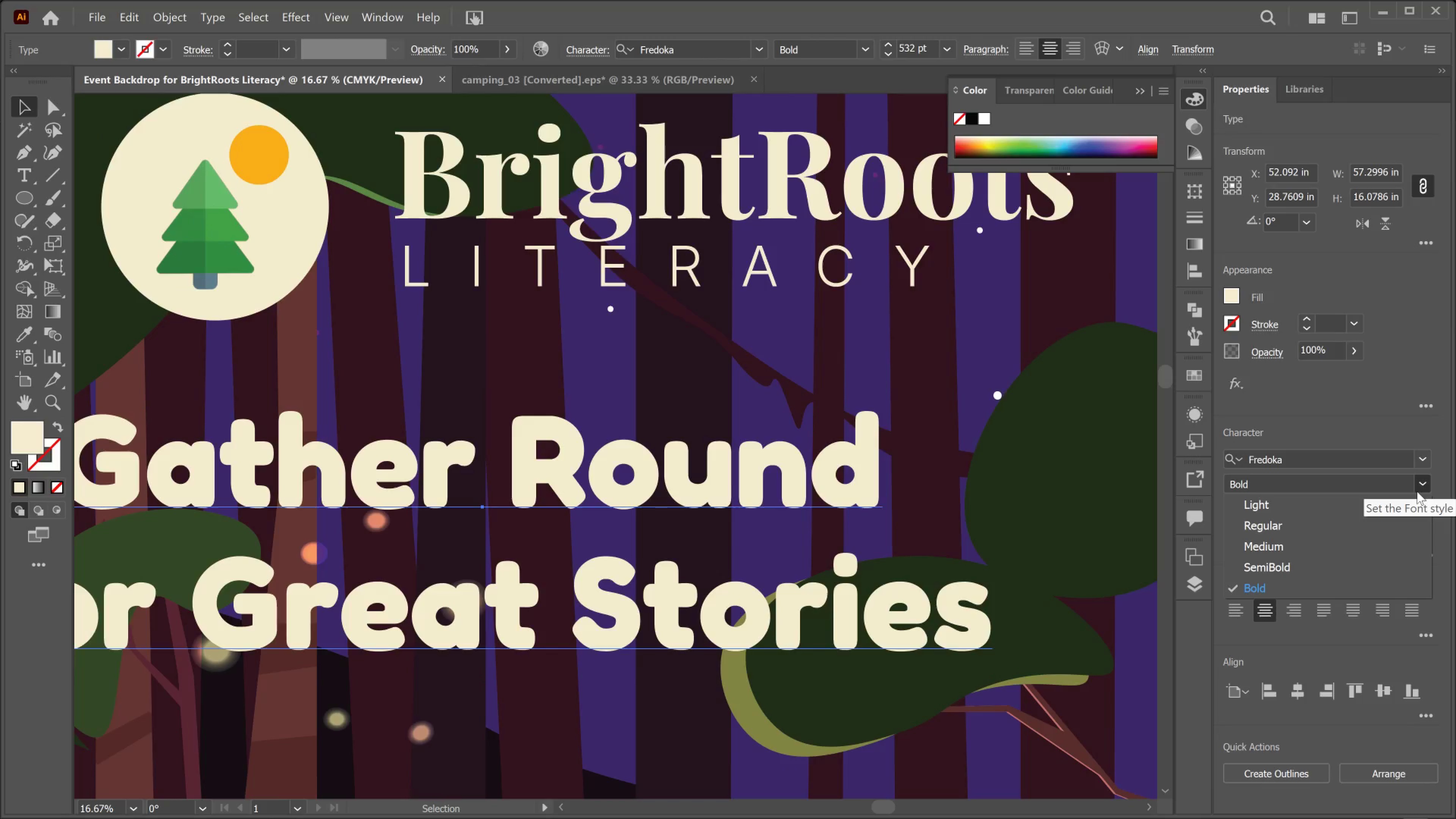 
left_click([1417, 491])
 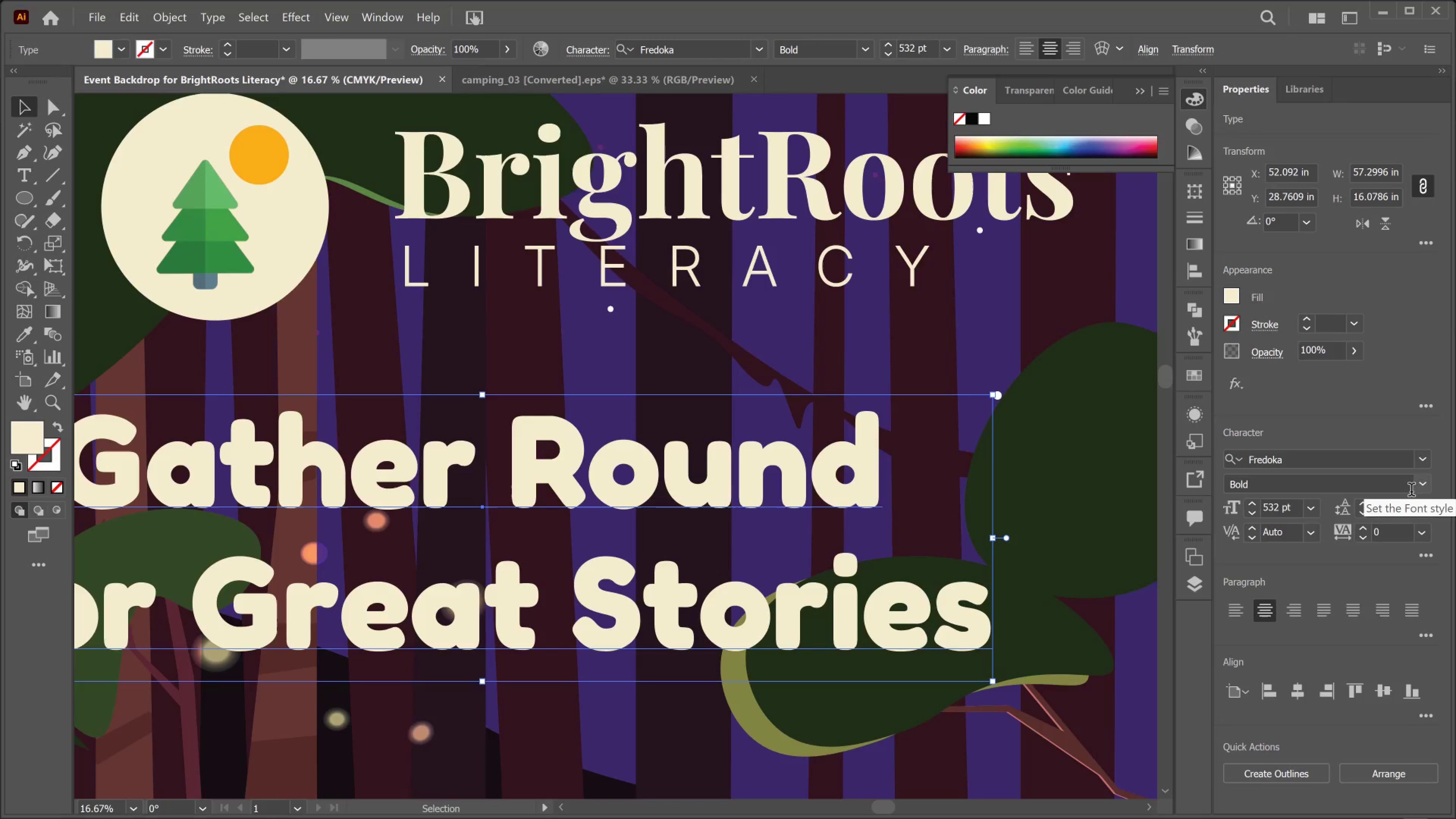 
left_click([1411, 491])
 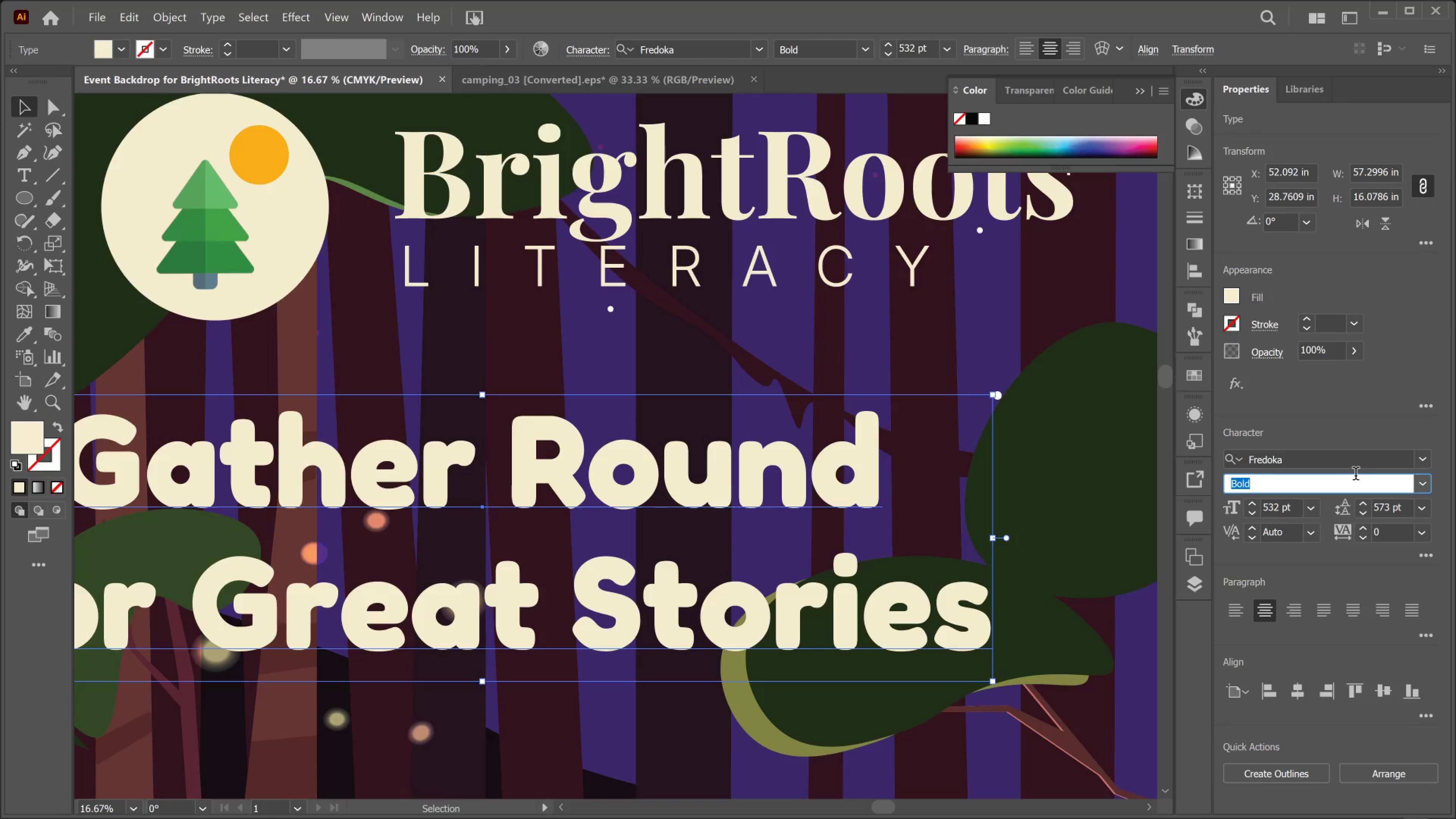 
left_click([1356, 475])
 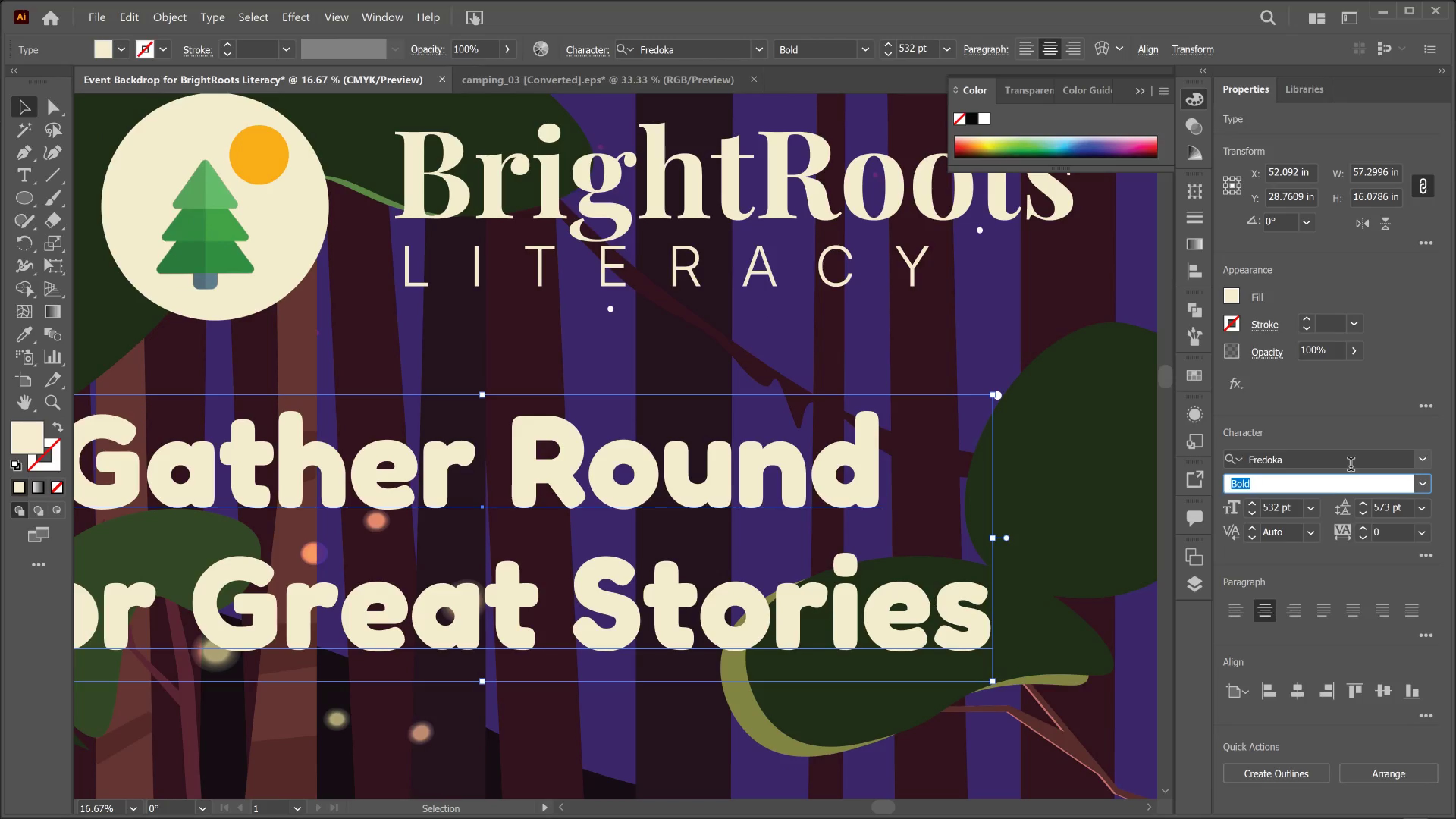 
left_click([1351, 466])
 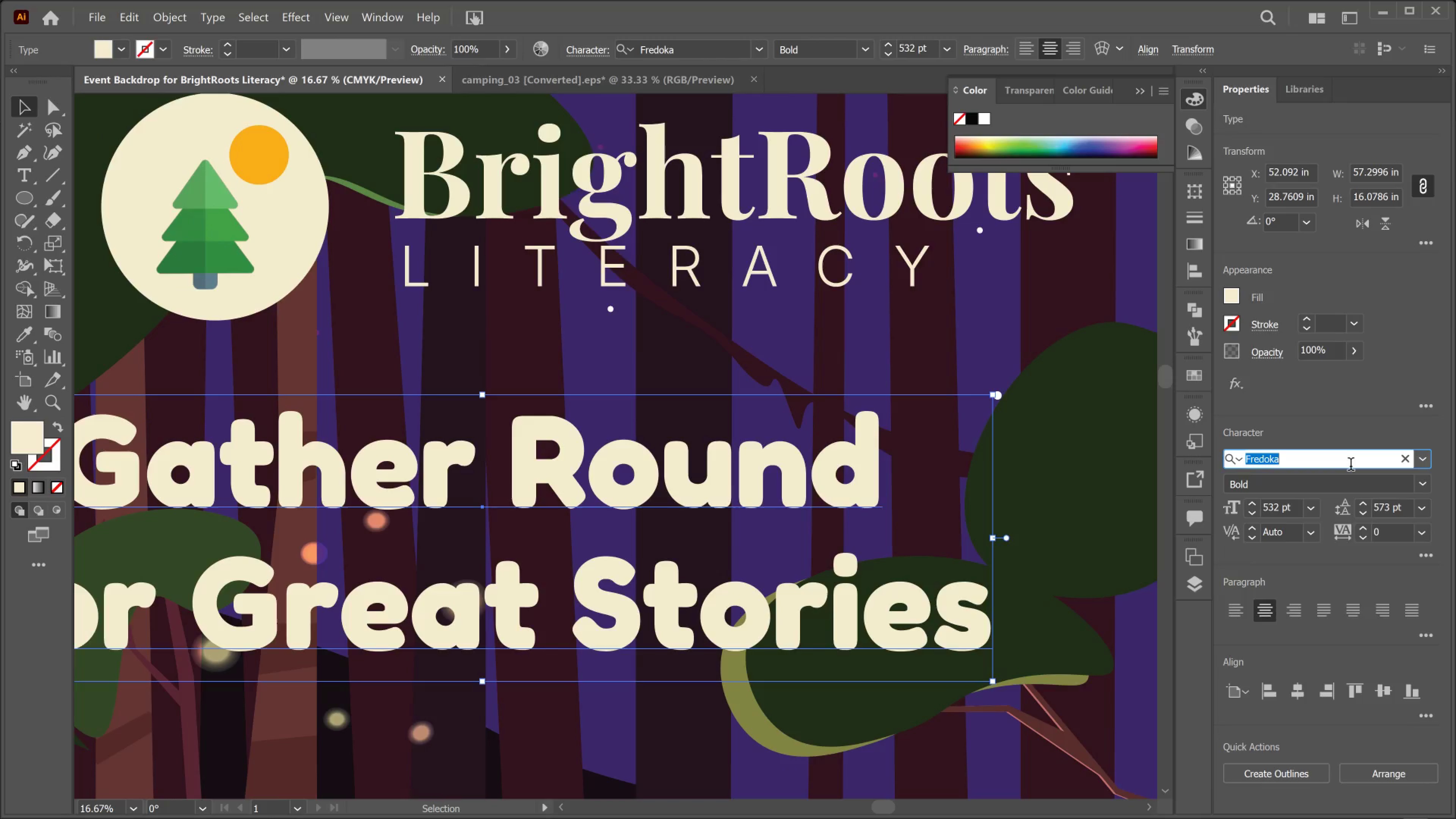 
left_click([1351, 466])
 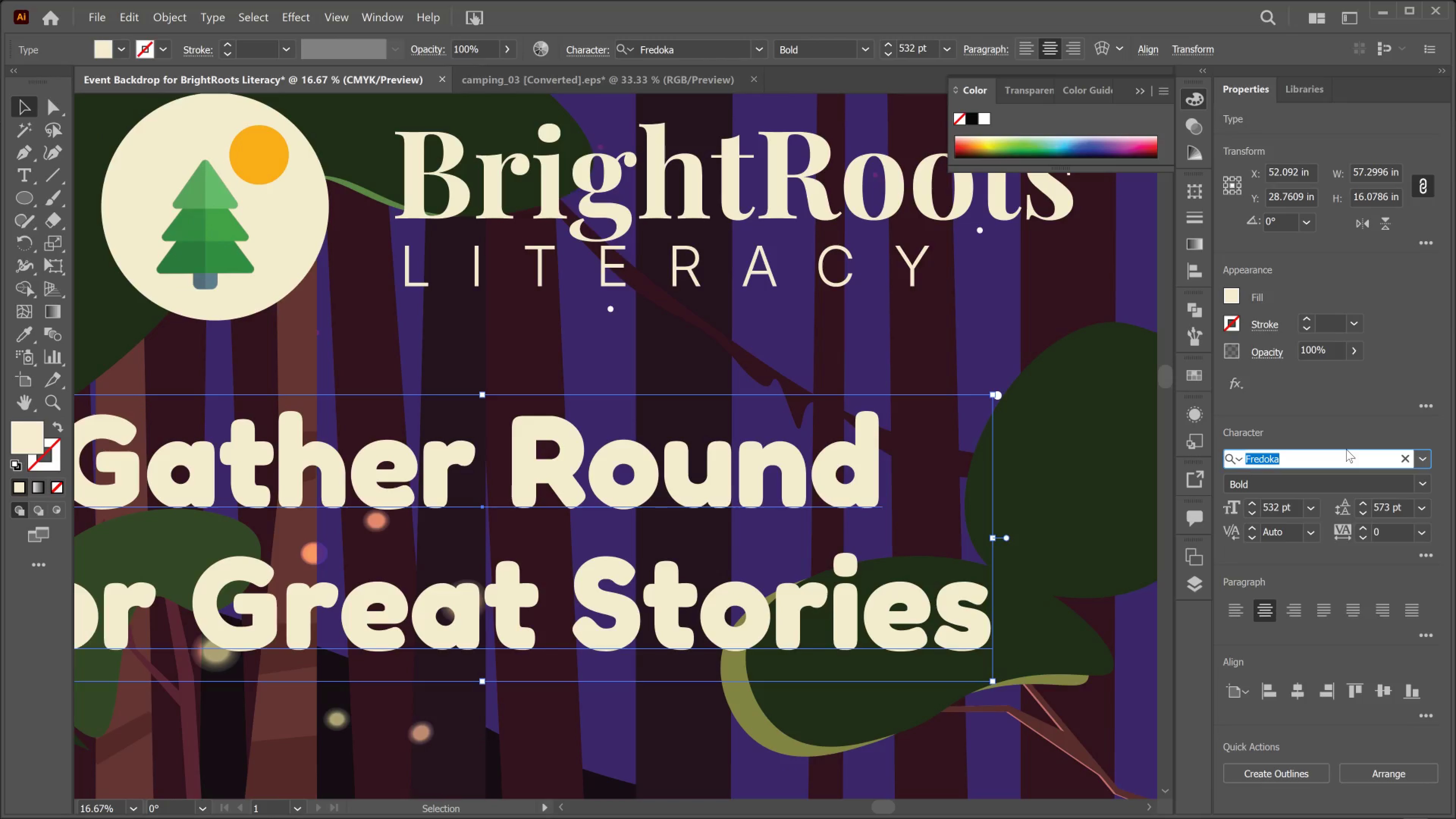 
left_click([1346, 449])
 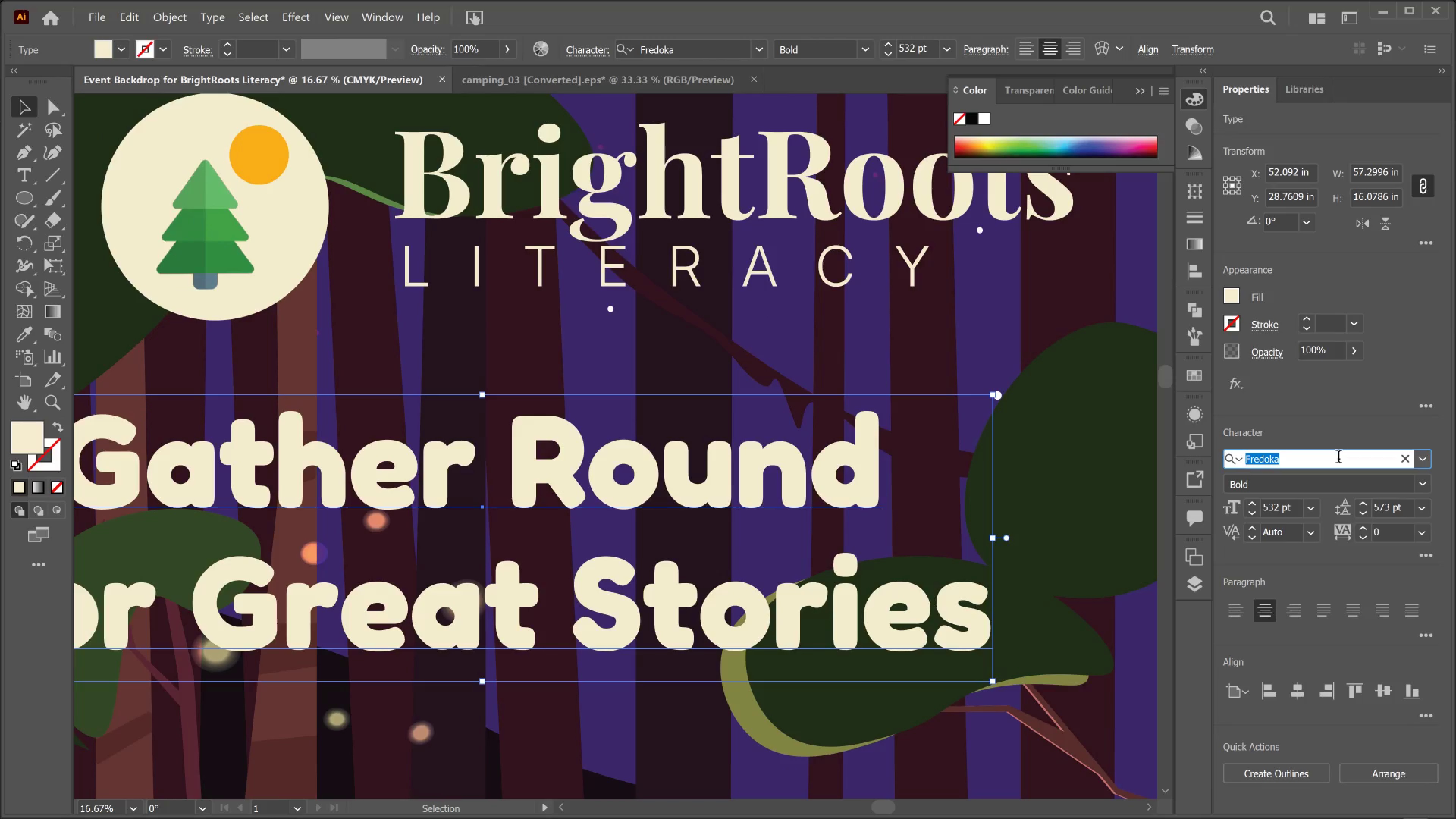 
left_click([1338, 458])
 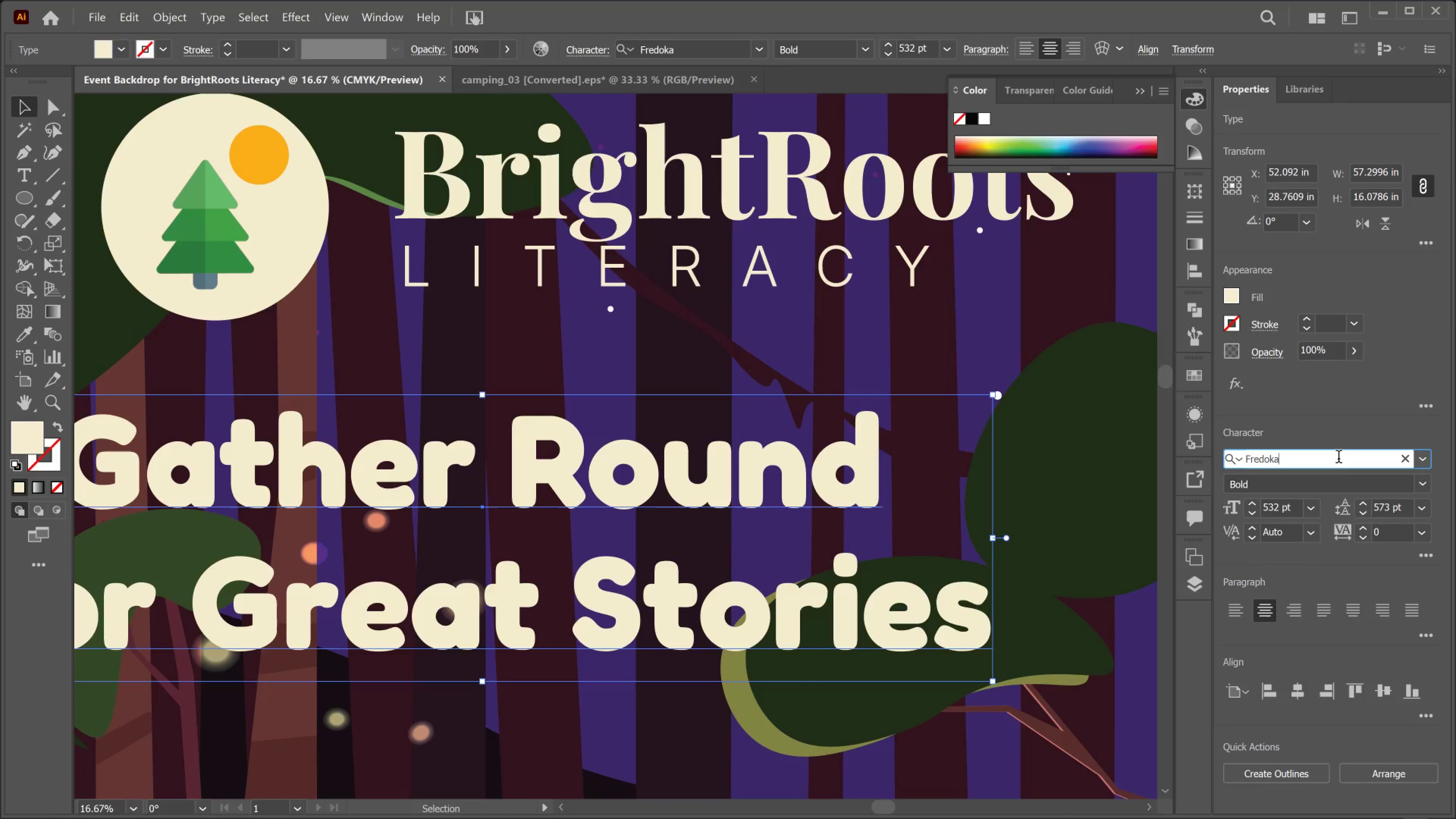 
key(Backspace)
 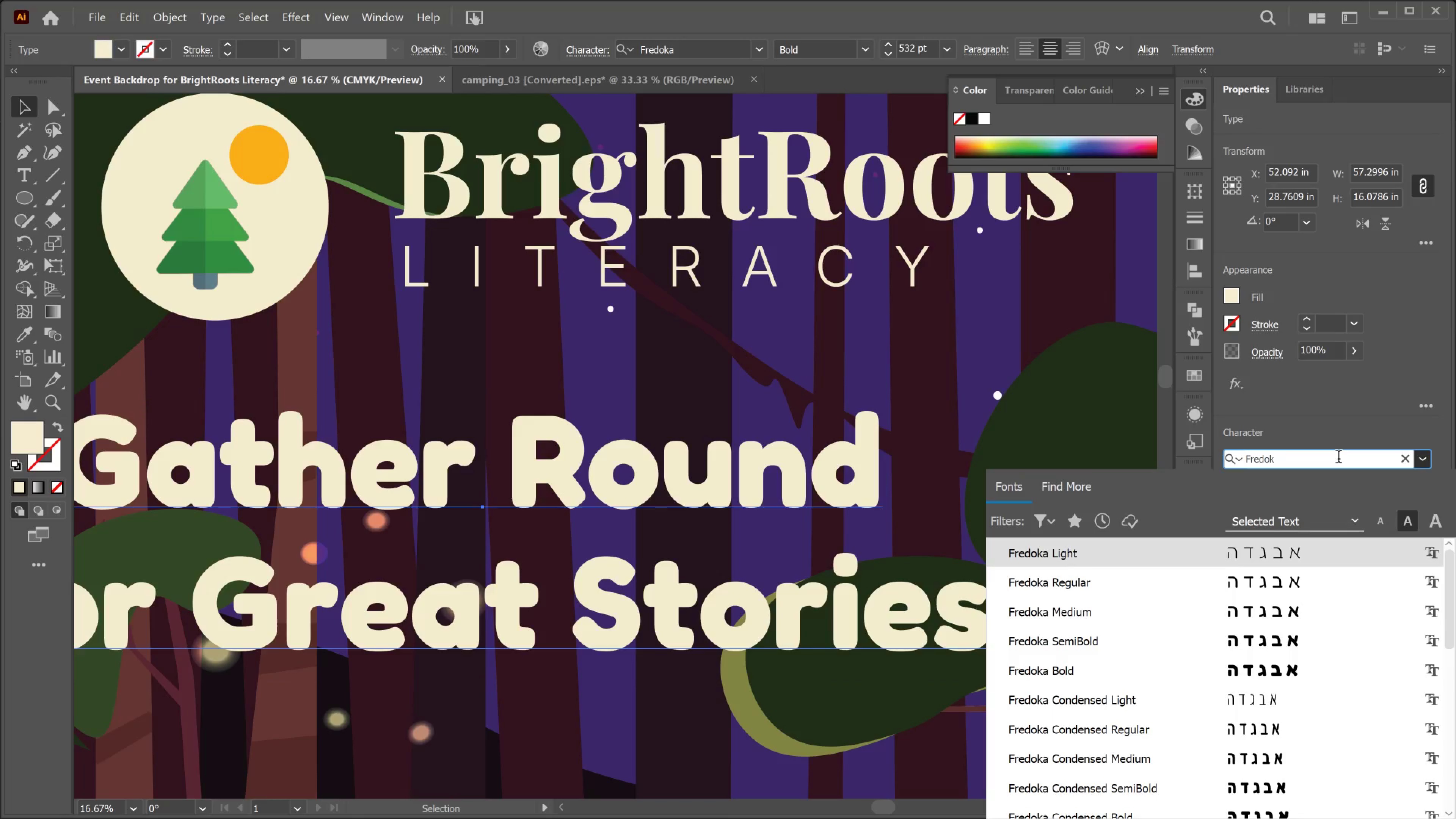 
key(A)
 